 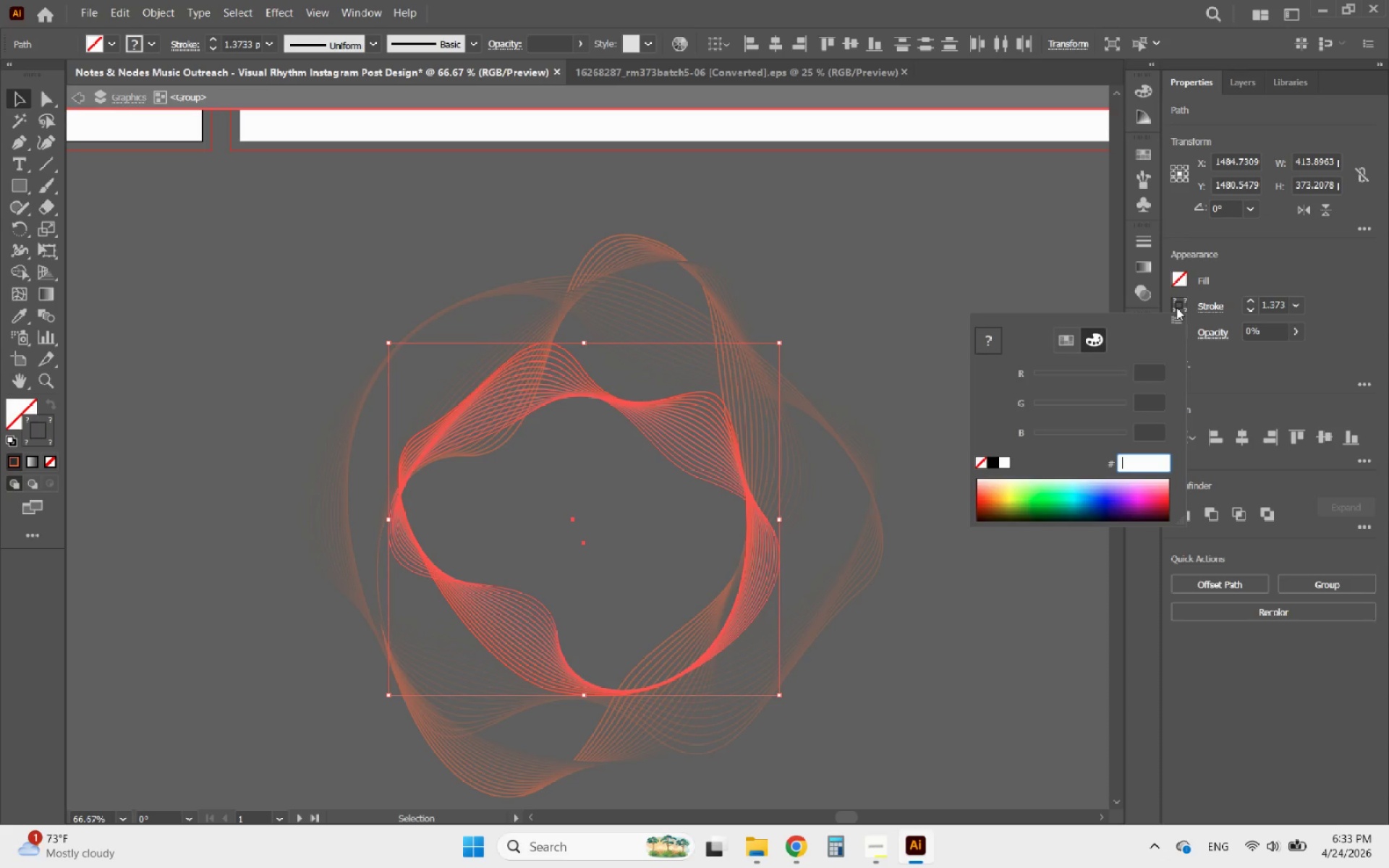 
key(Control+V)
 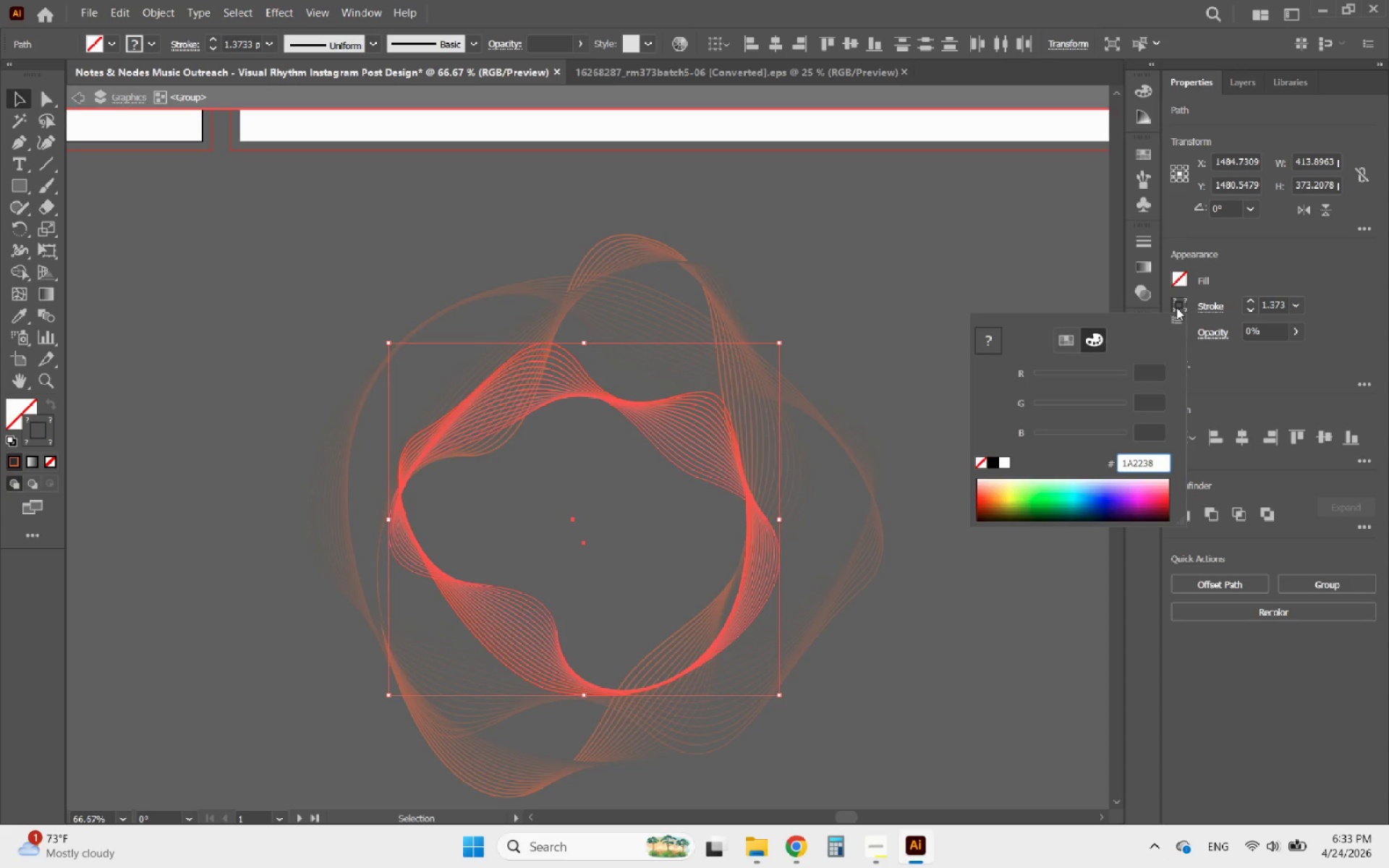 
key(Enter)
 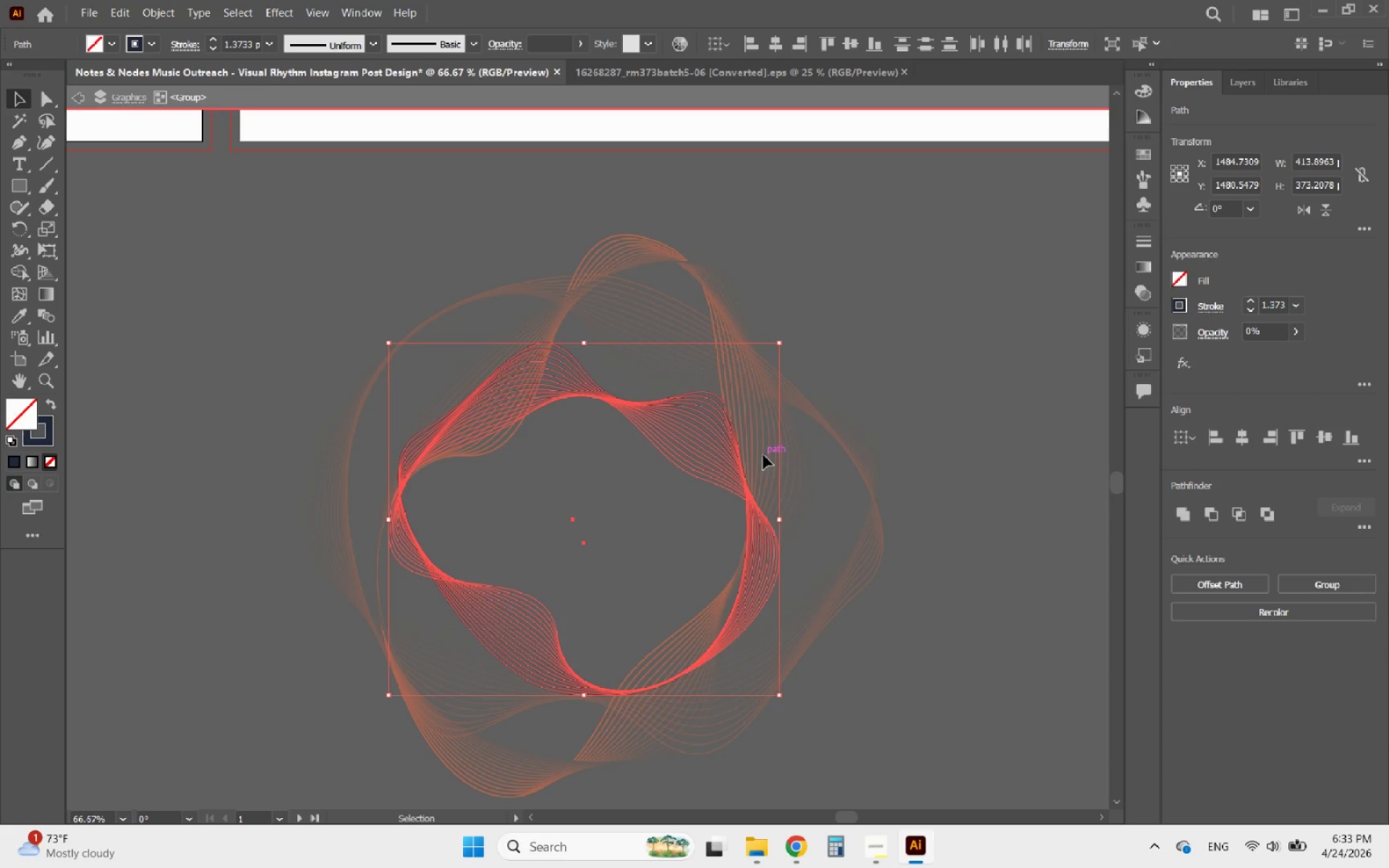 
left_click([810, 455])
 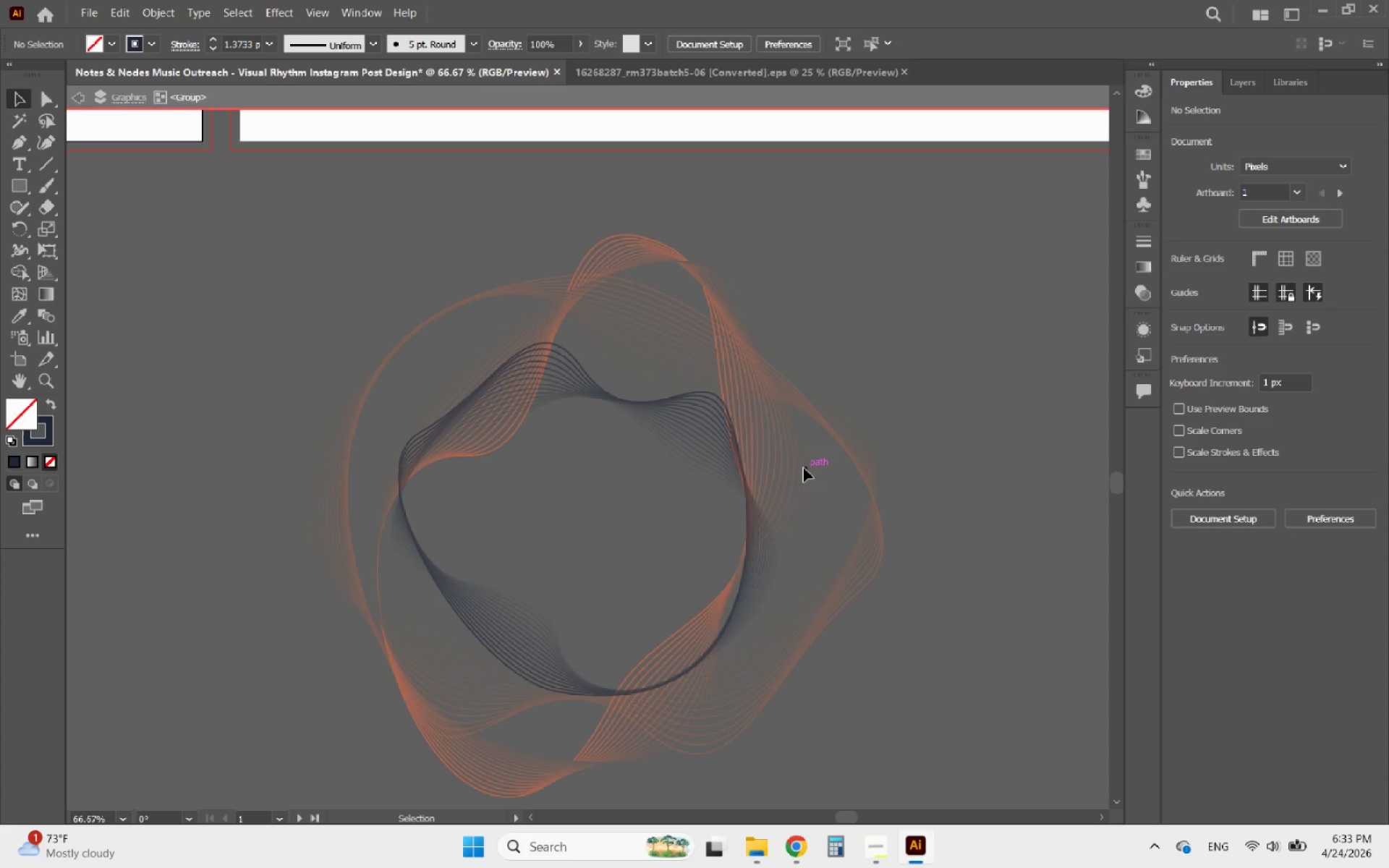 
double_click([804, 468])
 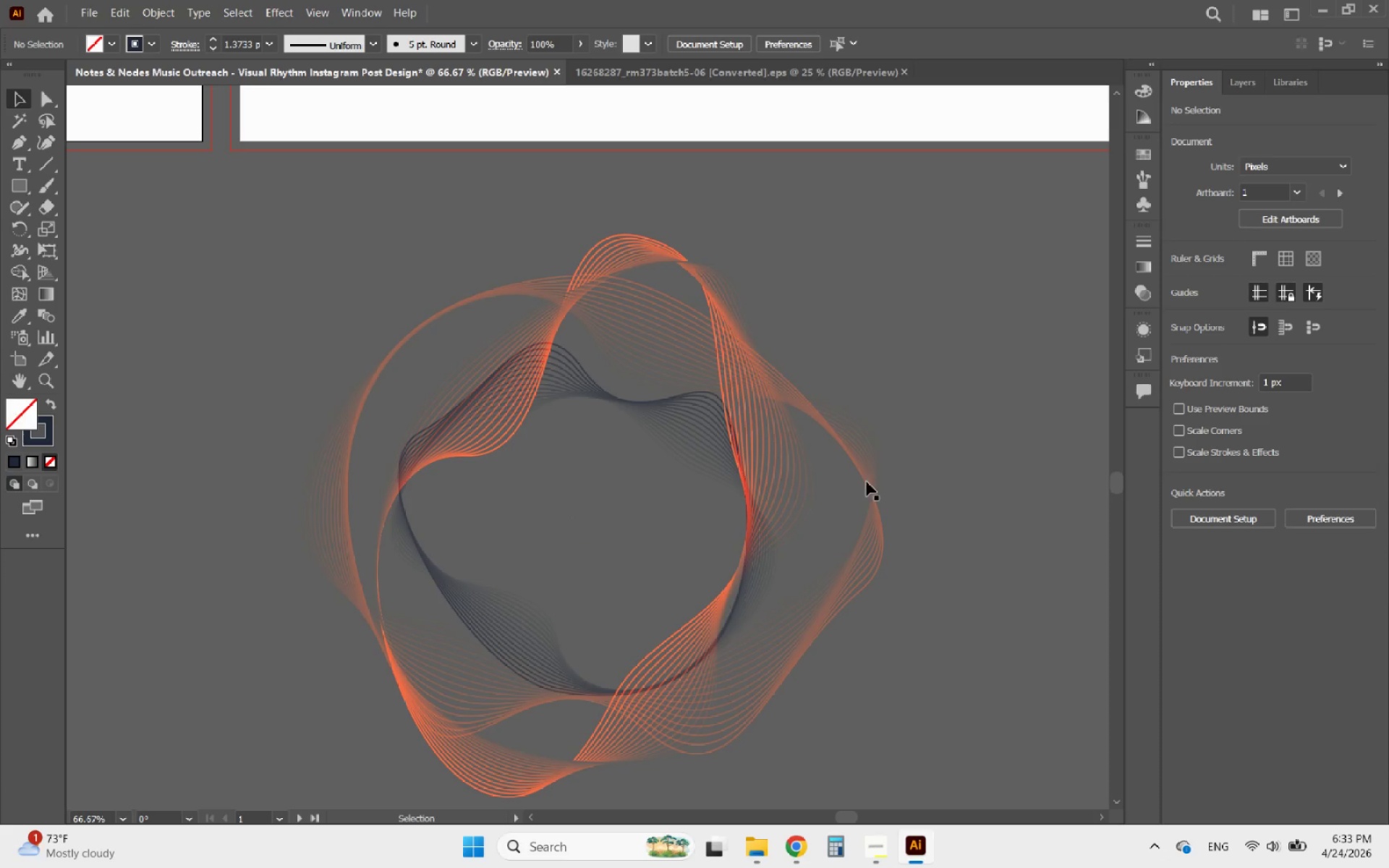 
hold_key(key=AltLeft, duration=0.42)
scroll: coordinate [927, 520], scroll_direction: down, amount: 4.0
 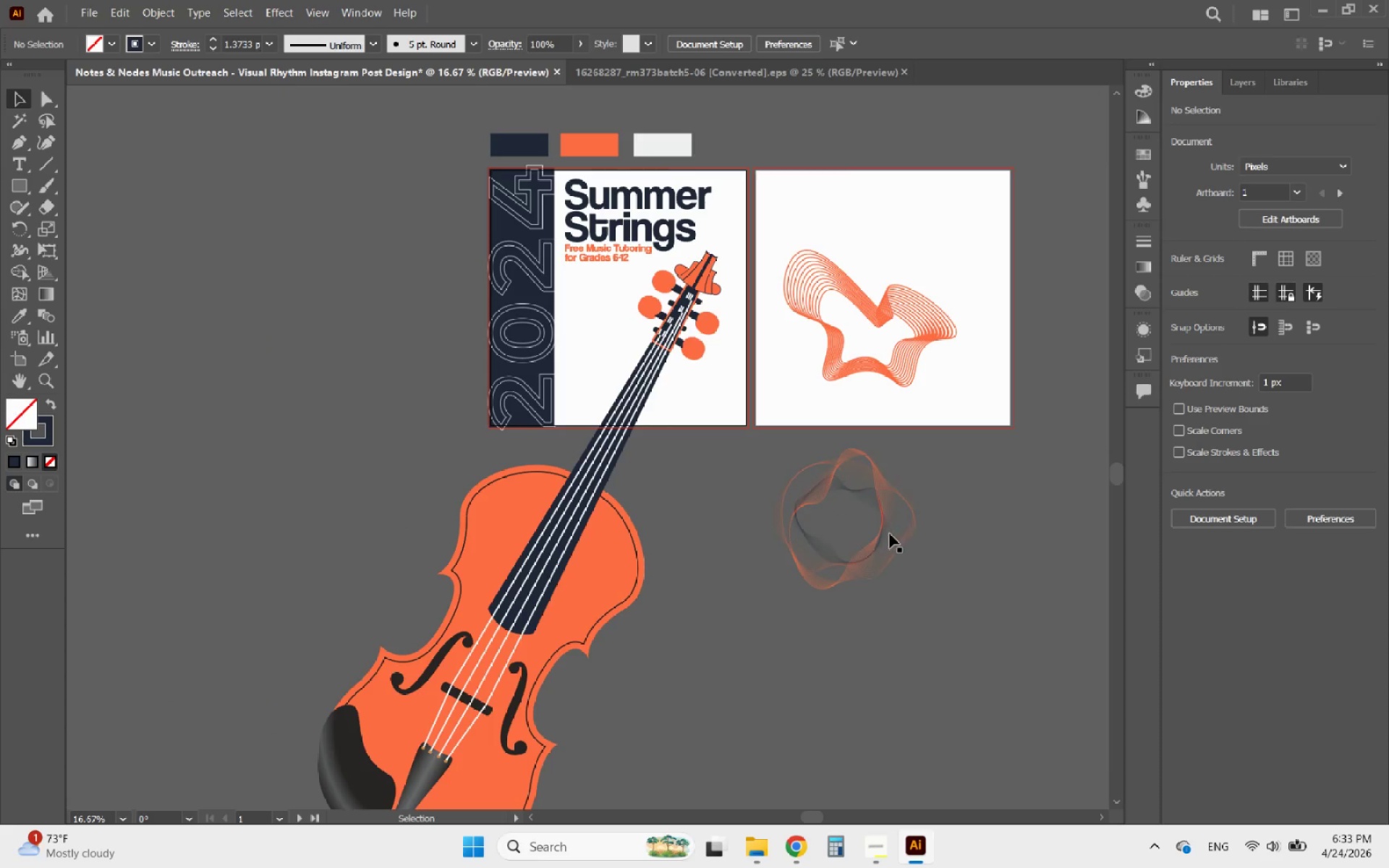 
left_click_drag(start_coordinate=[887, 534], to_coordinate=[721, 361])
 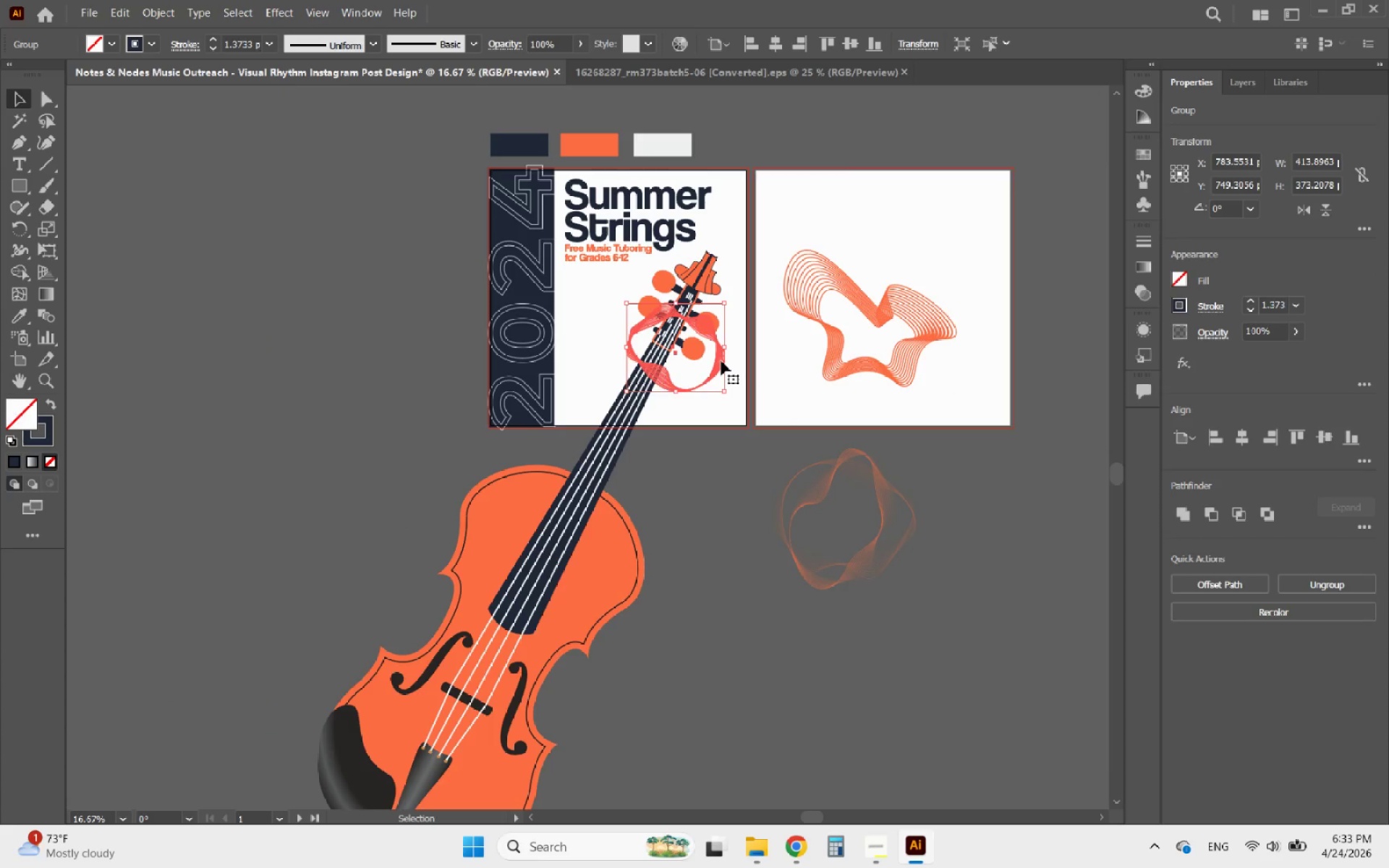 
key(Control+ControlLeft)
 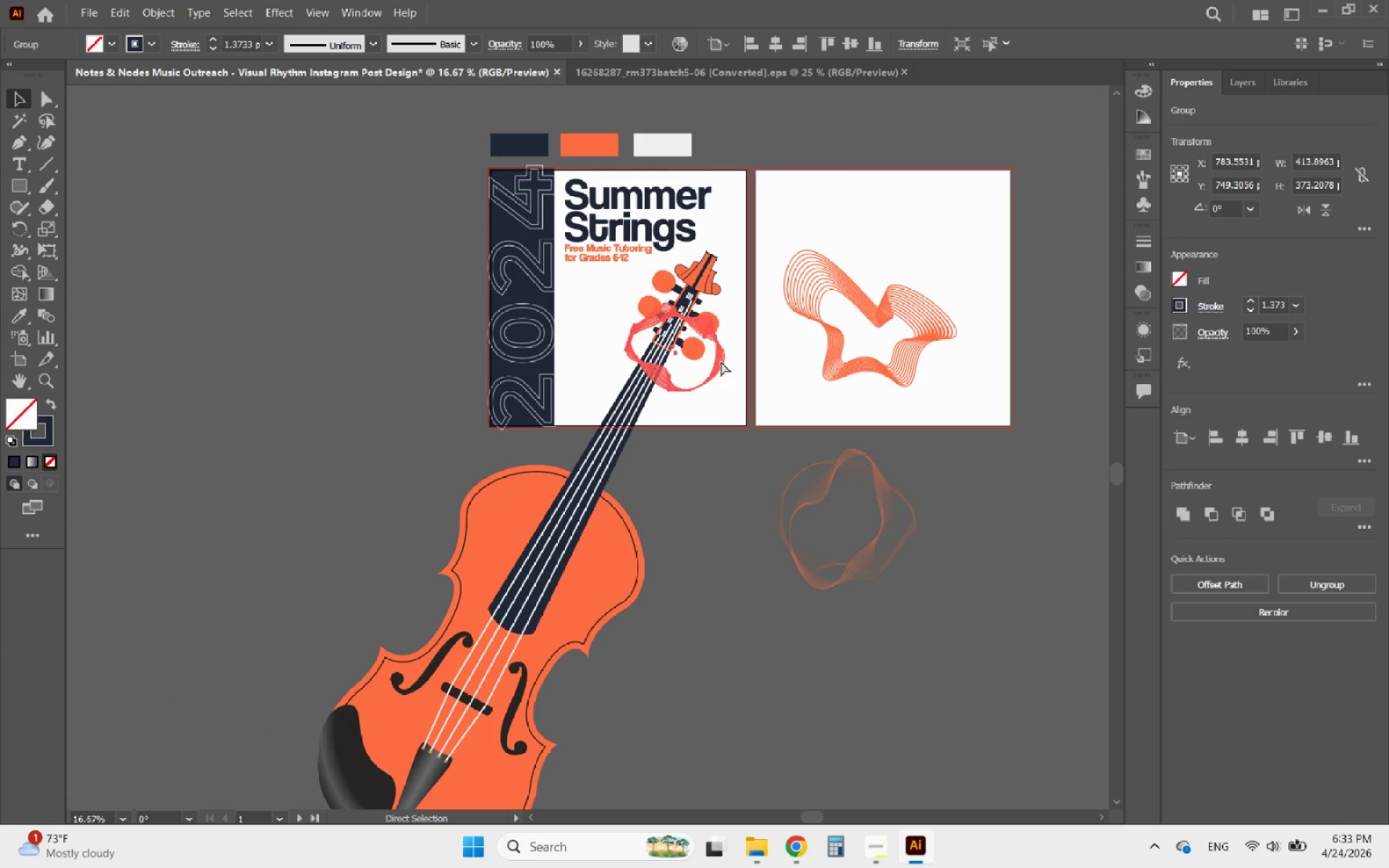 
key(Control+Z)
 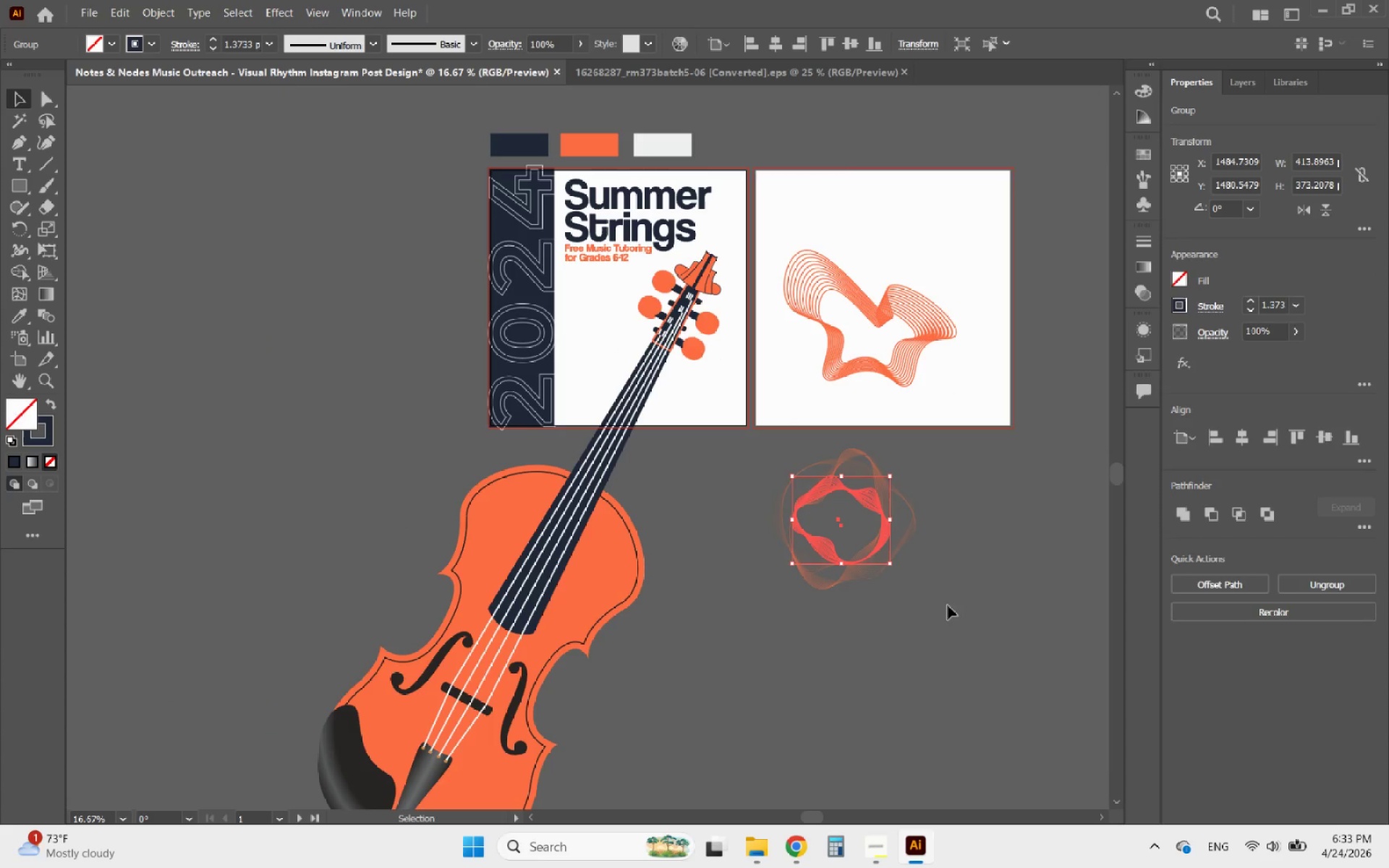 
left_click_drag(start_coordinate=[953, 621], to_coordinate=[817, 534])
 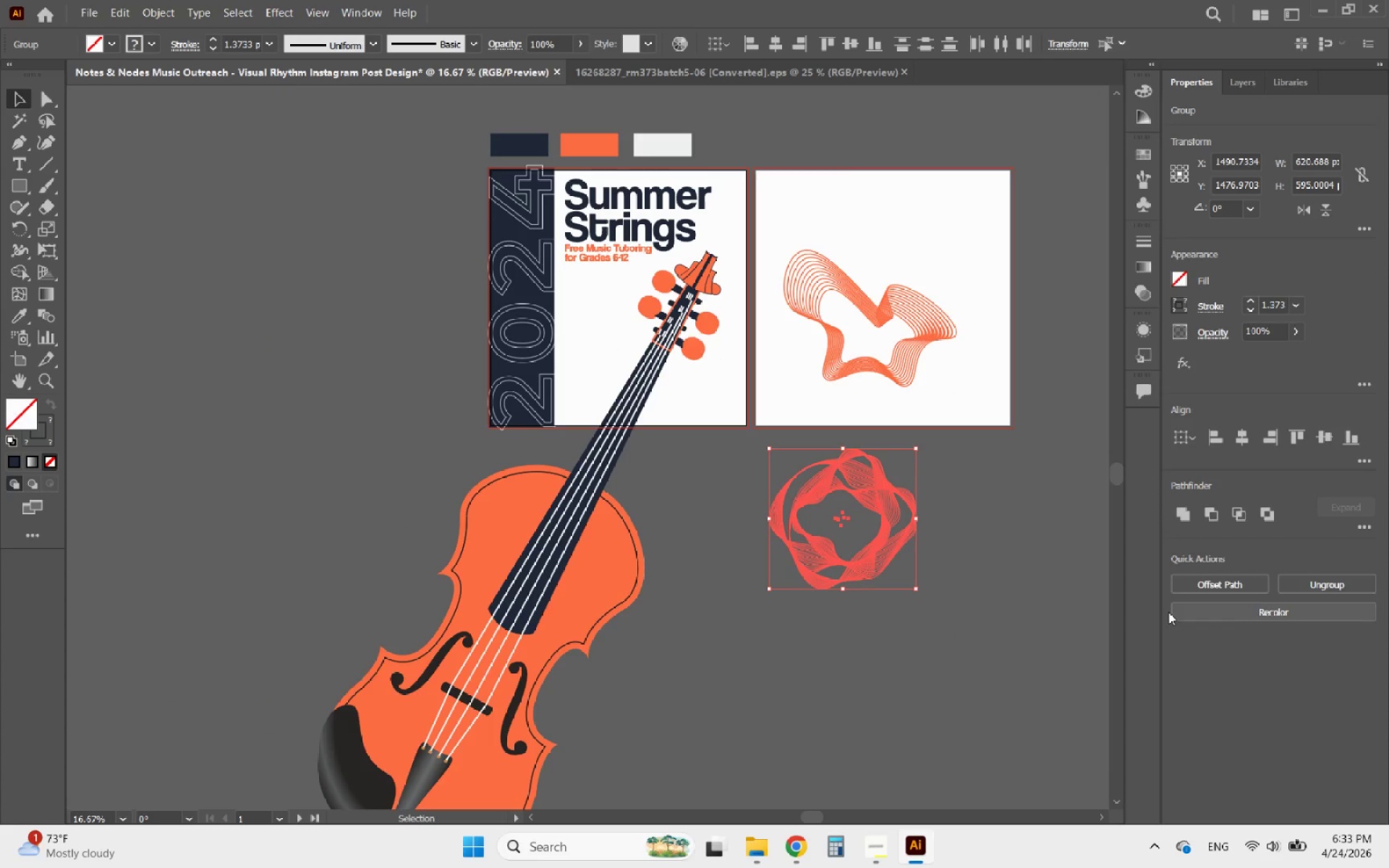 
right_click([872, 547])
 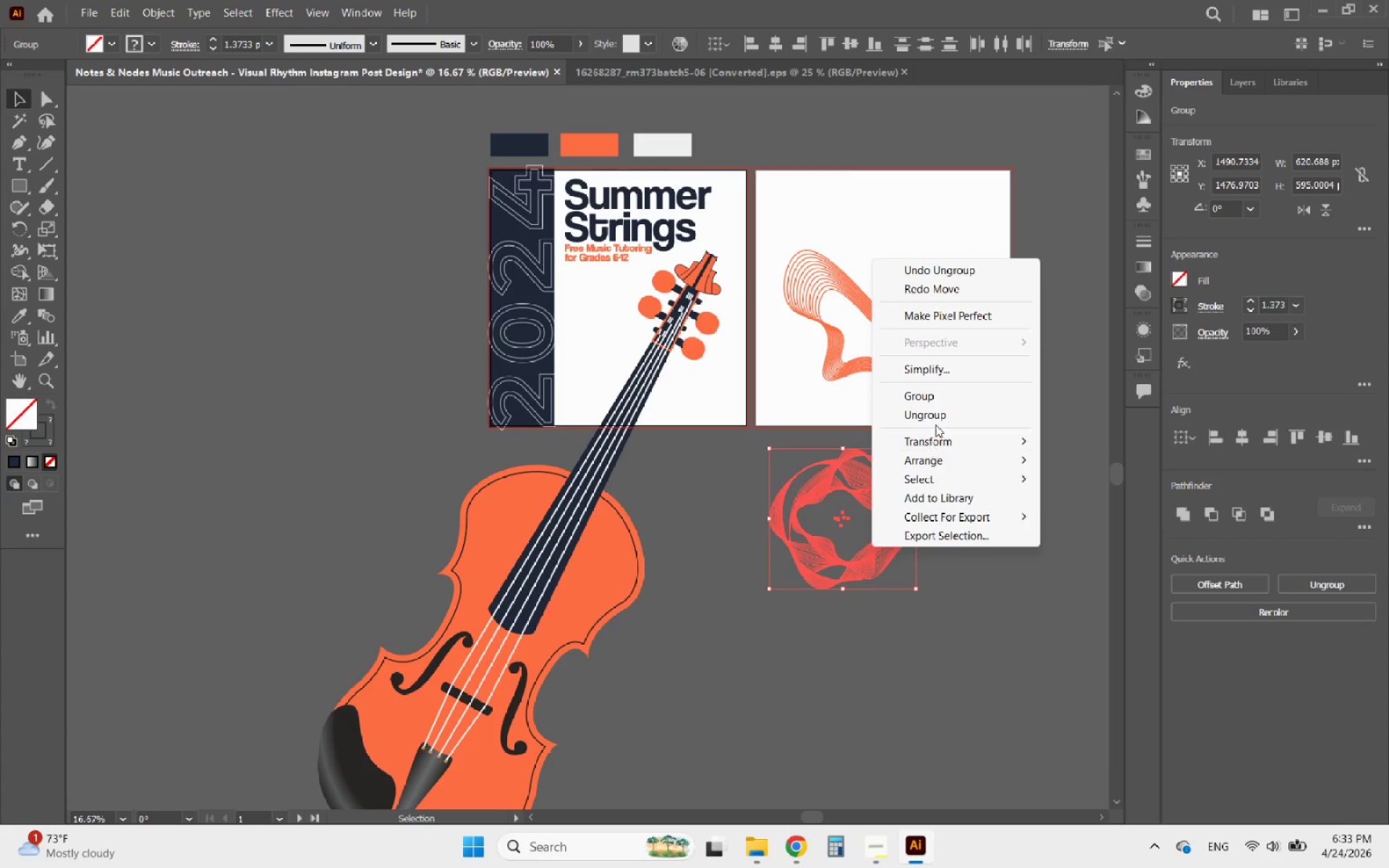 
left_click([929, 398])
 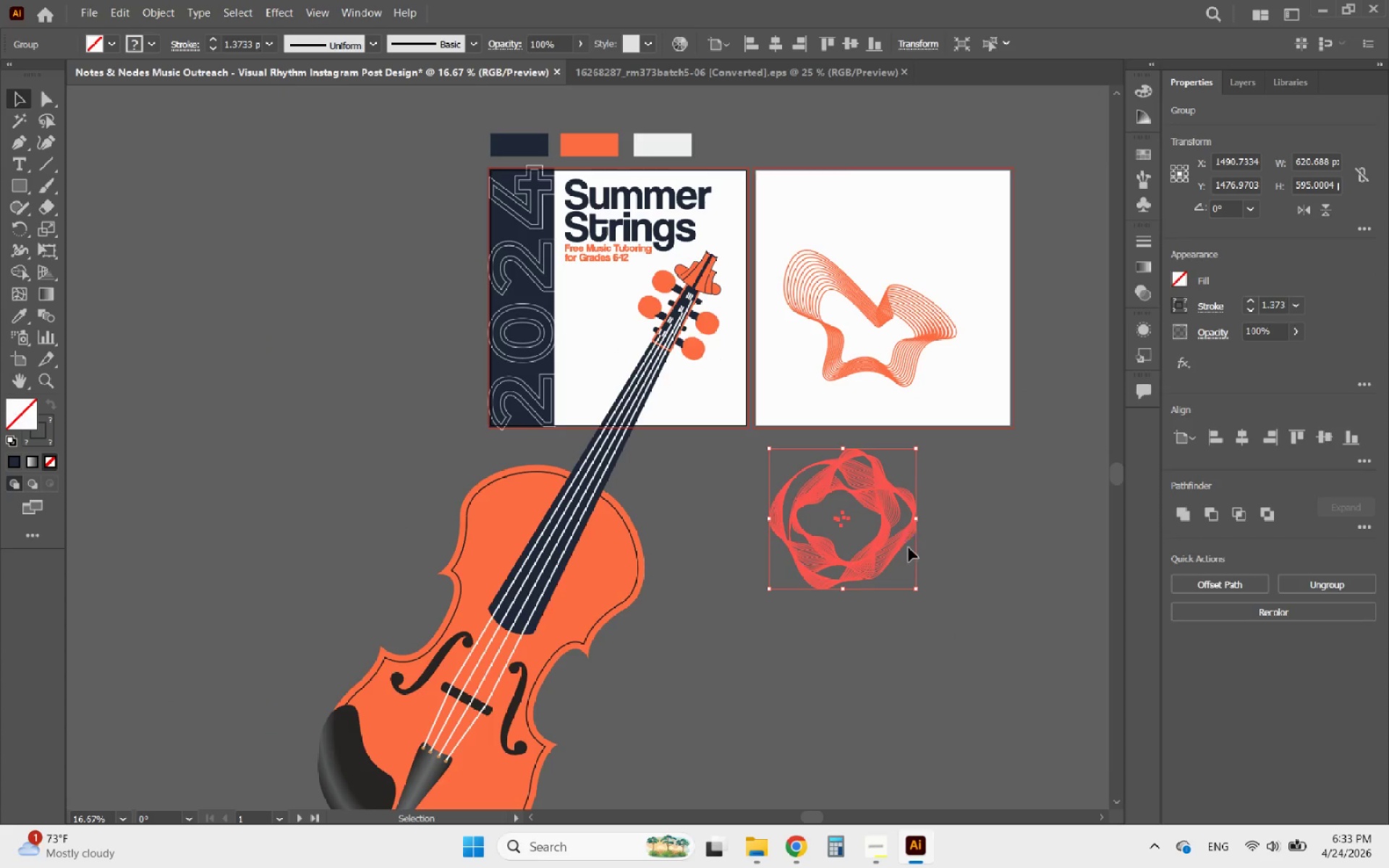 
left_click_drag(start_coordinate=[906, 549], to_coordinate=[796, 469])
 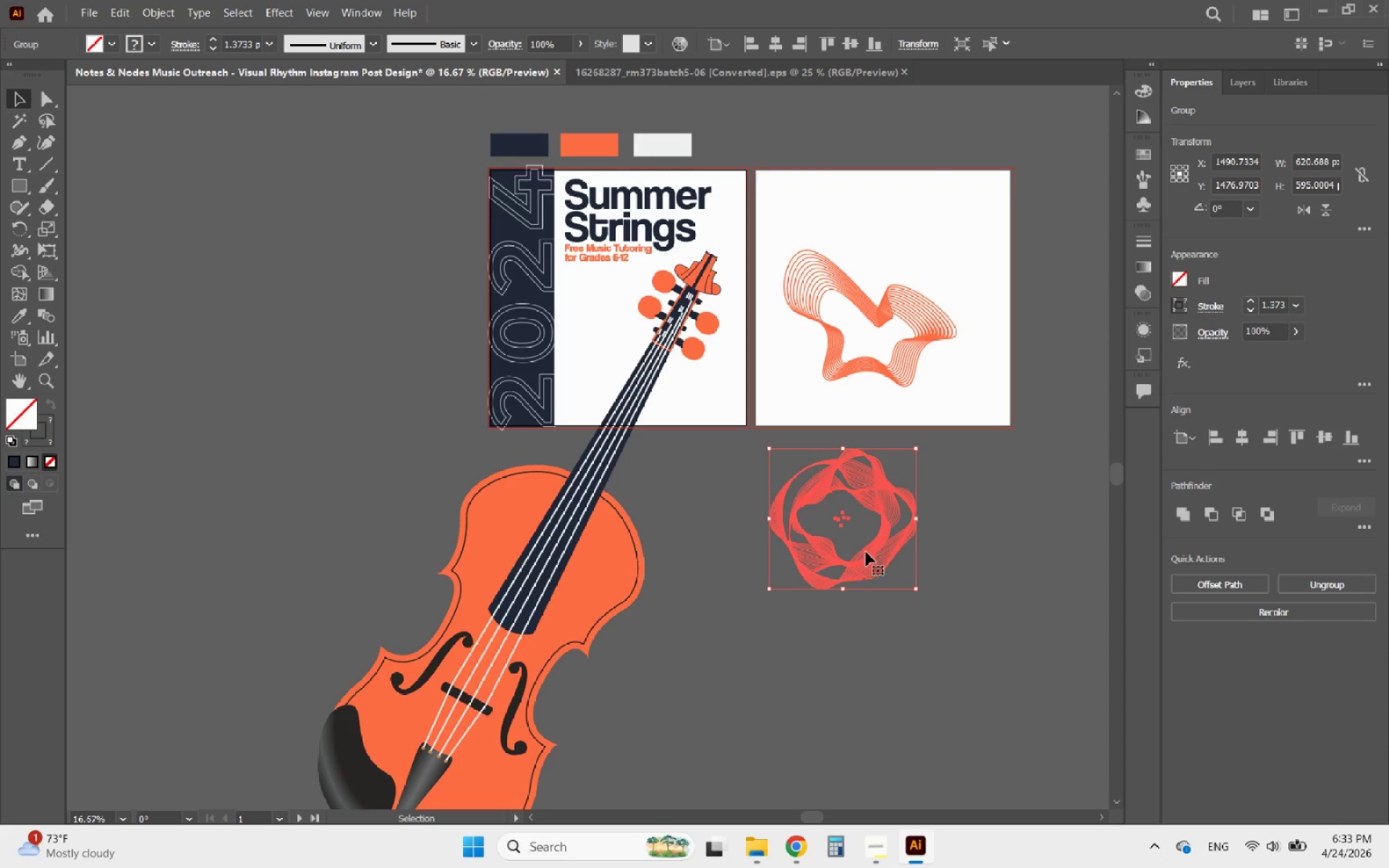 
left_click_drag(start_coordinate=[867, 552], to_coordinate=[674, 375])
 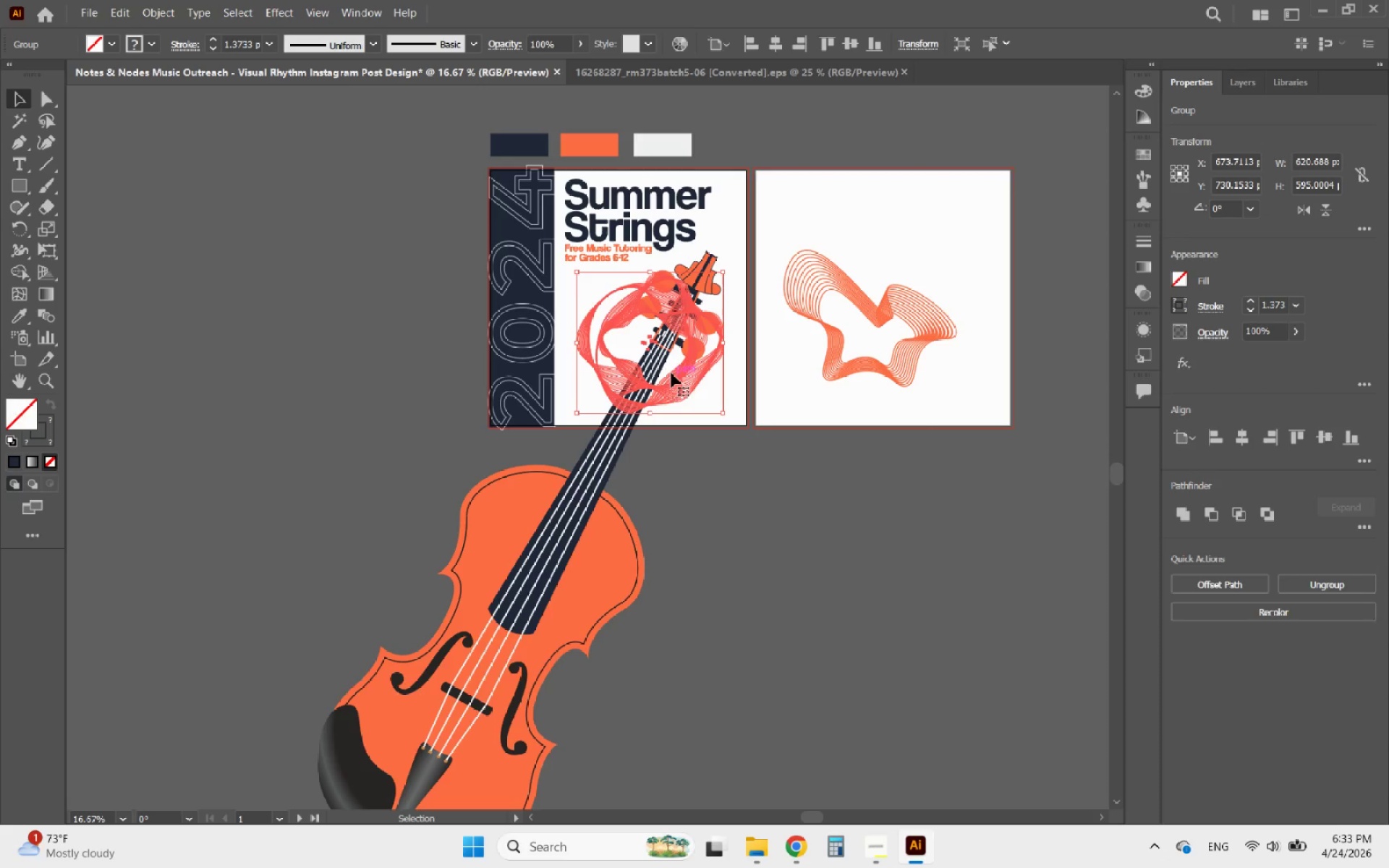 
hold_key(key=AltLeft, duration=0.55)
scroll: coordinate [660, 332], scroll_direction: up, amount: 2.0
 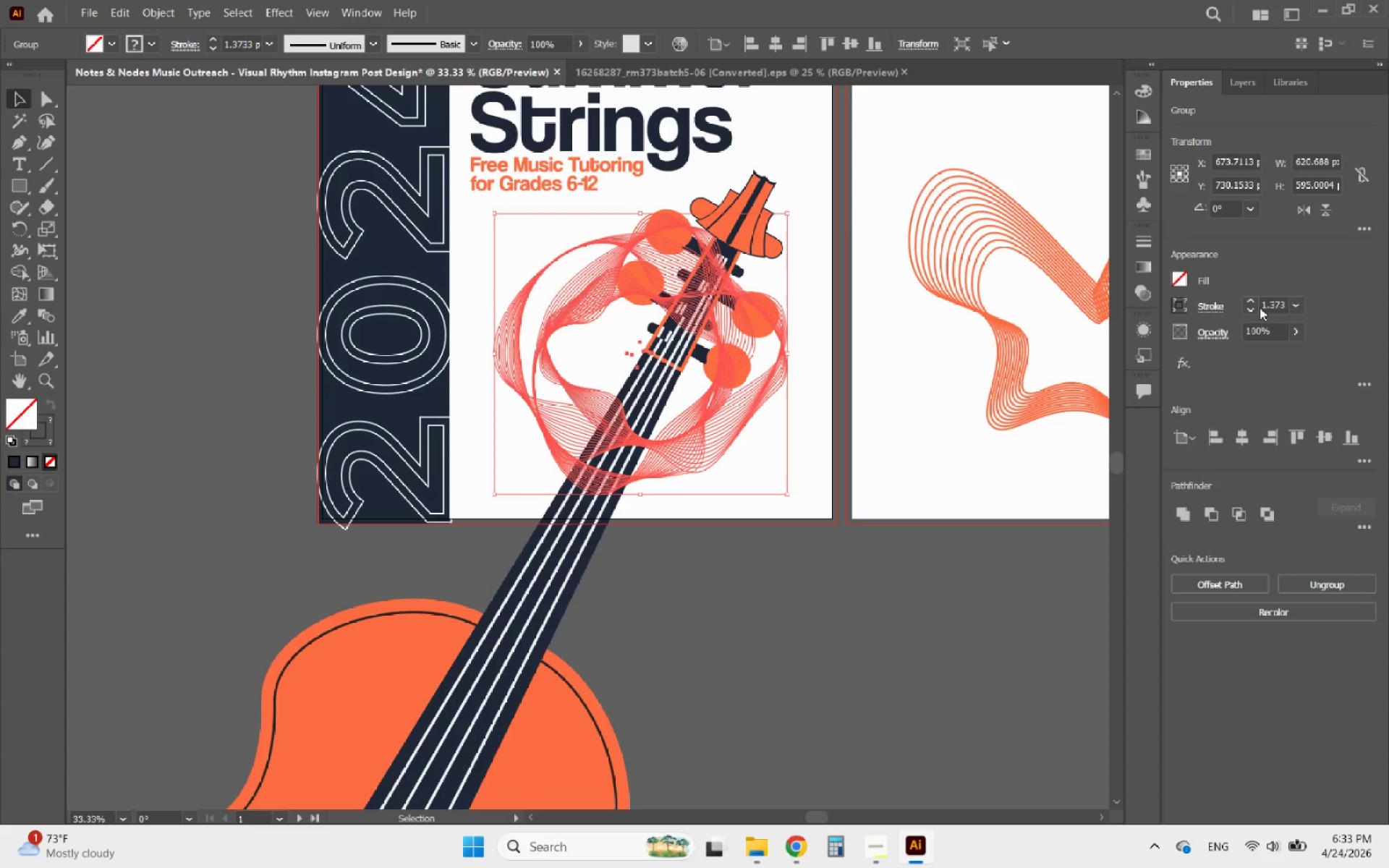 
left_click([1254, 299])
 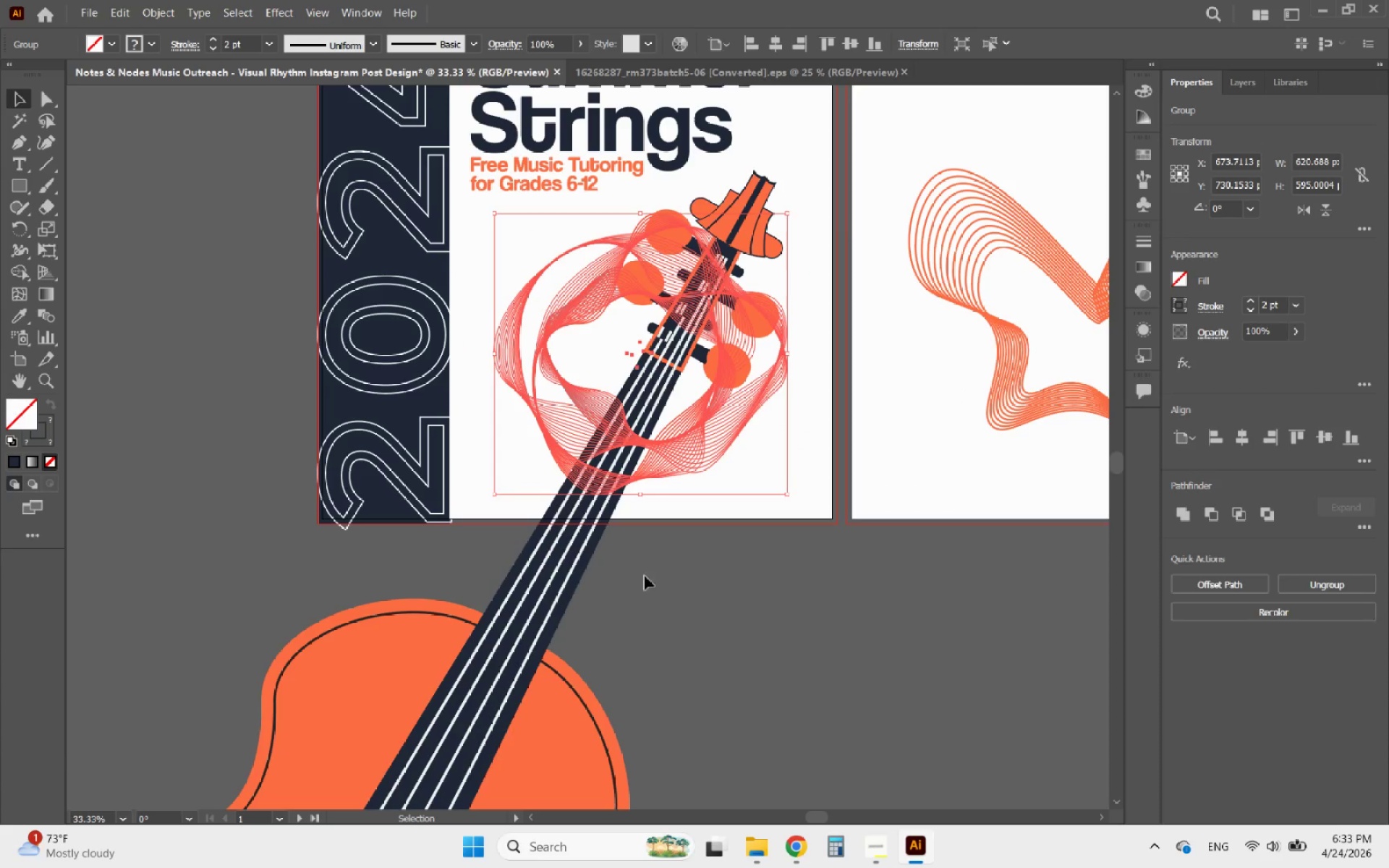 
left_click([650, 598])
 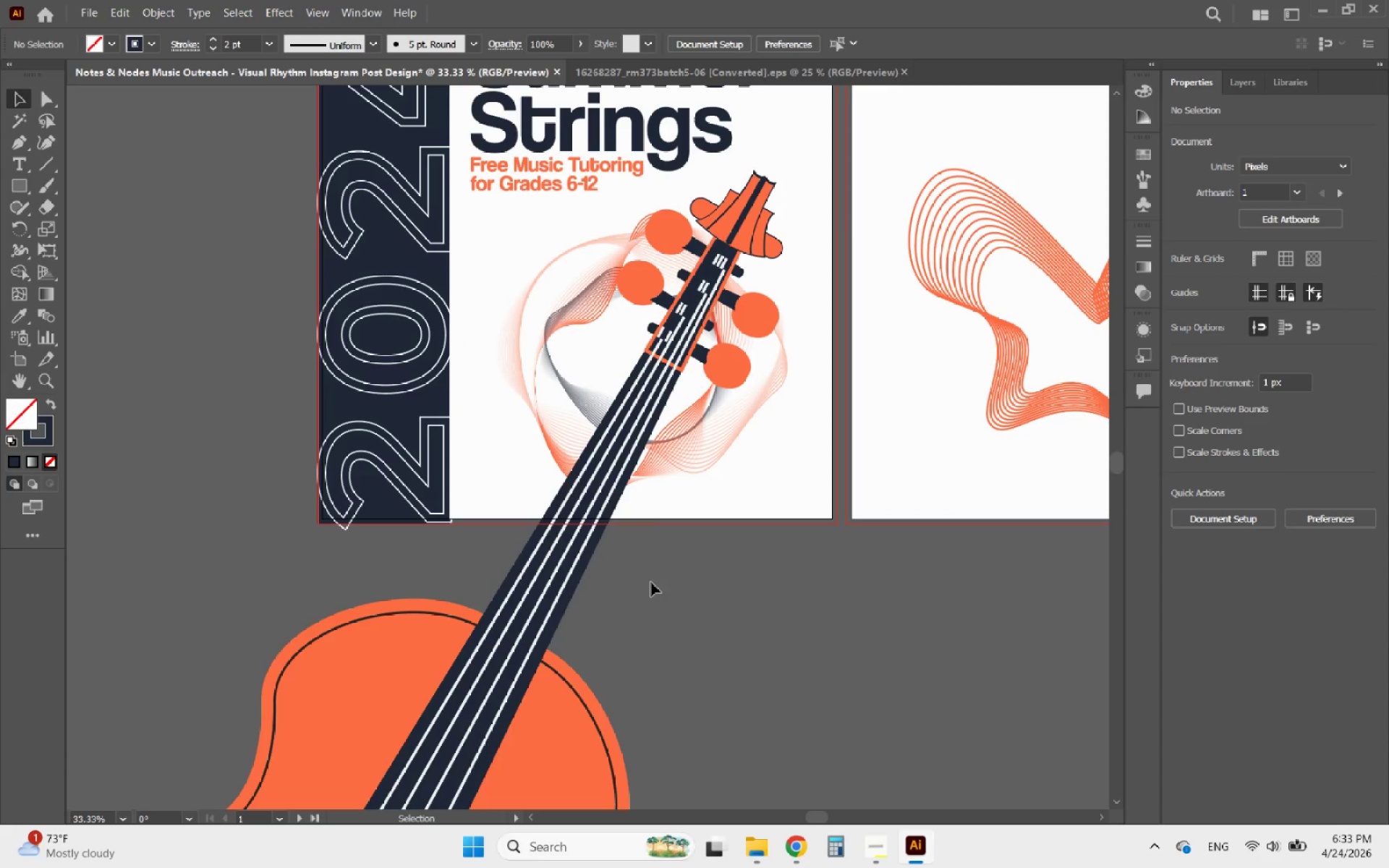 
hold_key(key=AltLeft, duration=1.27)
scroll: coordinate [644, 387], scroll_direction: up, amount: 2.0
 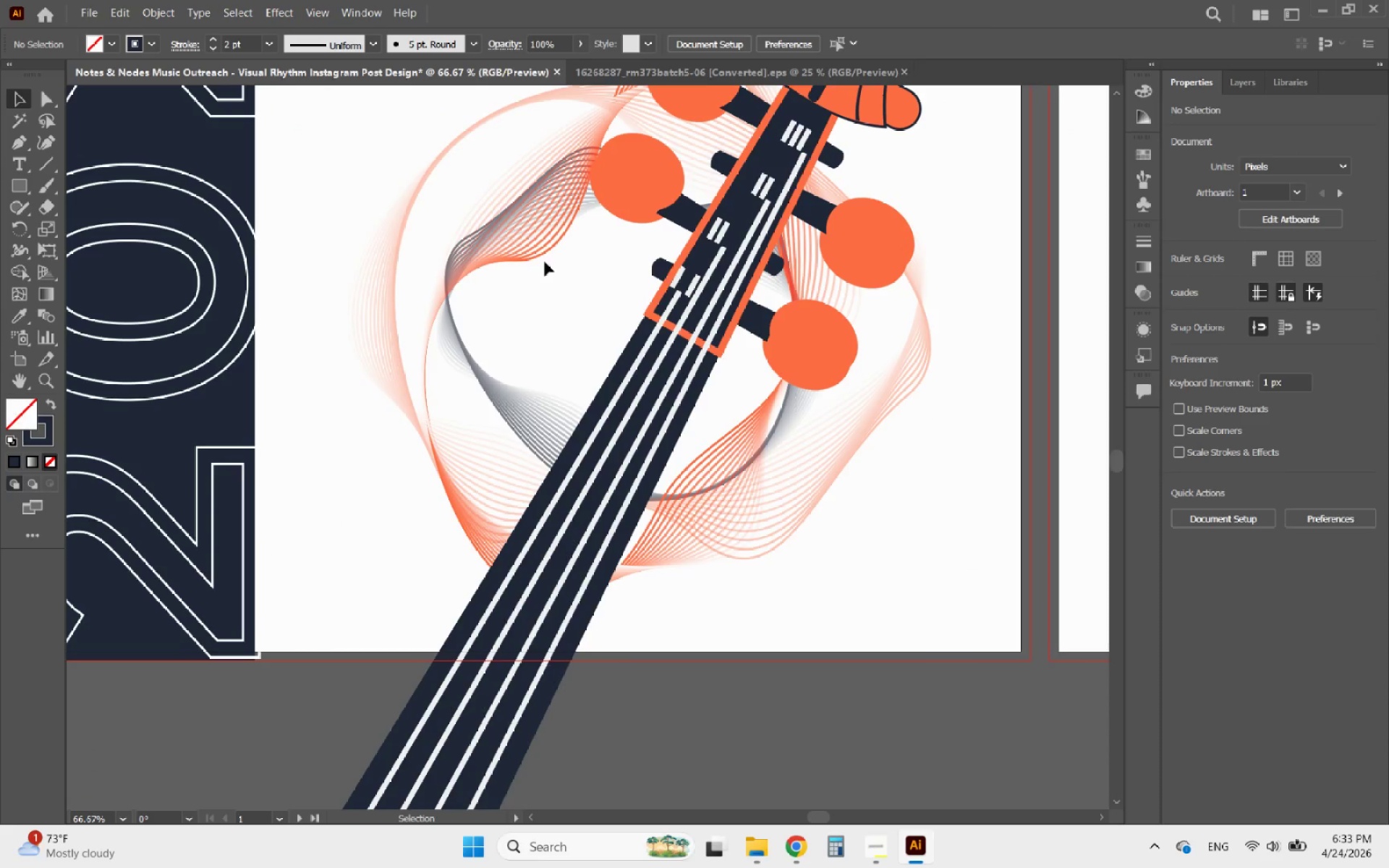 
left_click([534, 253])
 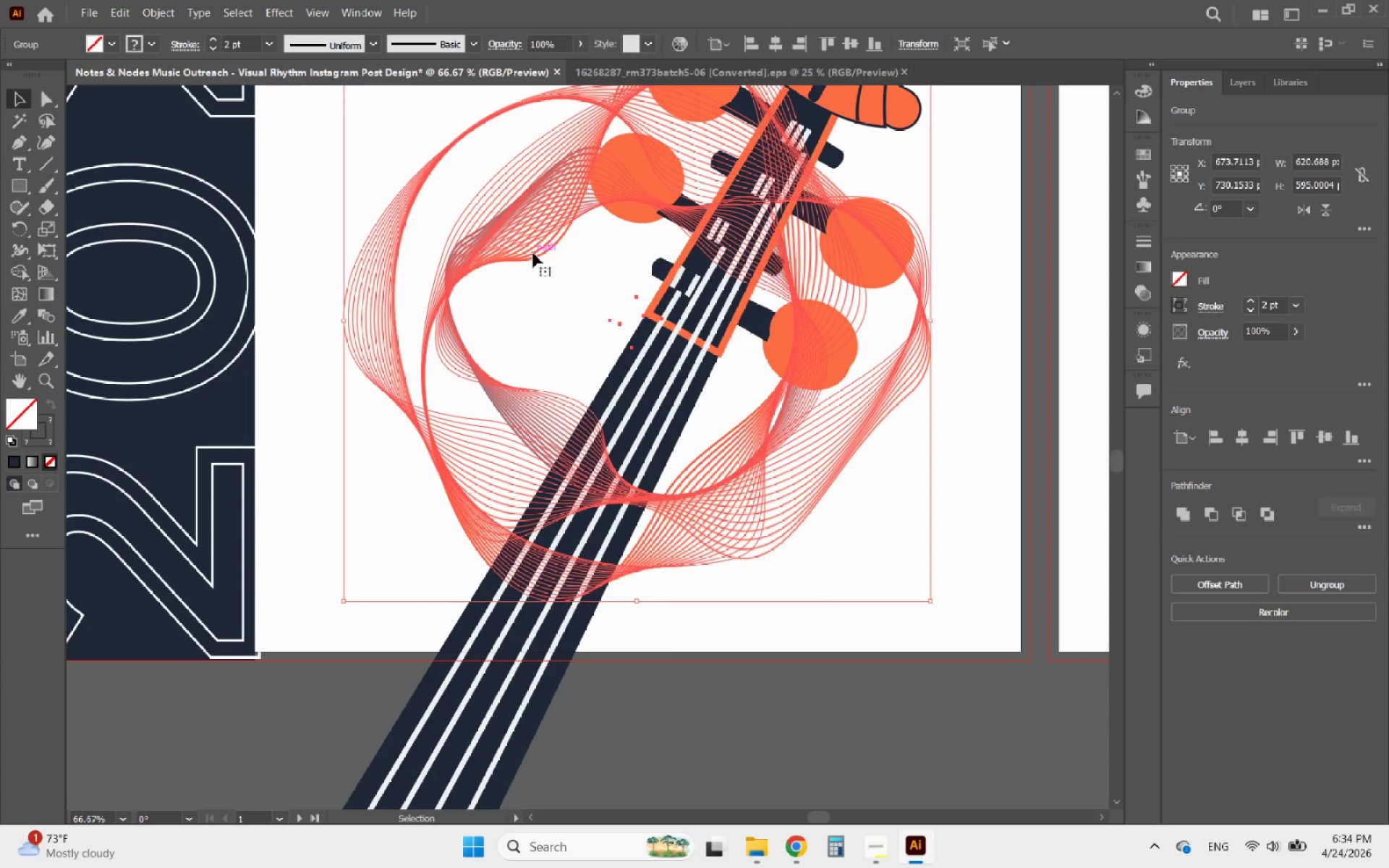 
key(Control+Z)
 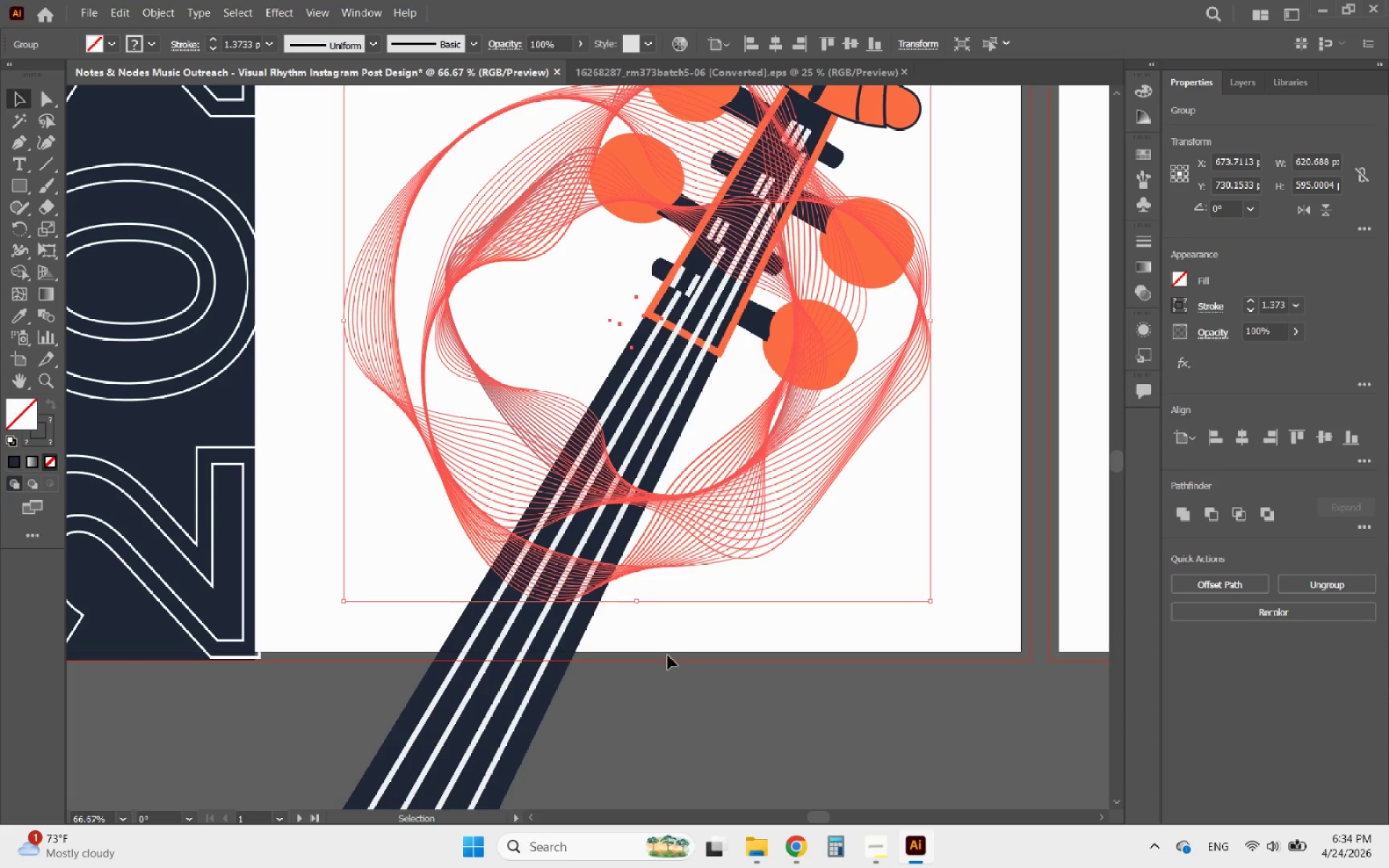 
left_click([697, 702])
 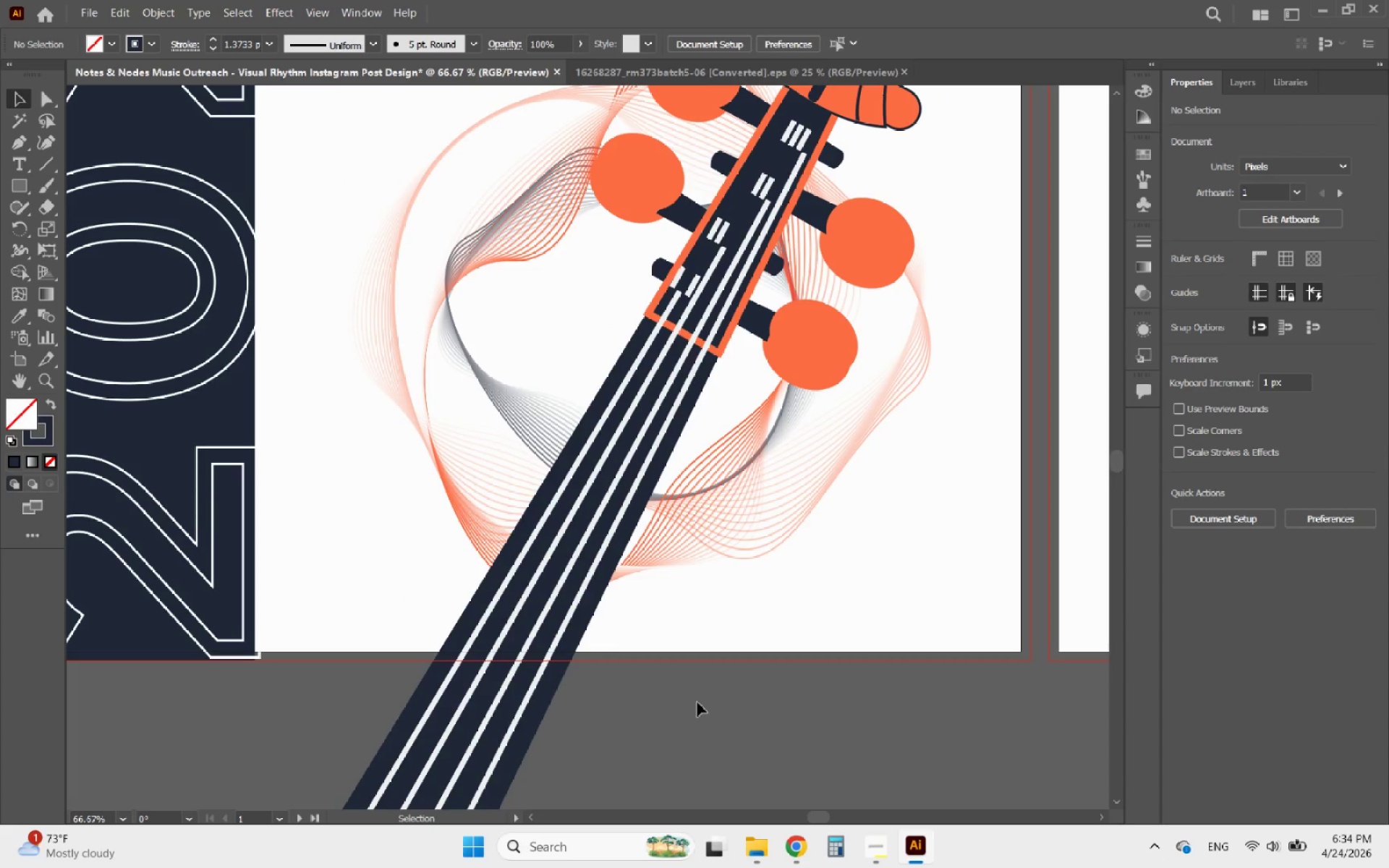 
hold_key(key=AltLeft, duration=1.72)
scroll: coordinate [697, 702], scroll_direction: down, amount: 3.0
 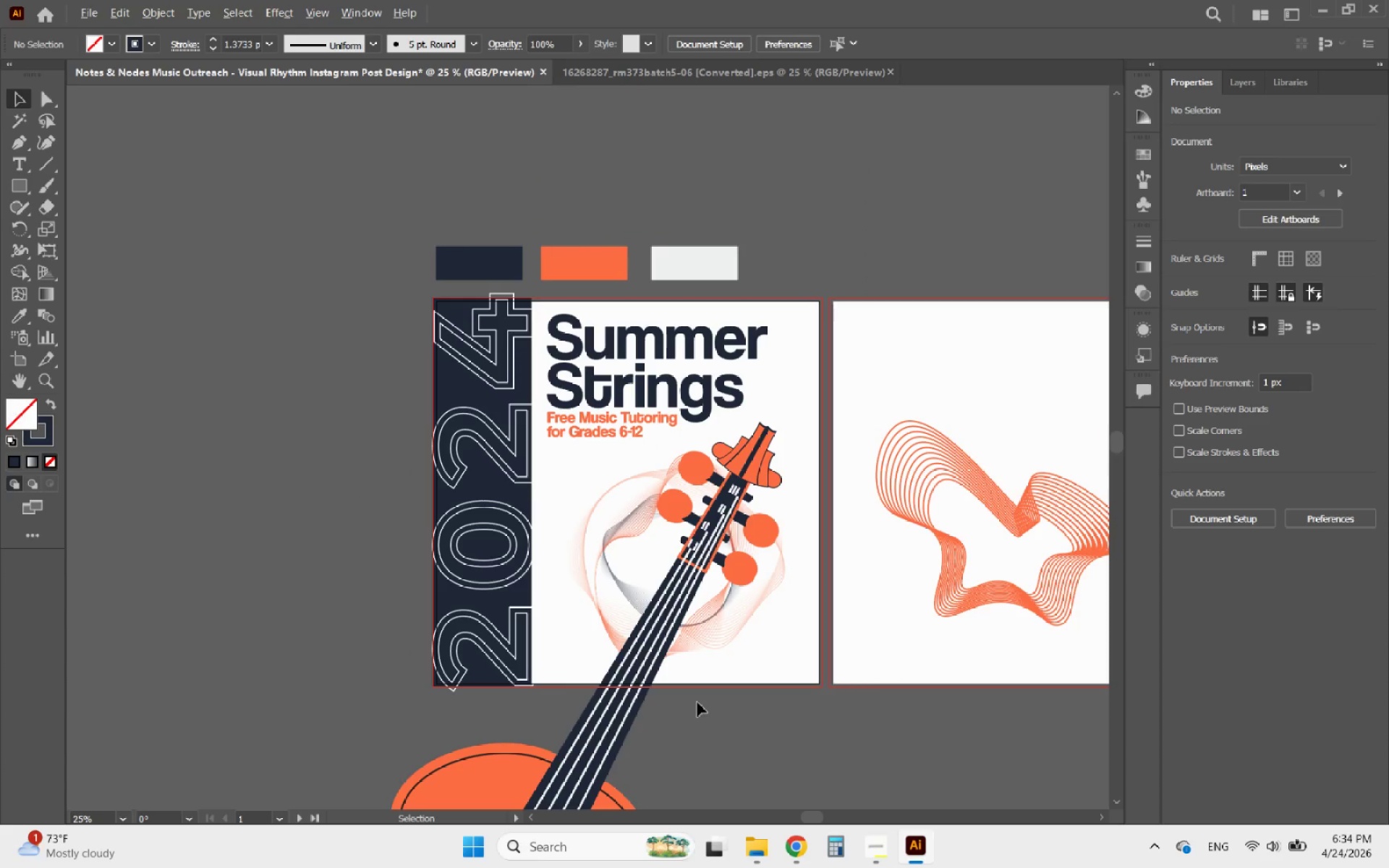 
scroll: coordinate [697, 702], scroll_direction: up, amount: 1.0
 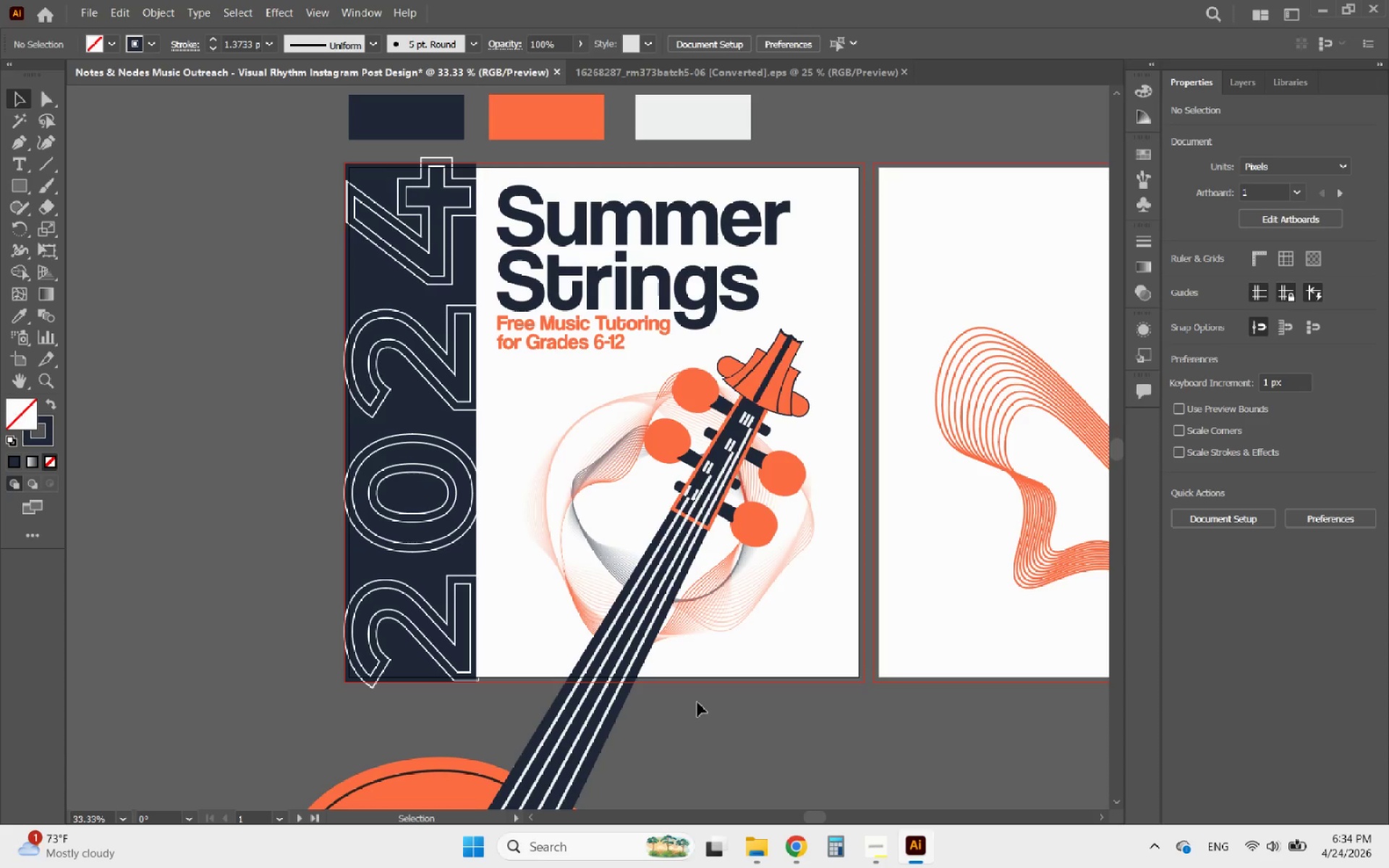 
hold_key(key=AltLeft, duration=1.92)
scroll: coordinate [697, 702], scroll_direction: up, amount: 2.0
 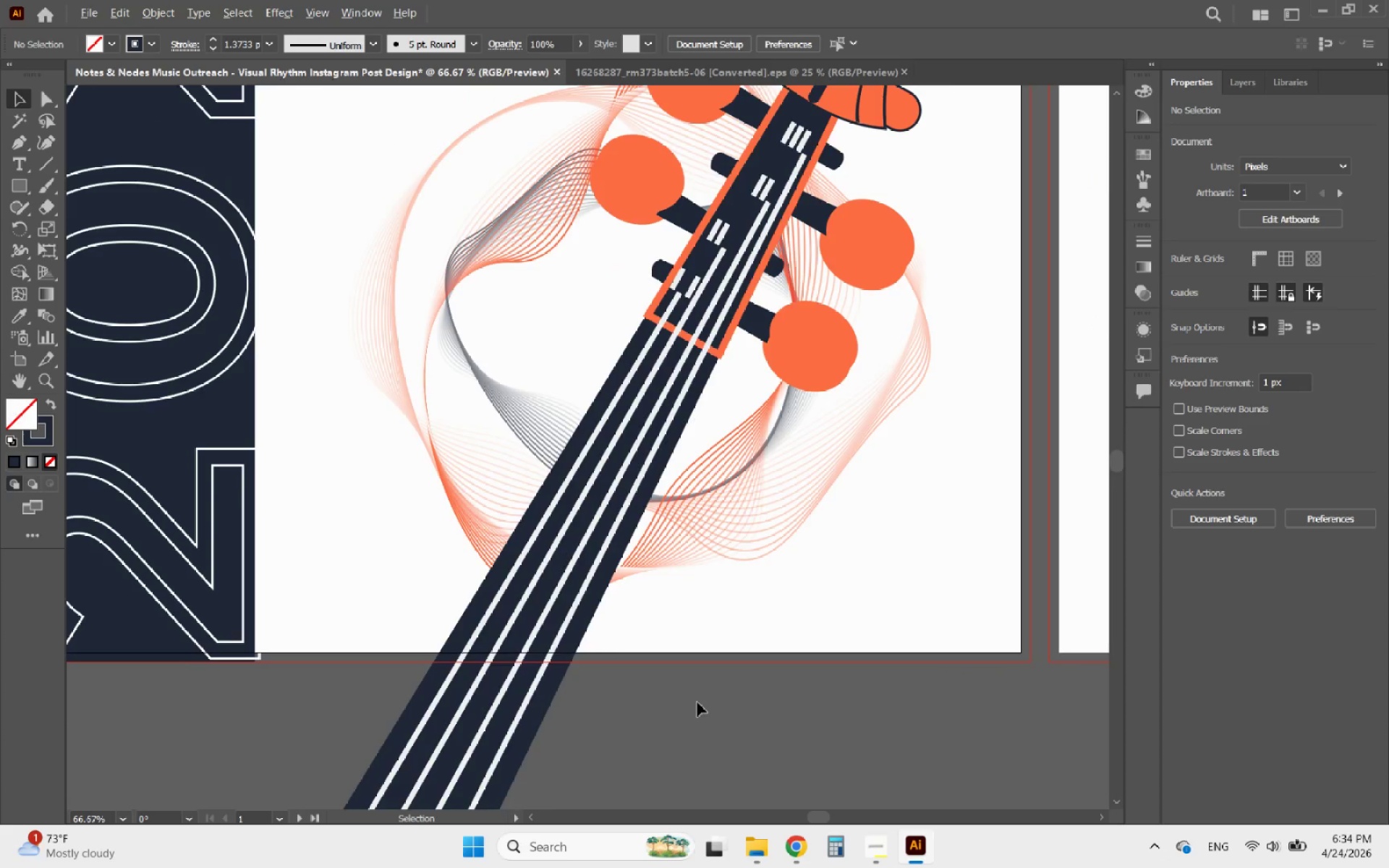 
scroll: coordinate [697, 702], scroll_direction: down, amount: 2.0
 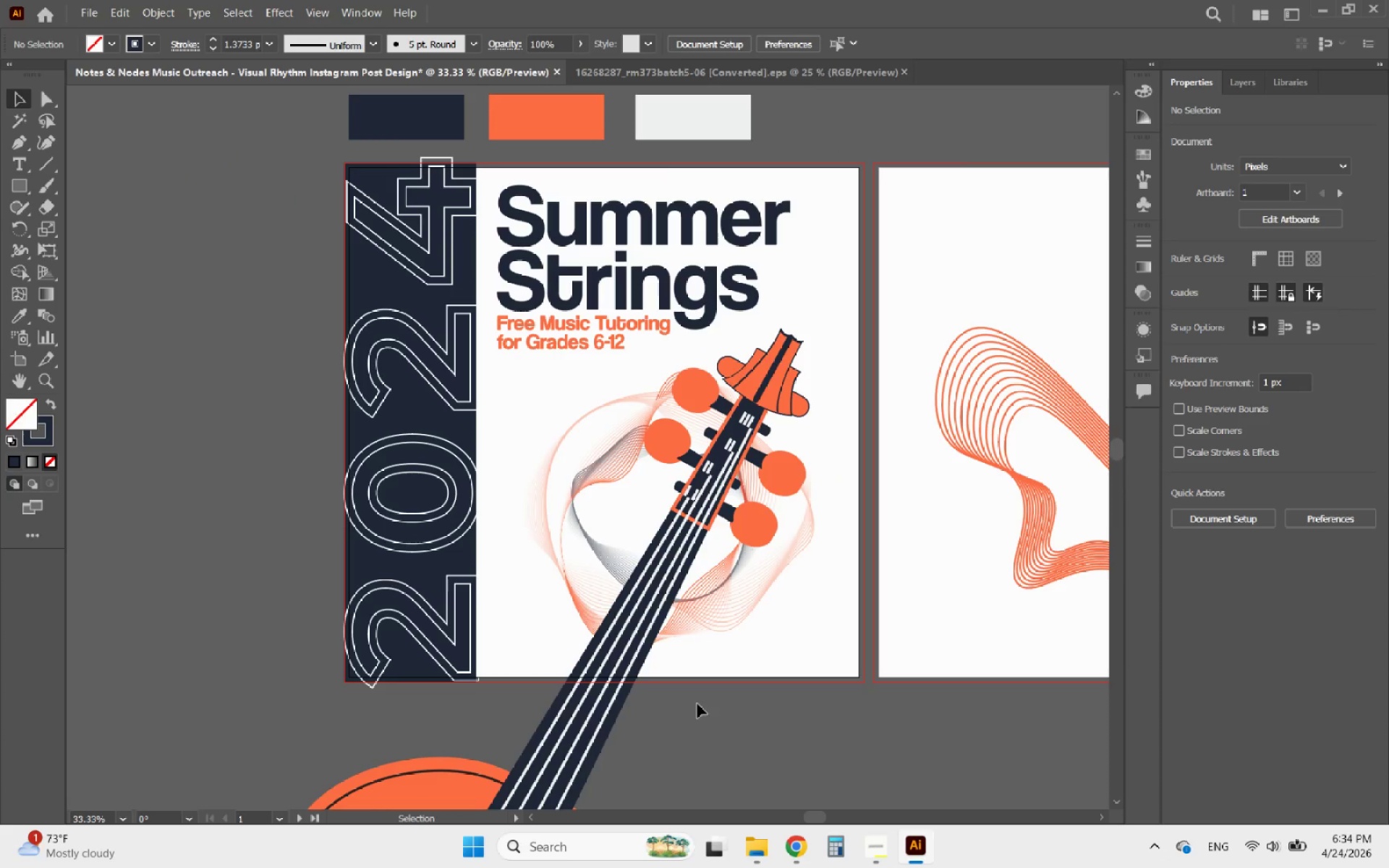 
left_click([737, 601])
 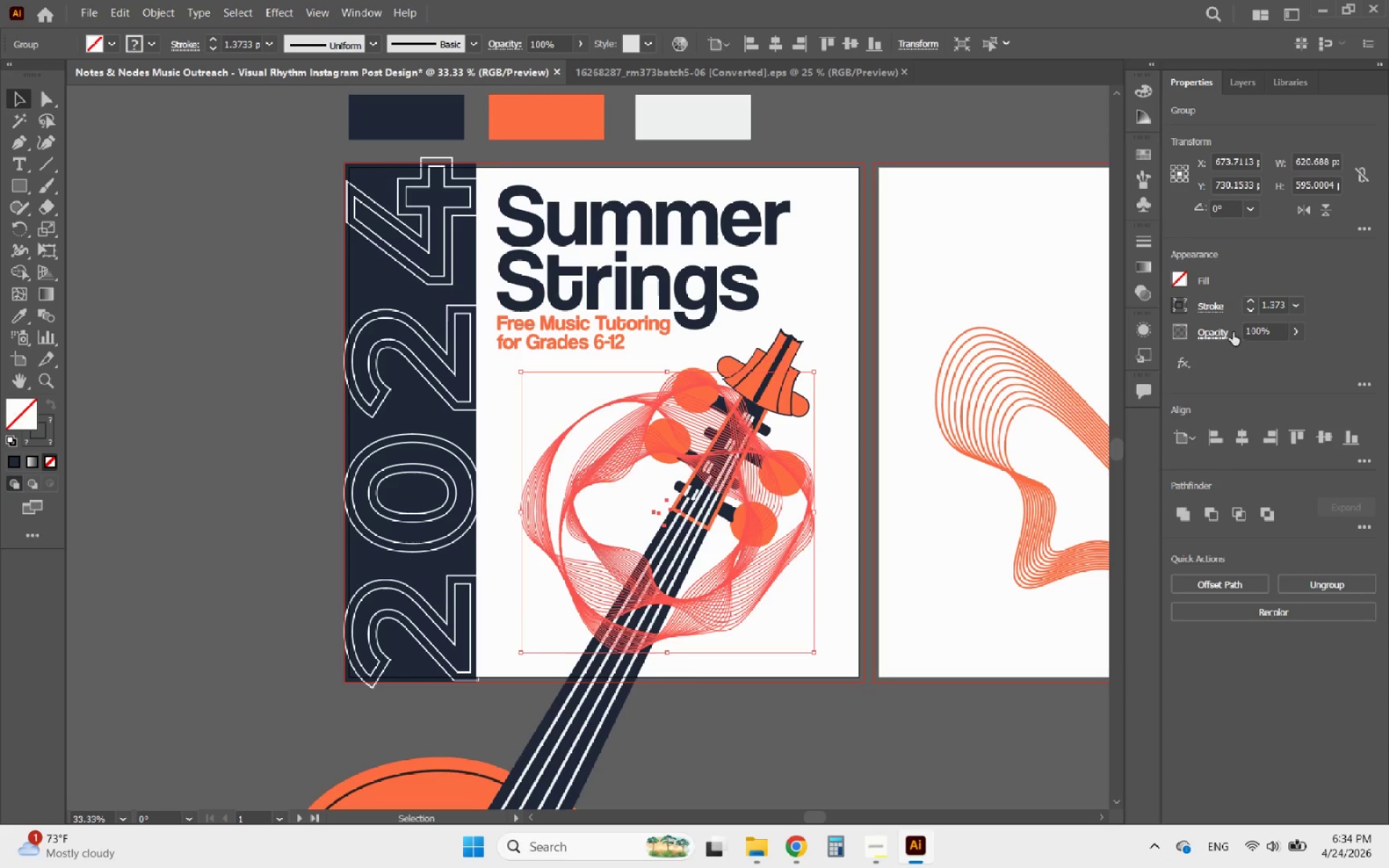 
left_click([1252, 300])
 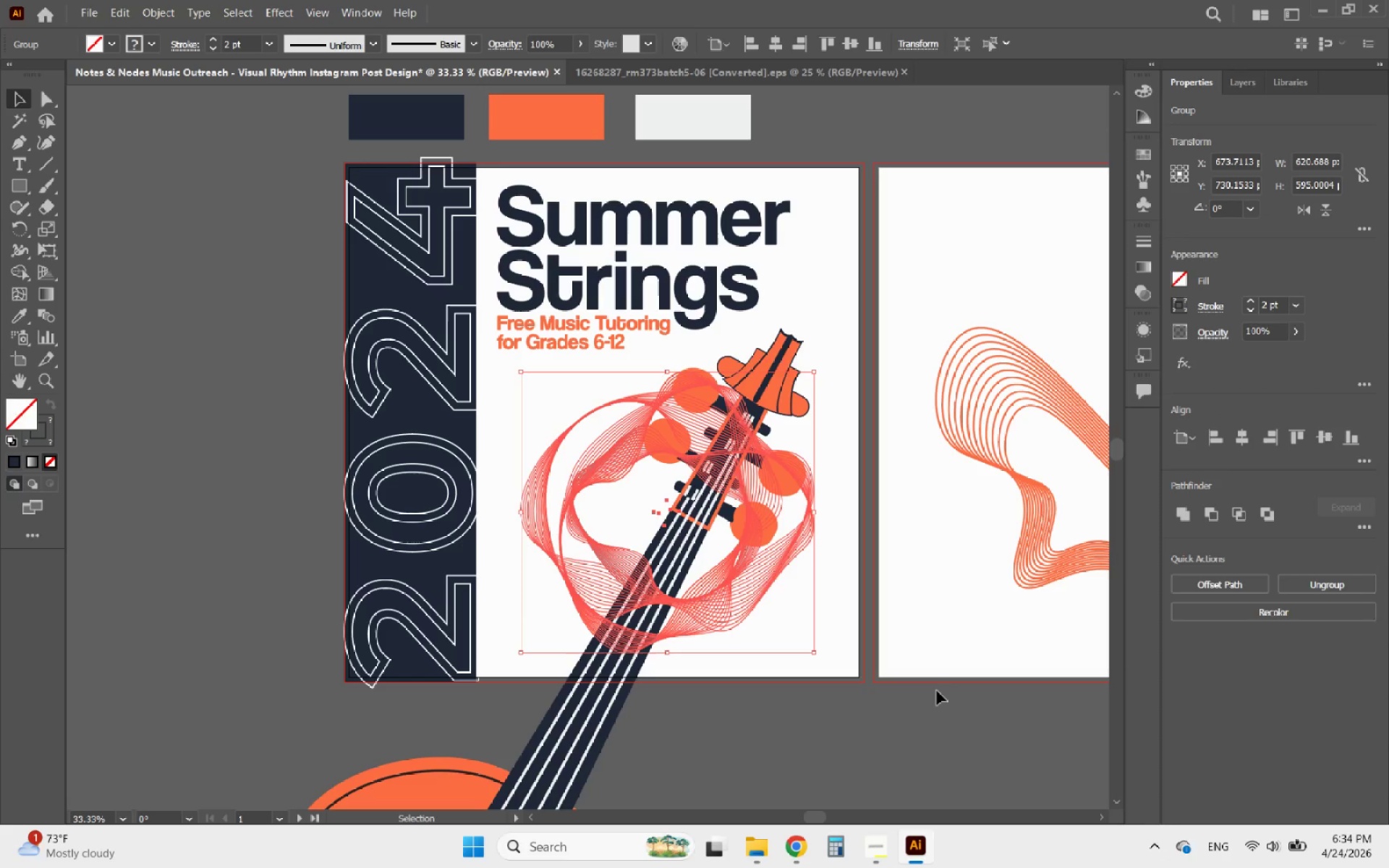 
left_click([933, 697])
 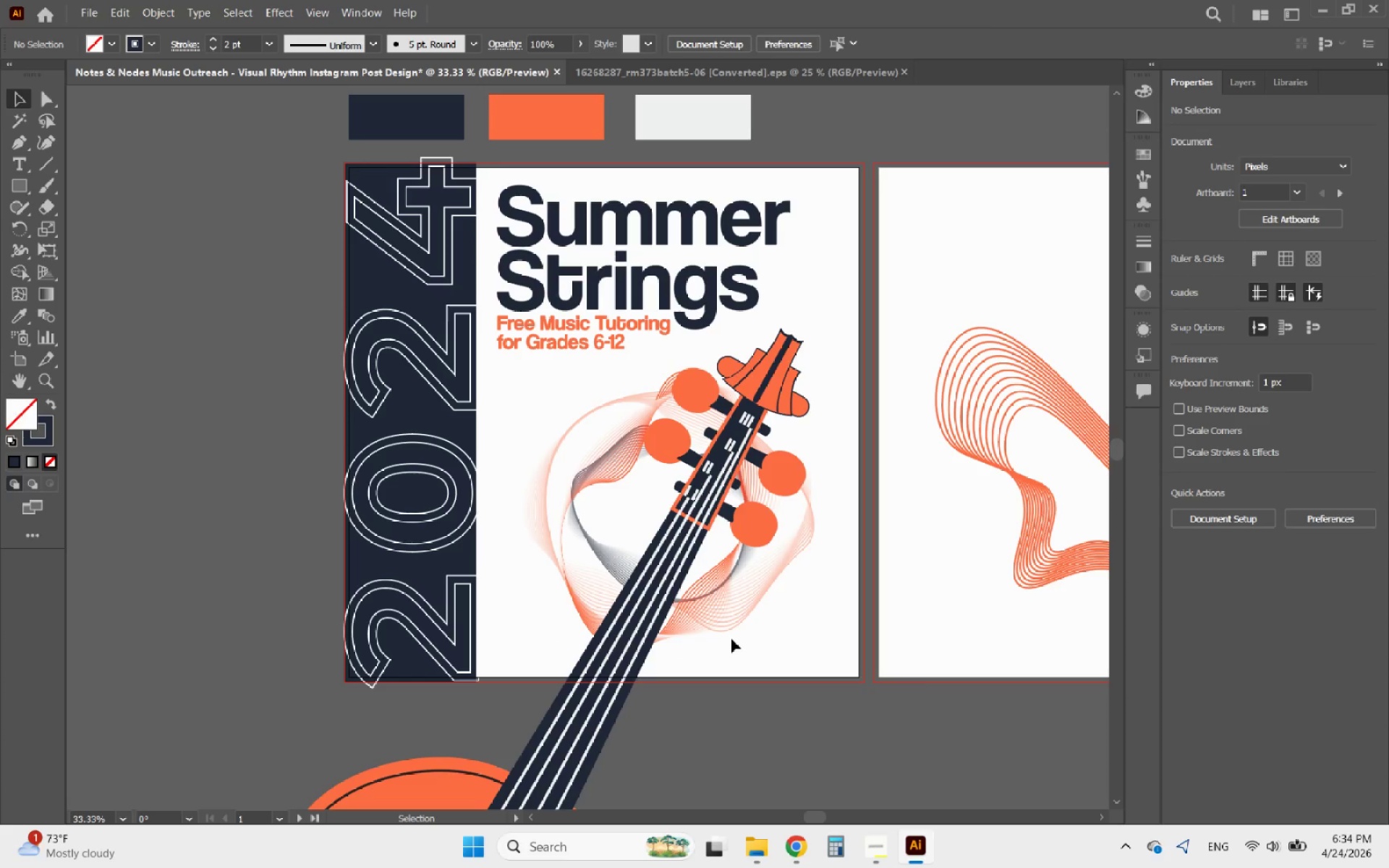 
left_click_drag(start_coordinate=[723, 623], to_coordinate=[705, 618])
 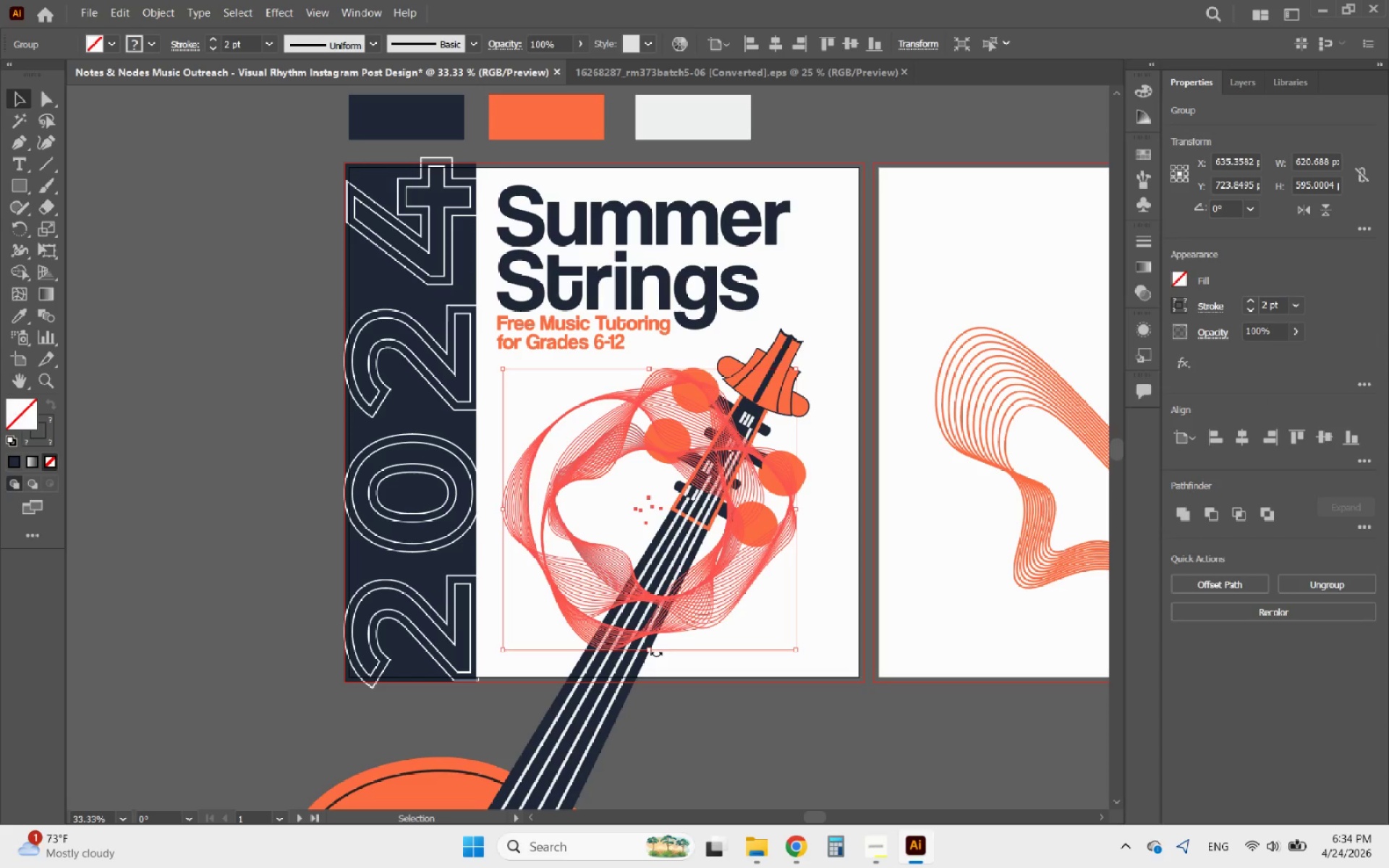 
hold_key(key=ShiftLeft, duration=3.17)
left_click_drag(start_coordinate=[651, 652], to_coordinate=[671, 722])
 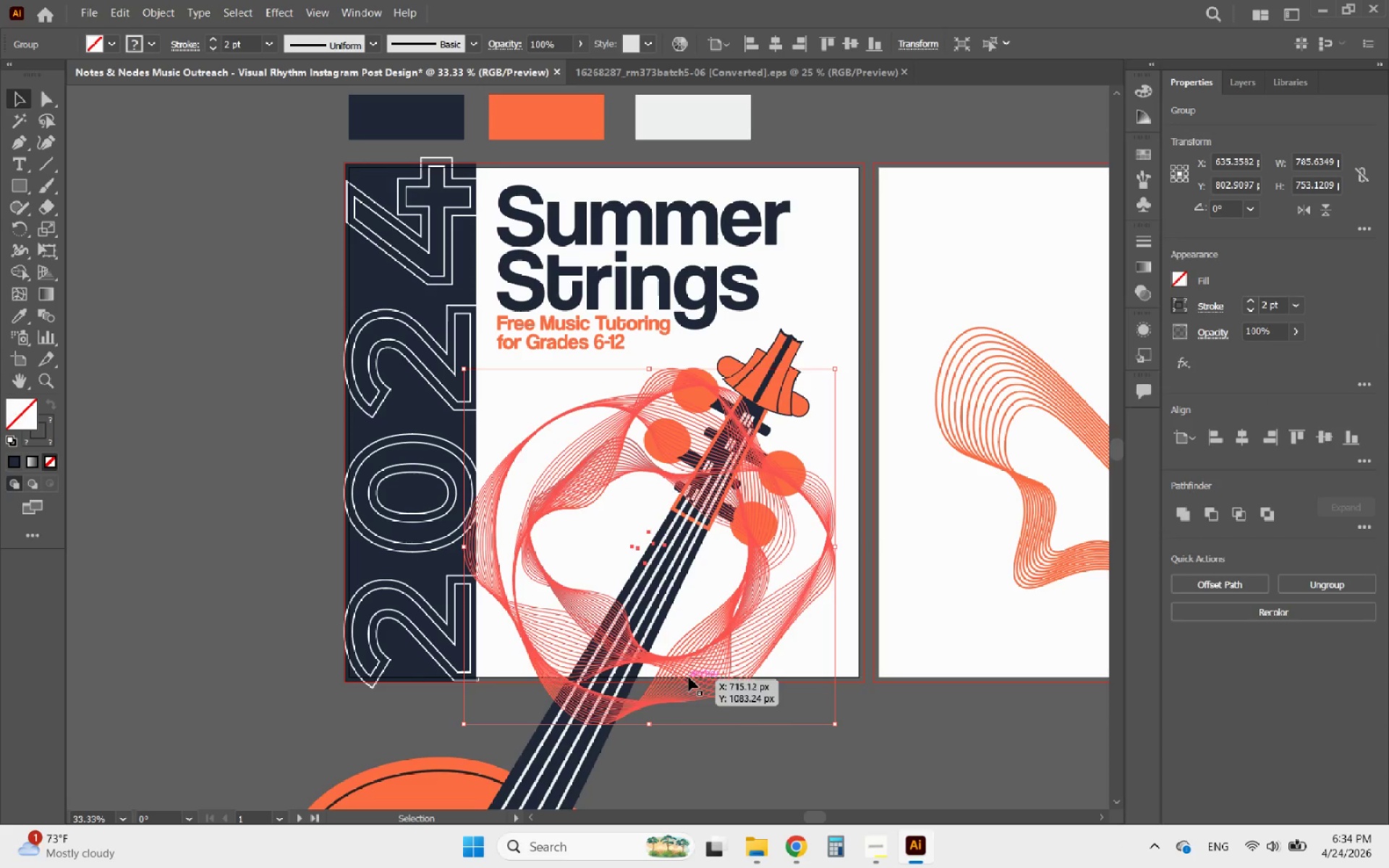 
left_click_drag(start_coordinate=[690, 676], to_coordinate=[699, 675])
 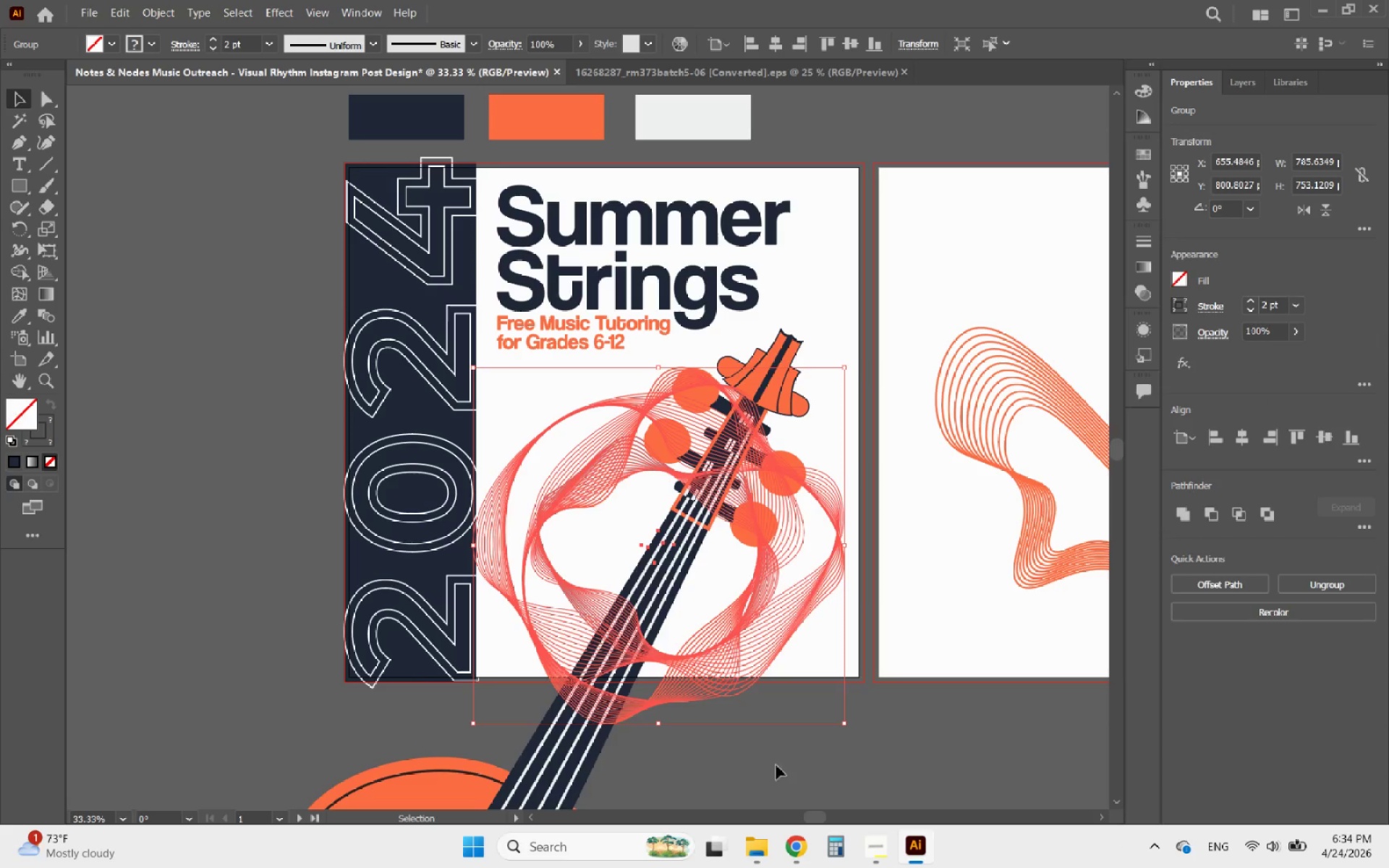 
left_click([781, 775])
 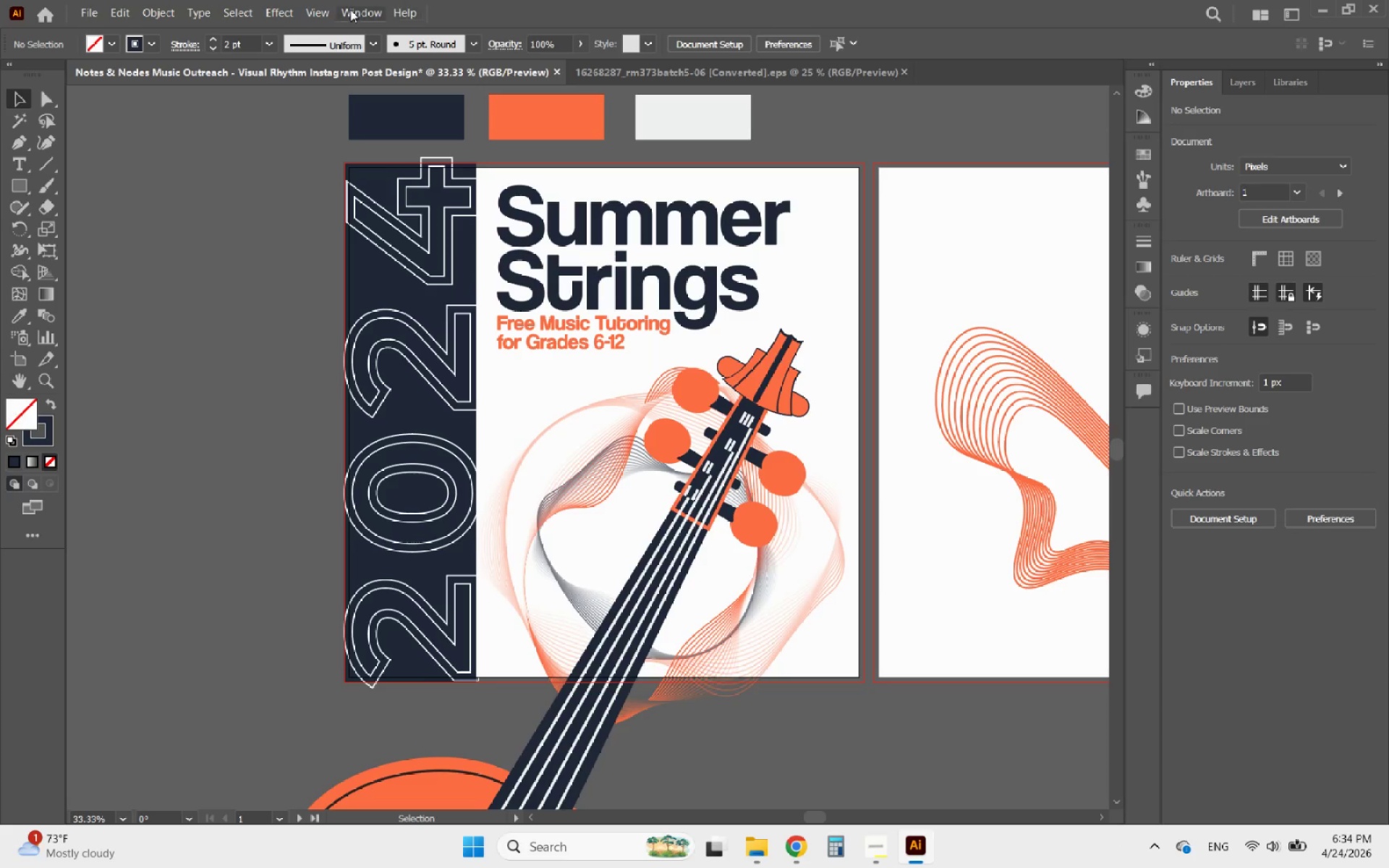 
left_click([324, 9])
 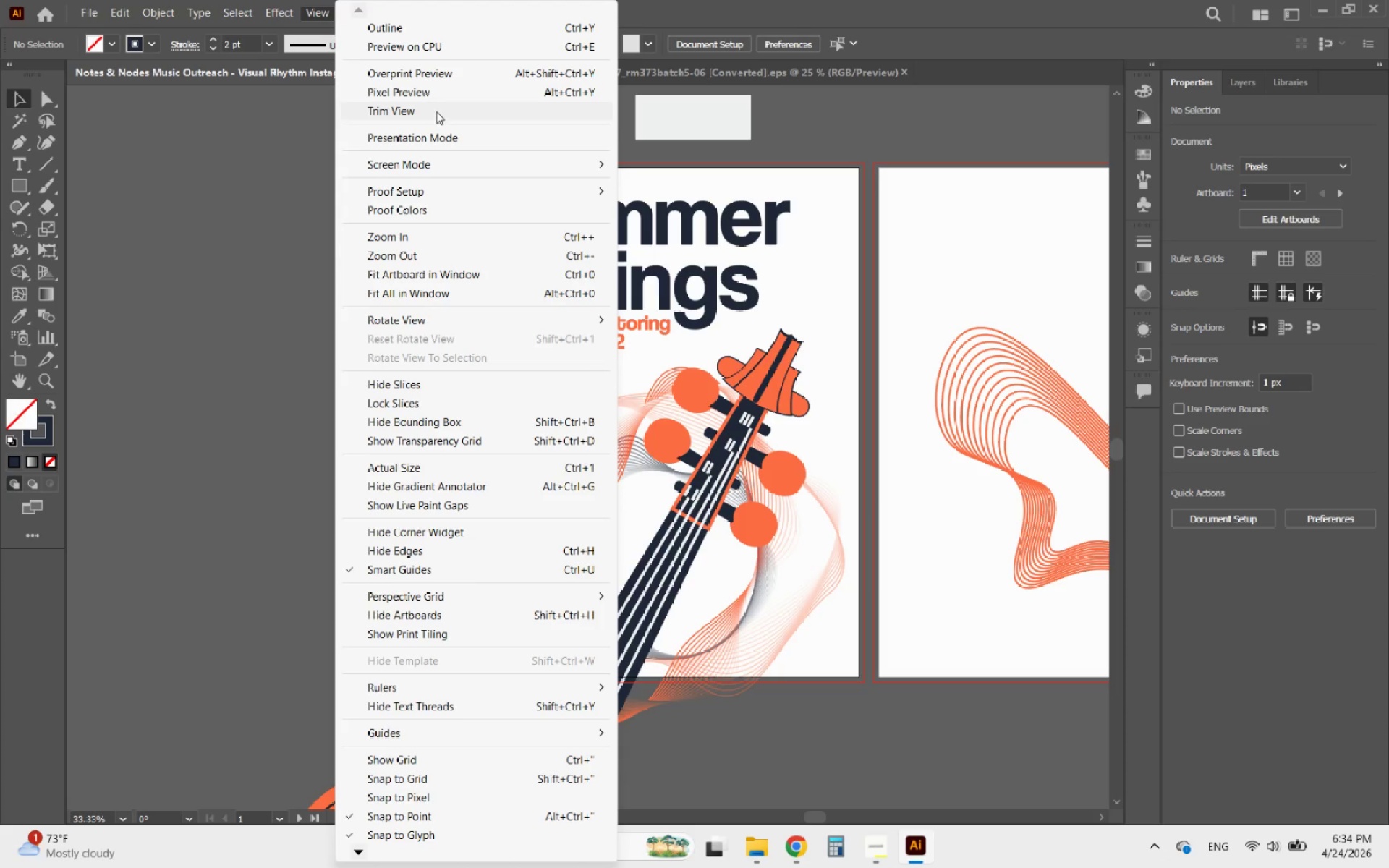 
left_click([425, 134])
 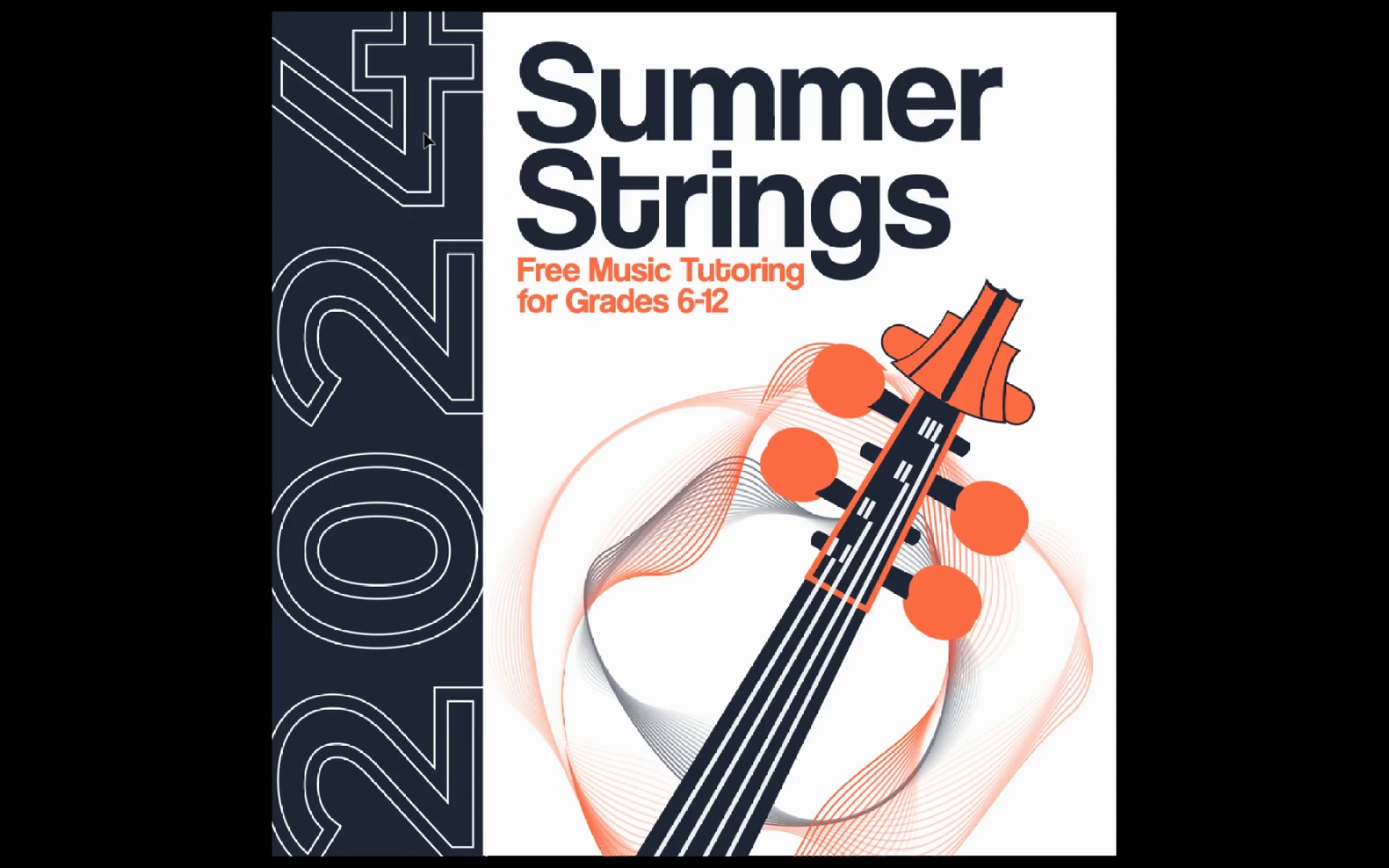 
key(Escape)
 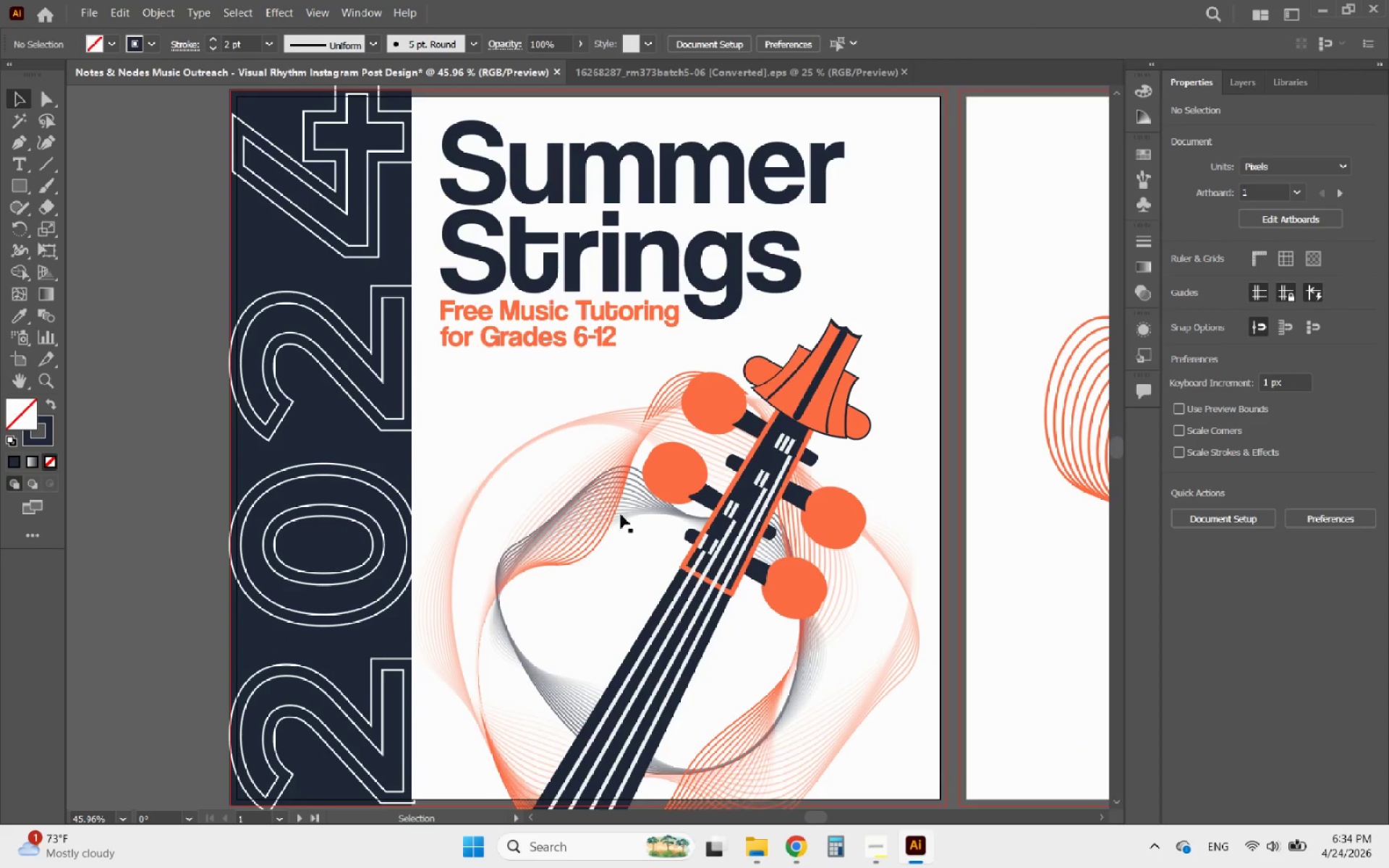 
hold_key(key=AltLeft, duration=0.36)
scroll: coordinate [567, 479], scroll_direction: down, amount: 2.0
 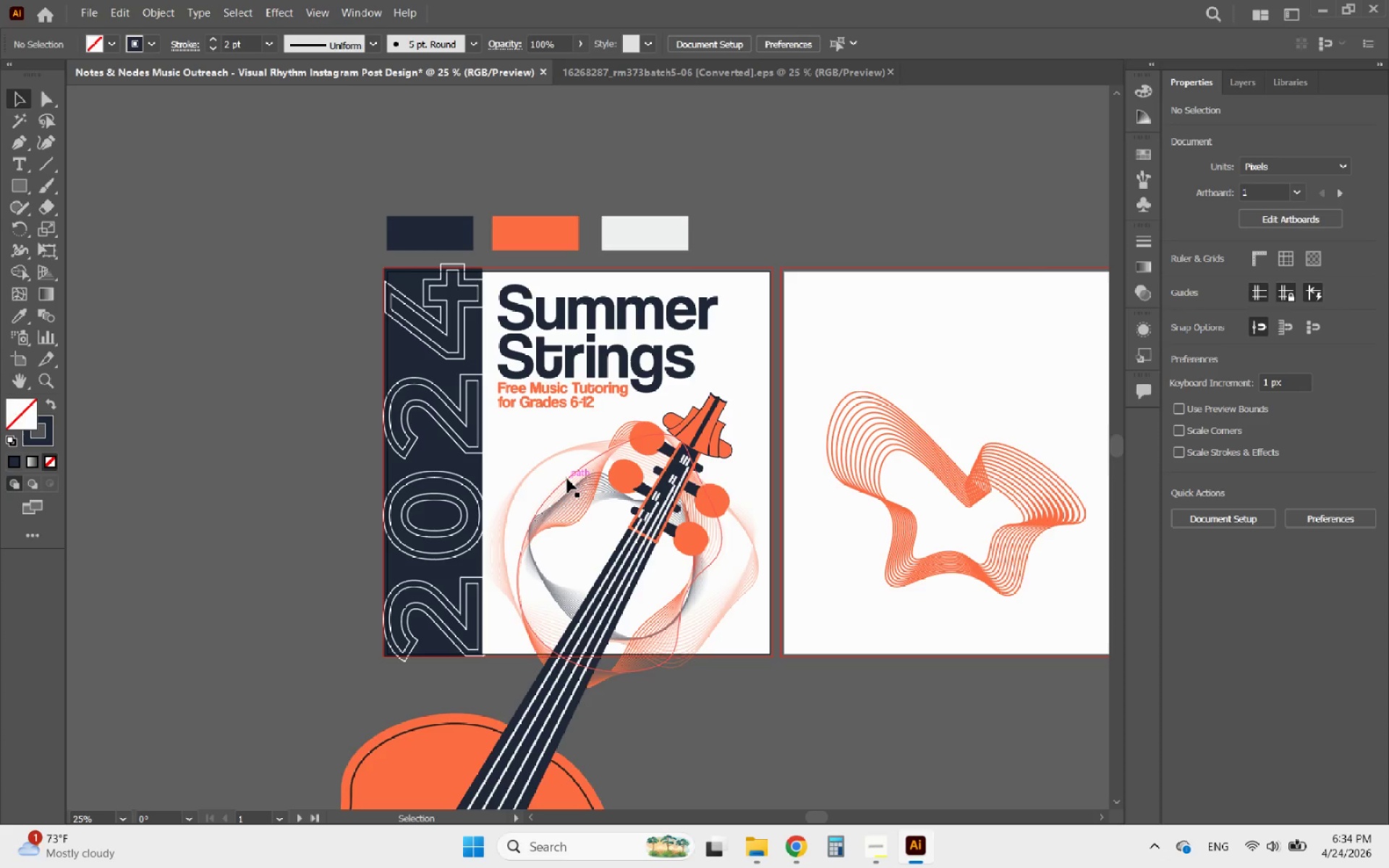 
left_click([567, 479])
 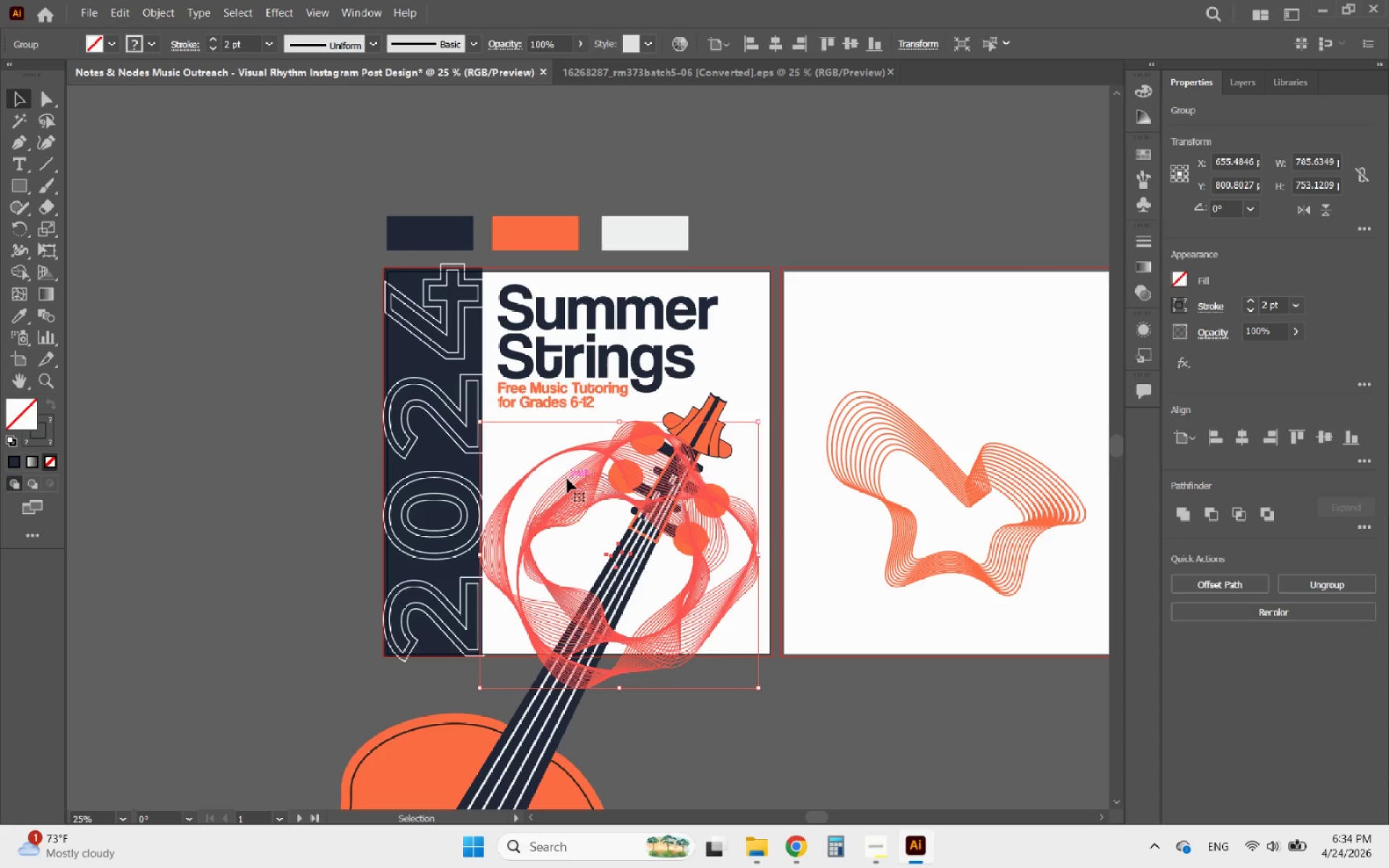 
key(Delete)
 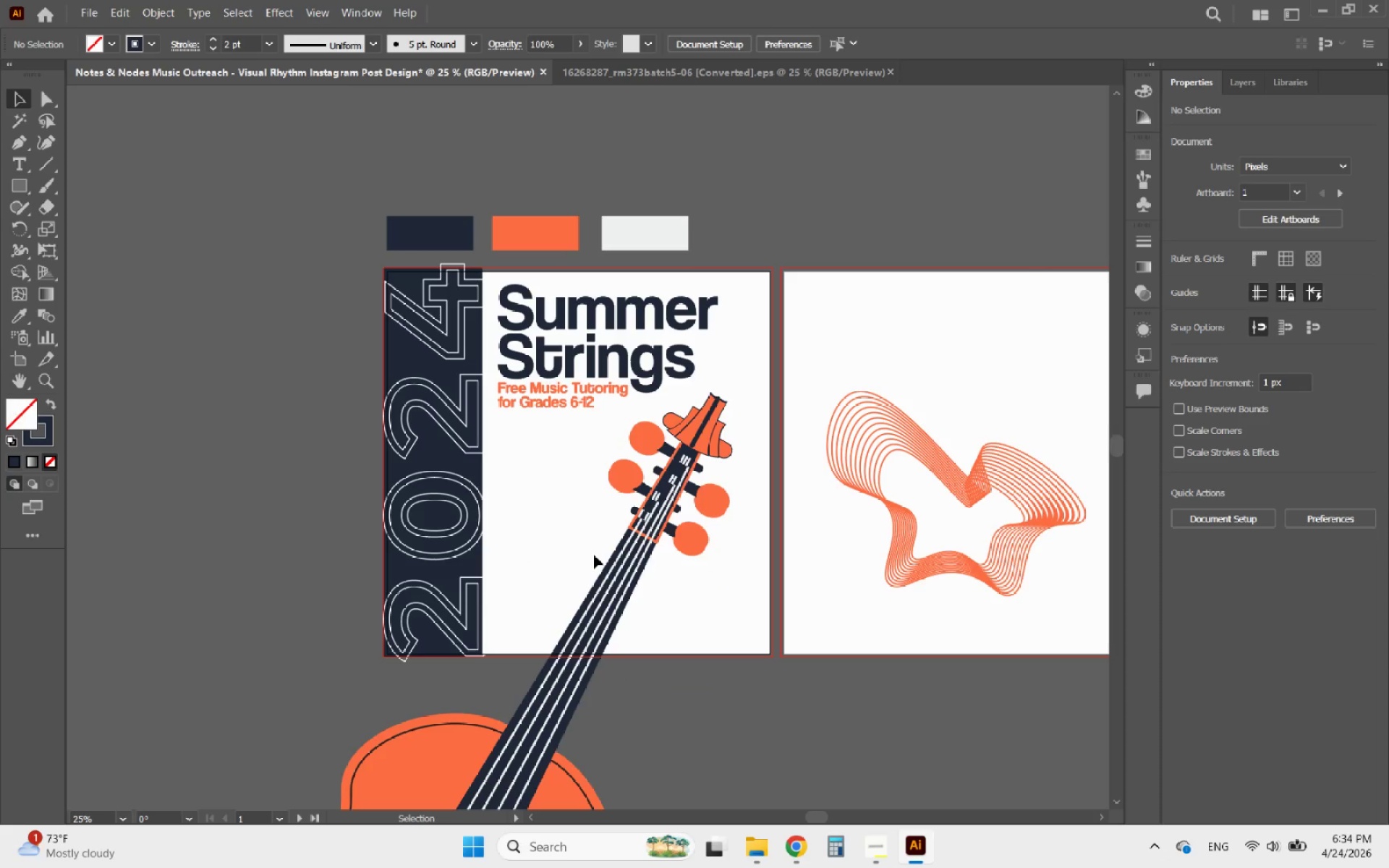 
hold_key(key=AltLeft, duration=1.66)
scroll: coordinate [594, 555], scroll_direction: down, amount: 3.0
 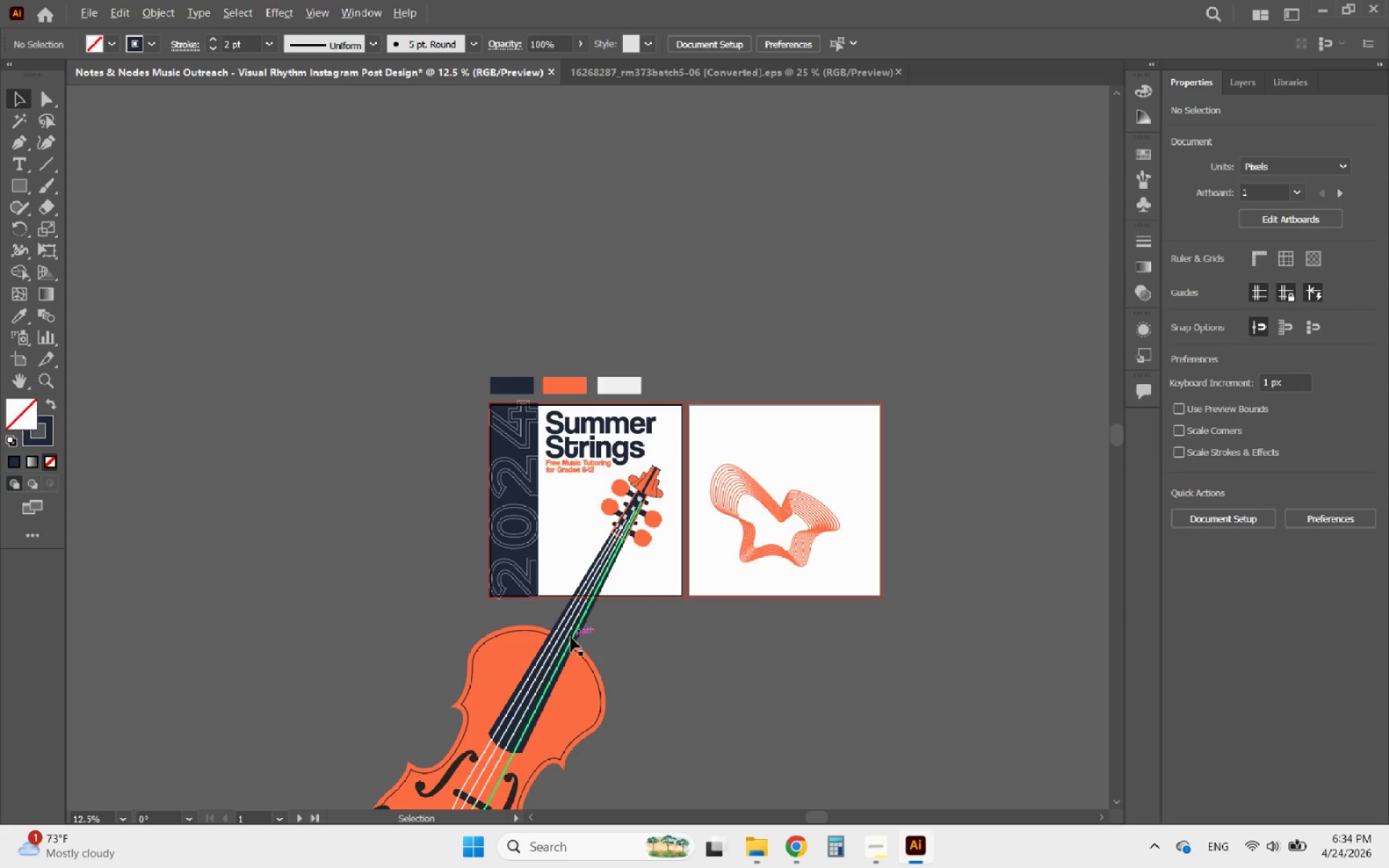 
scroll: coordinate [641, 534], scroll_direction: up, amount: 5.0
 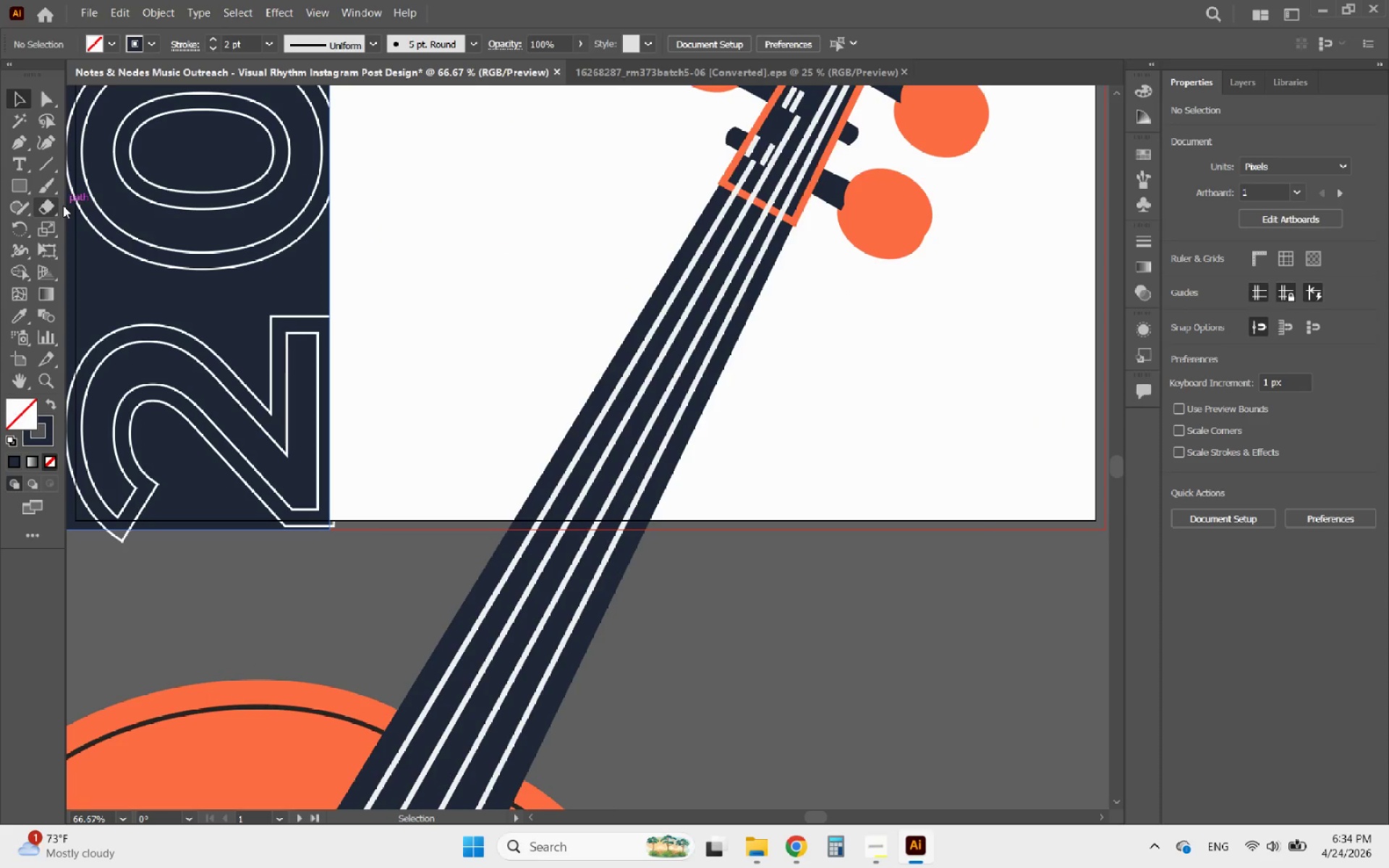 
mouse_move([16, 172])
 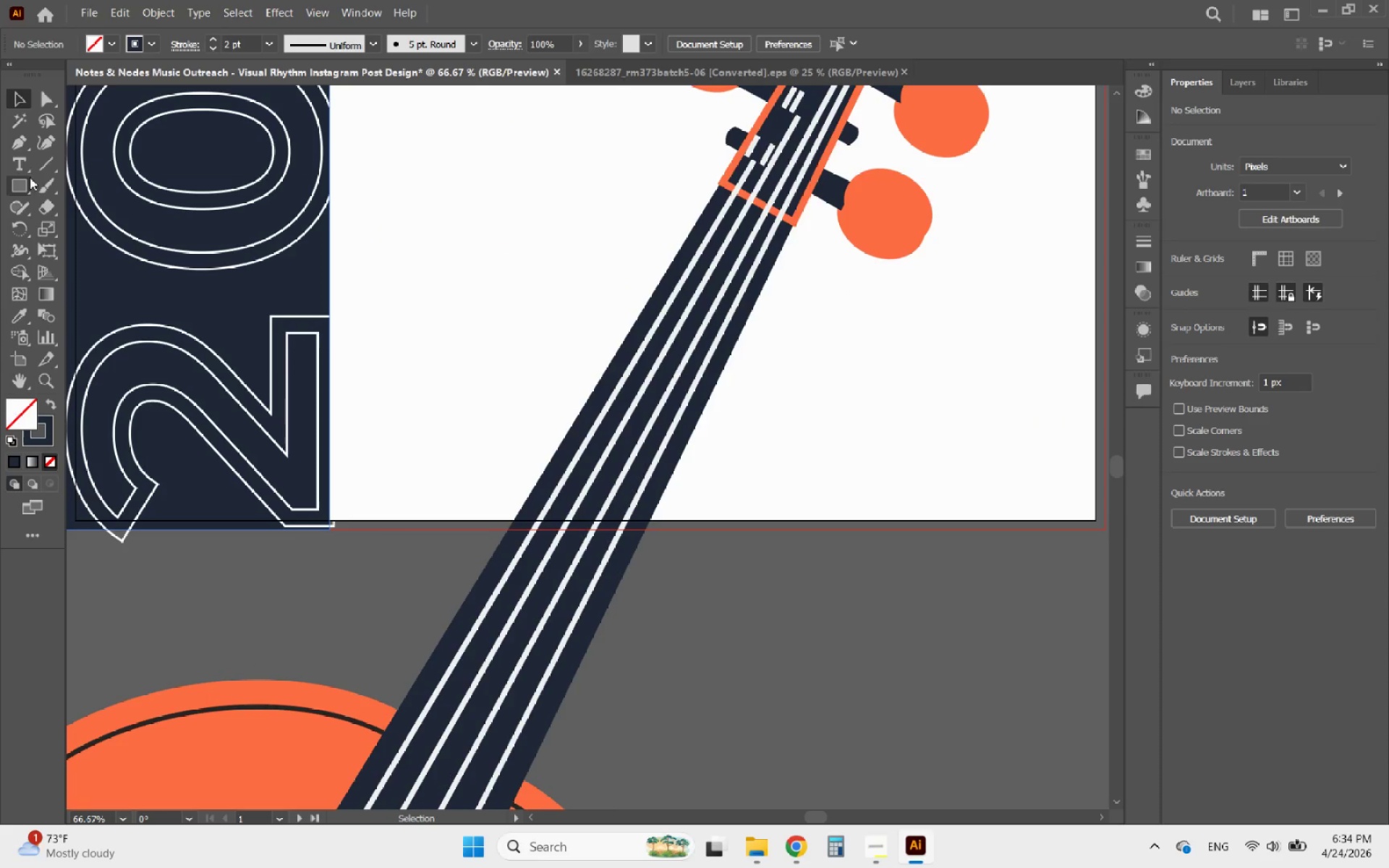 
left_click([14, 182])
 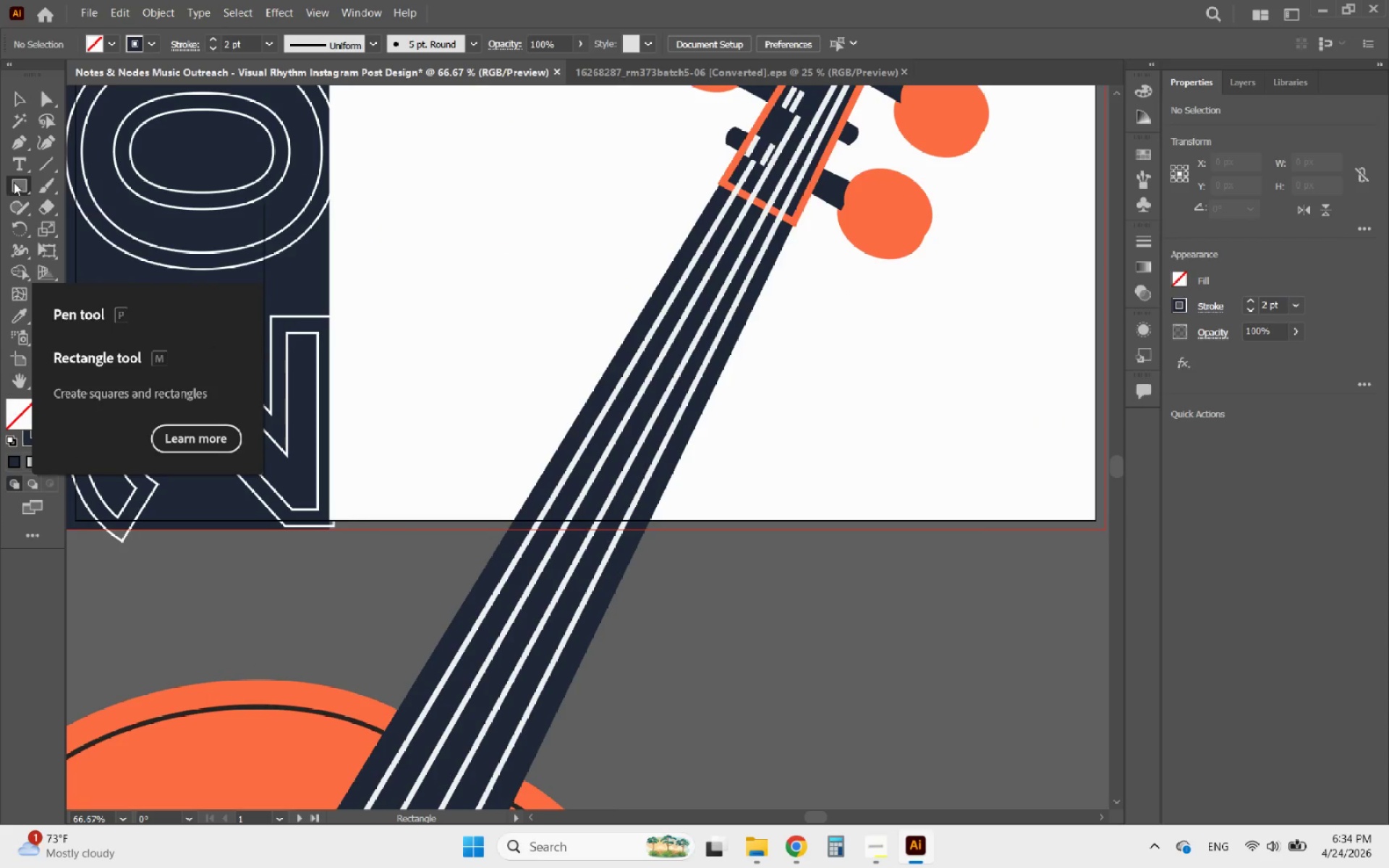 
hold_key(key=AltLeft, duration=0.78)
scroll: coordinate [394, 615], scroll_direction: down, amount: 2.0
 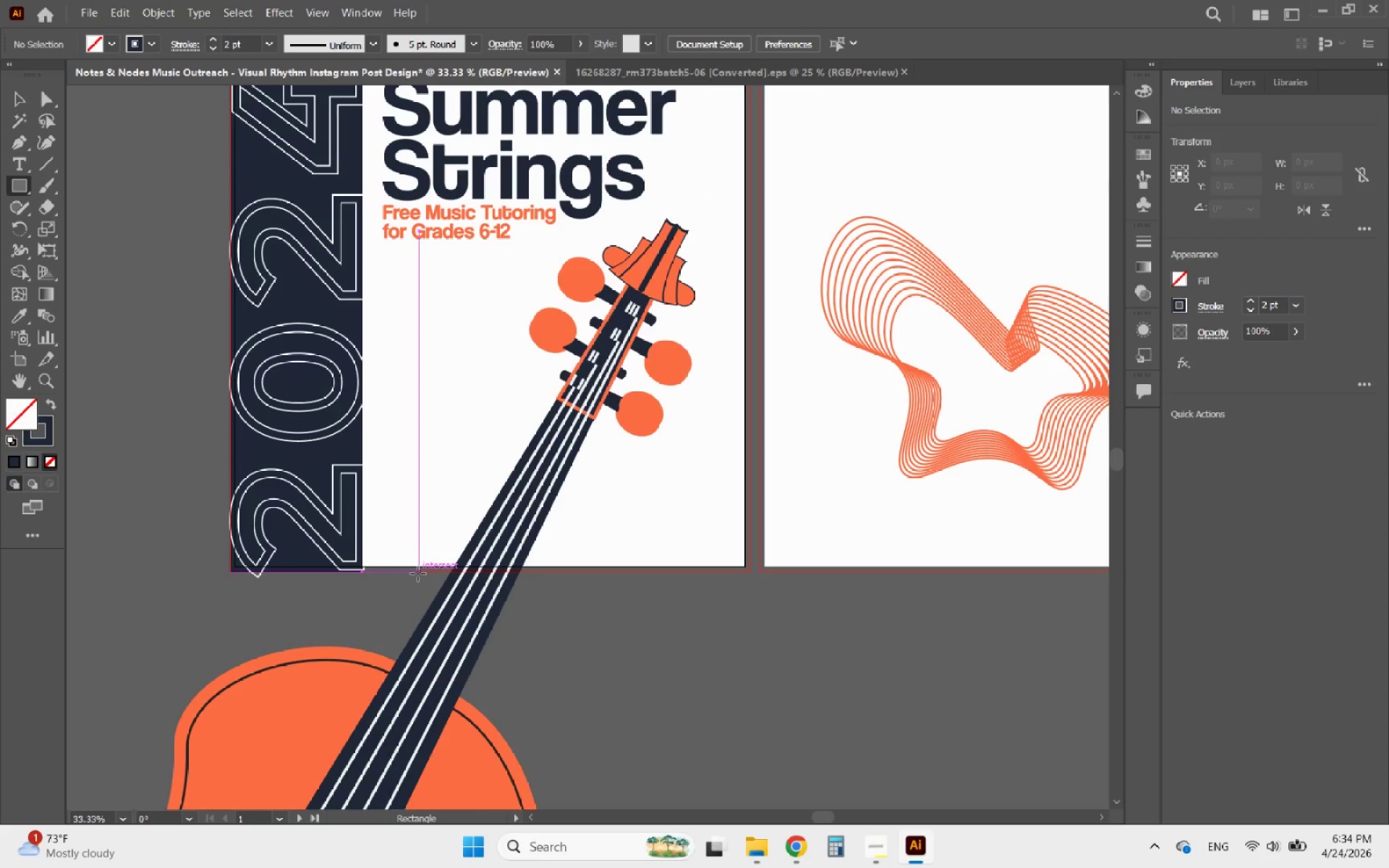 
left_click_drag(start_coordinate=[418, 574], to_coordinate=[709, 207])
 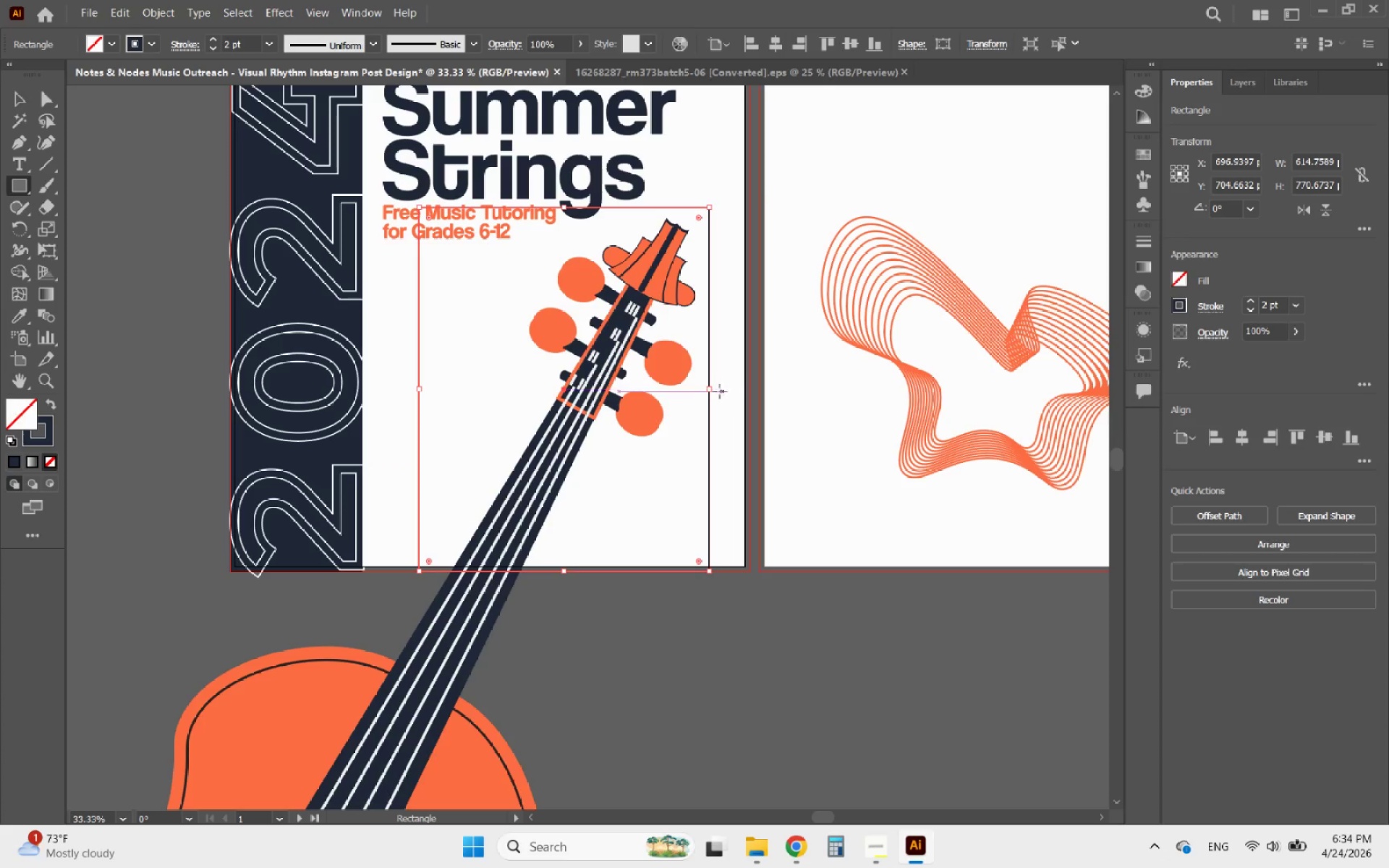 
left_click_drag(start_coordinate=[710, 393], to_coordinate=[584, 410])
 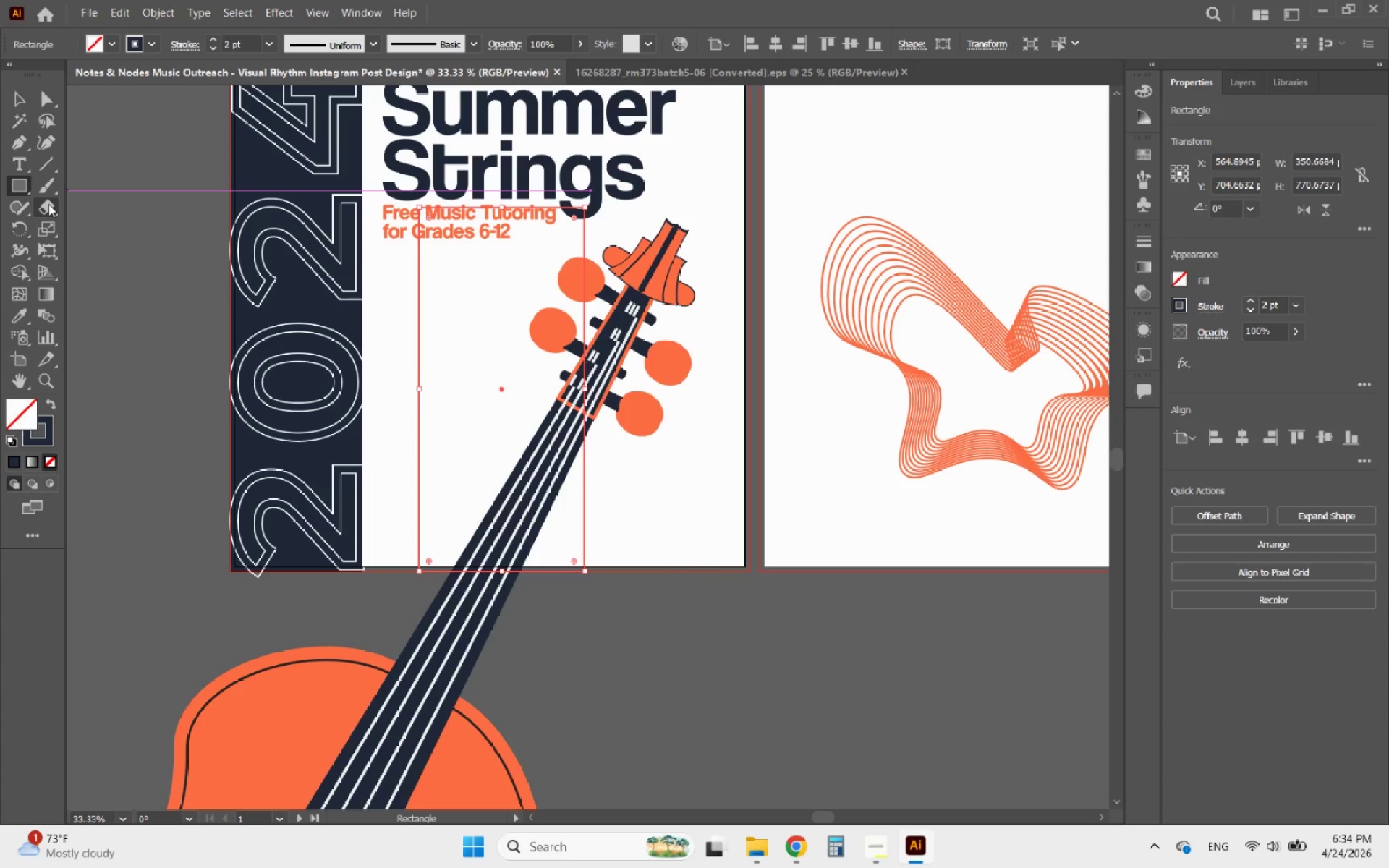 
key(E)
 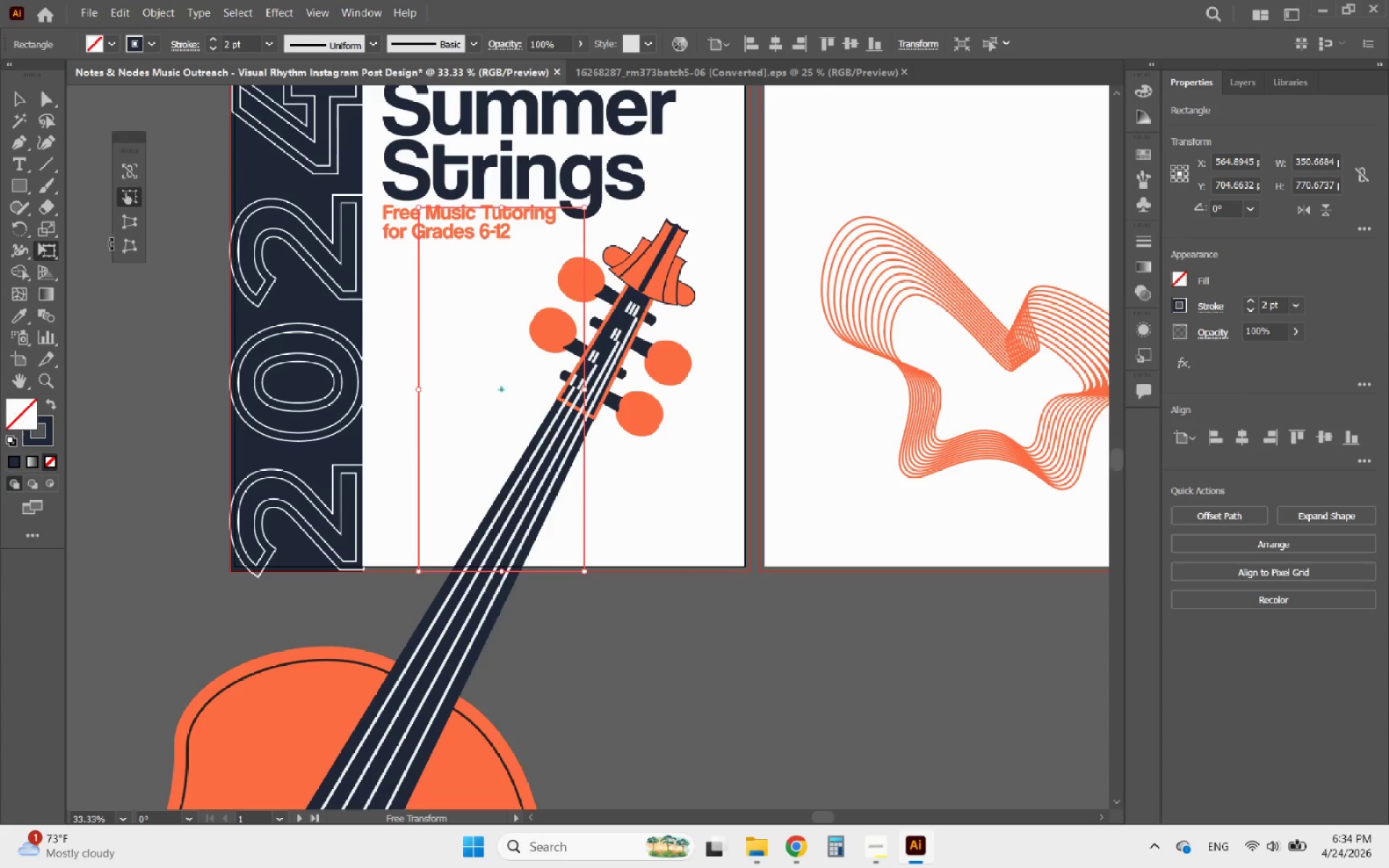 
left_click([132, 242])
 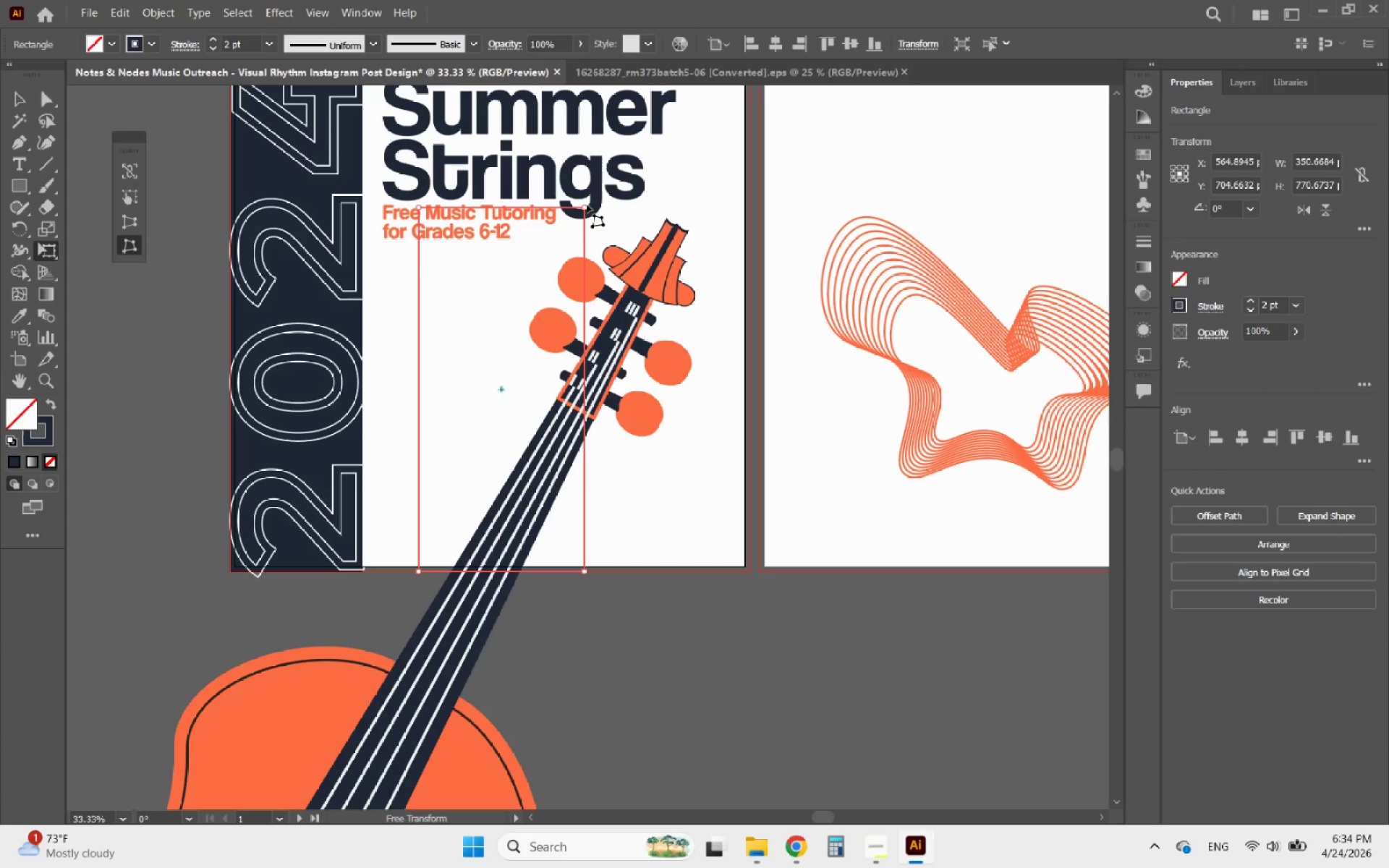 
left_click_drag(start_coordinate=[586, 205], to_coordinate=[795, 211])
 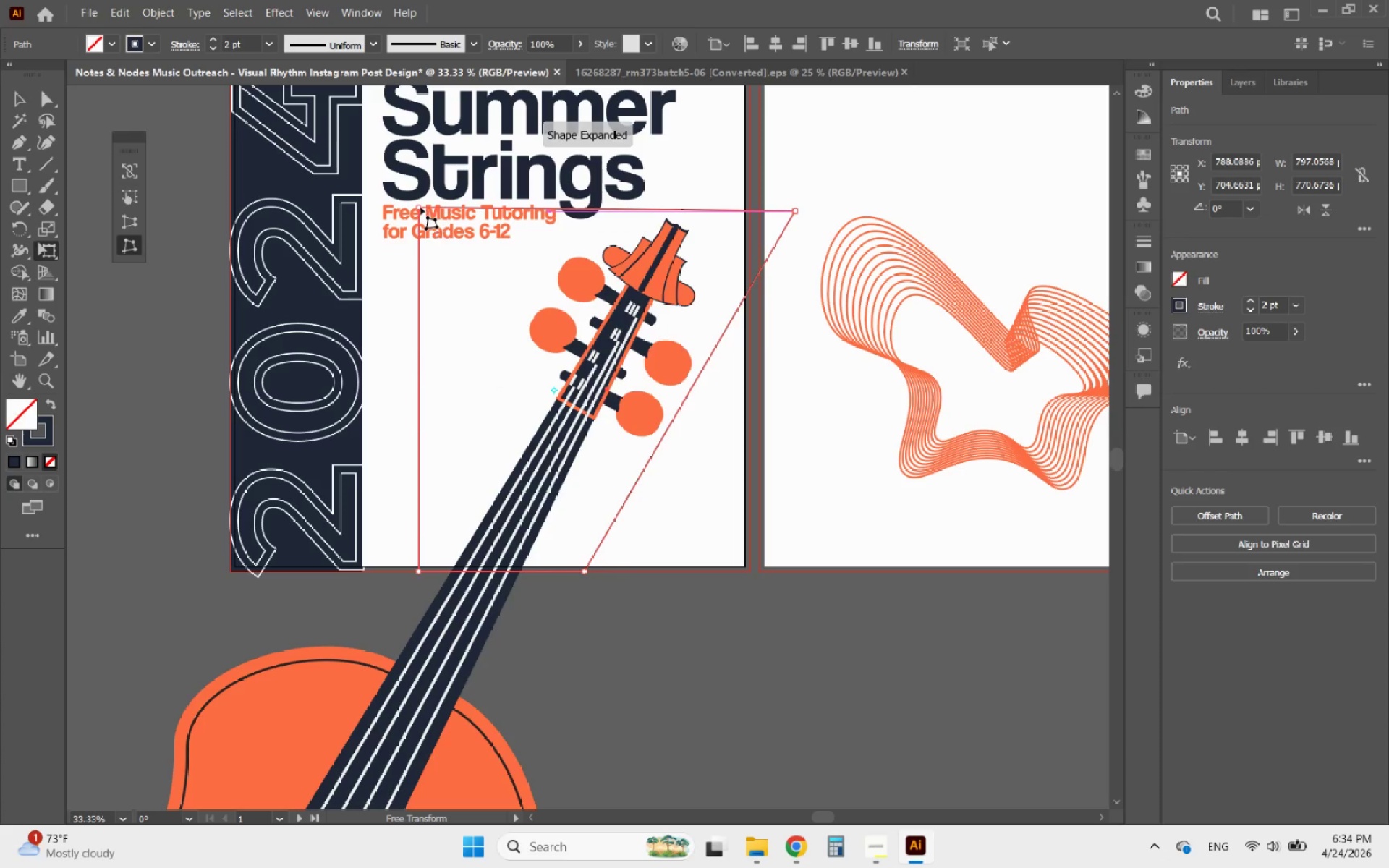 
left_click_drag(start_coordinate=[417, 208], to_coordinate=[570, 221])
 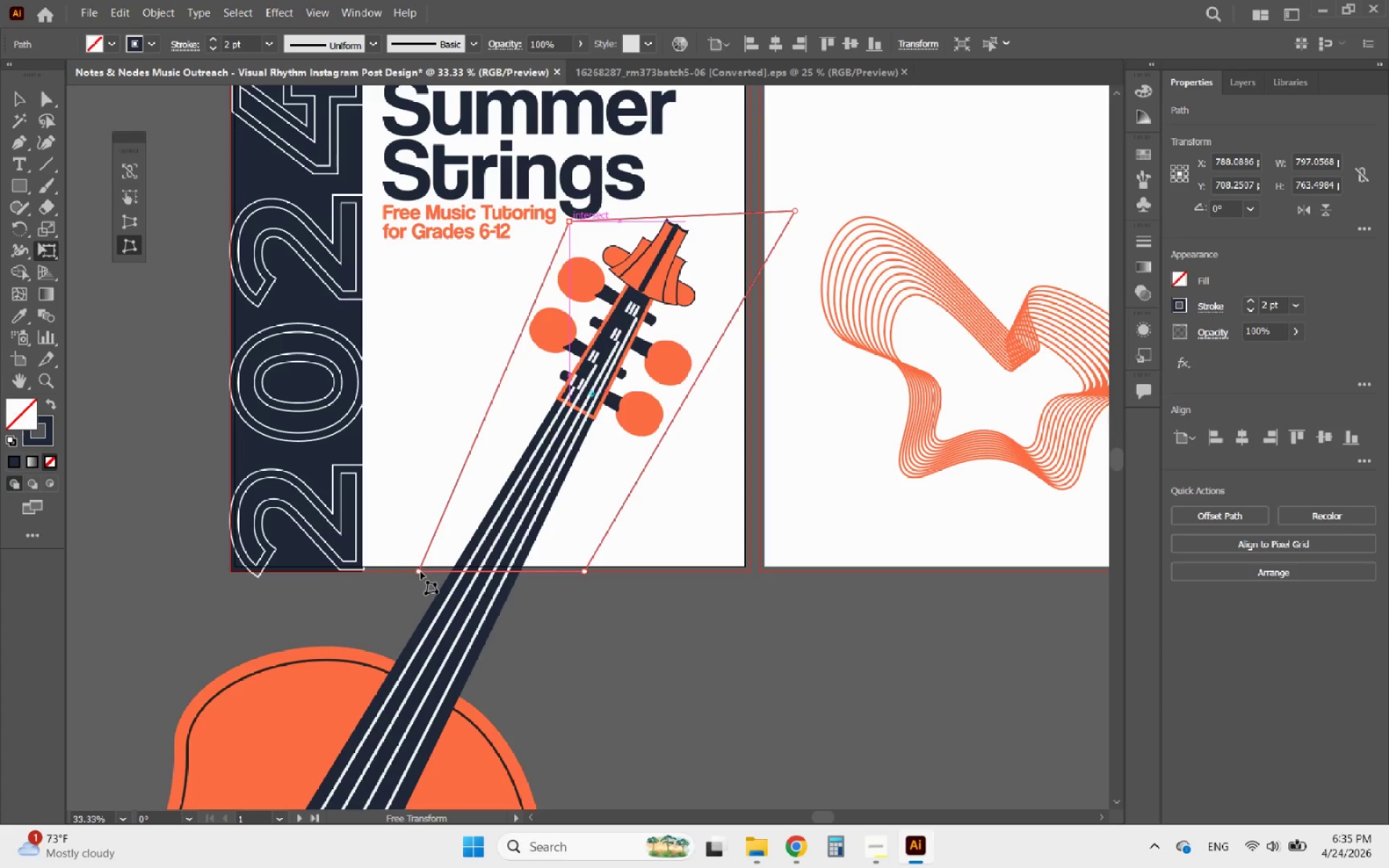 
left_click_drag(start_coordinate=[420, 573], to_coordinate=[383, 571])
 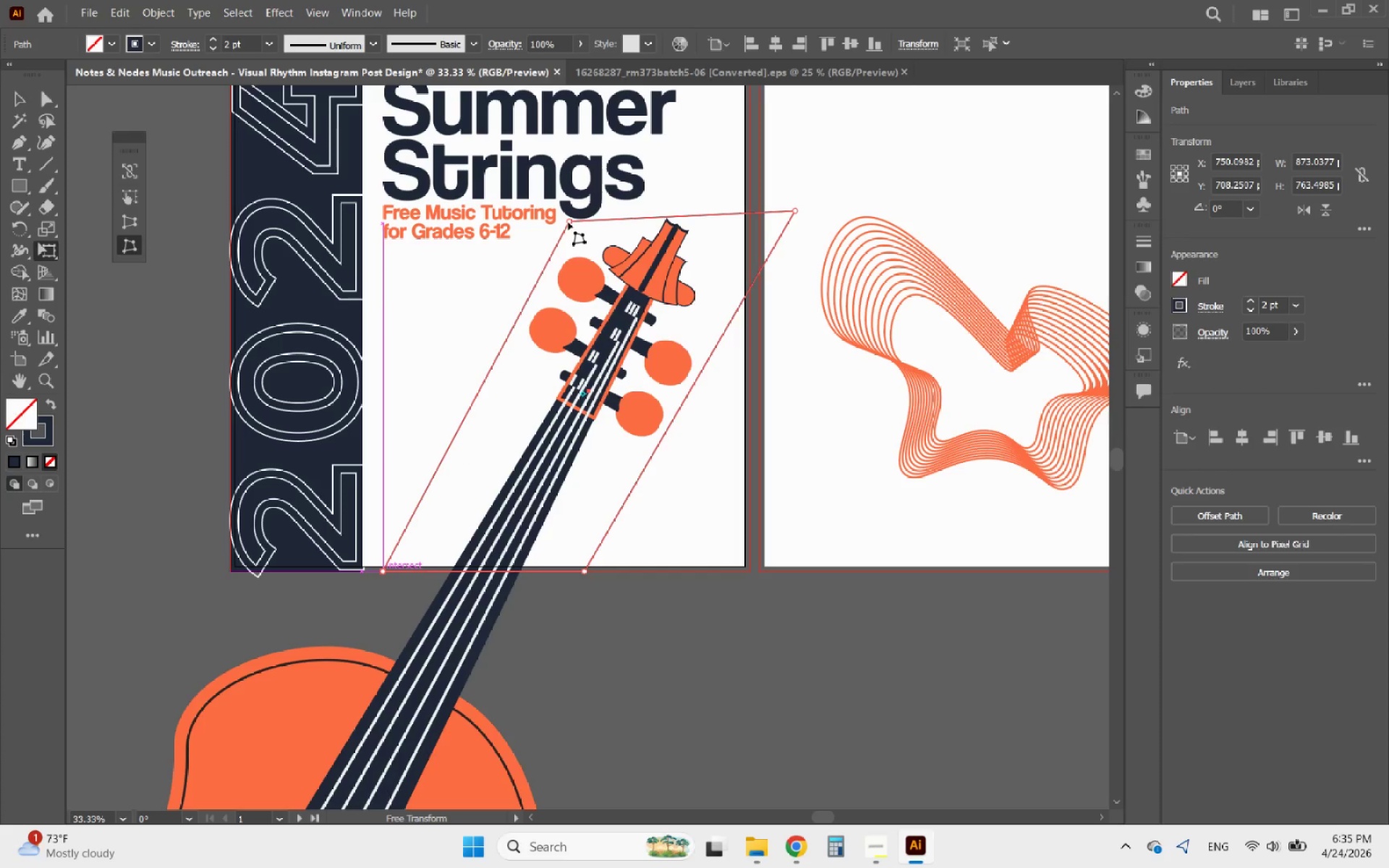 
left_click_drag(start_coordinate=[572, 221], to_coordinate=[582, 207])
 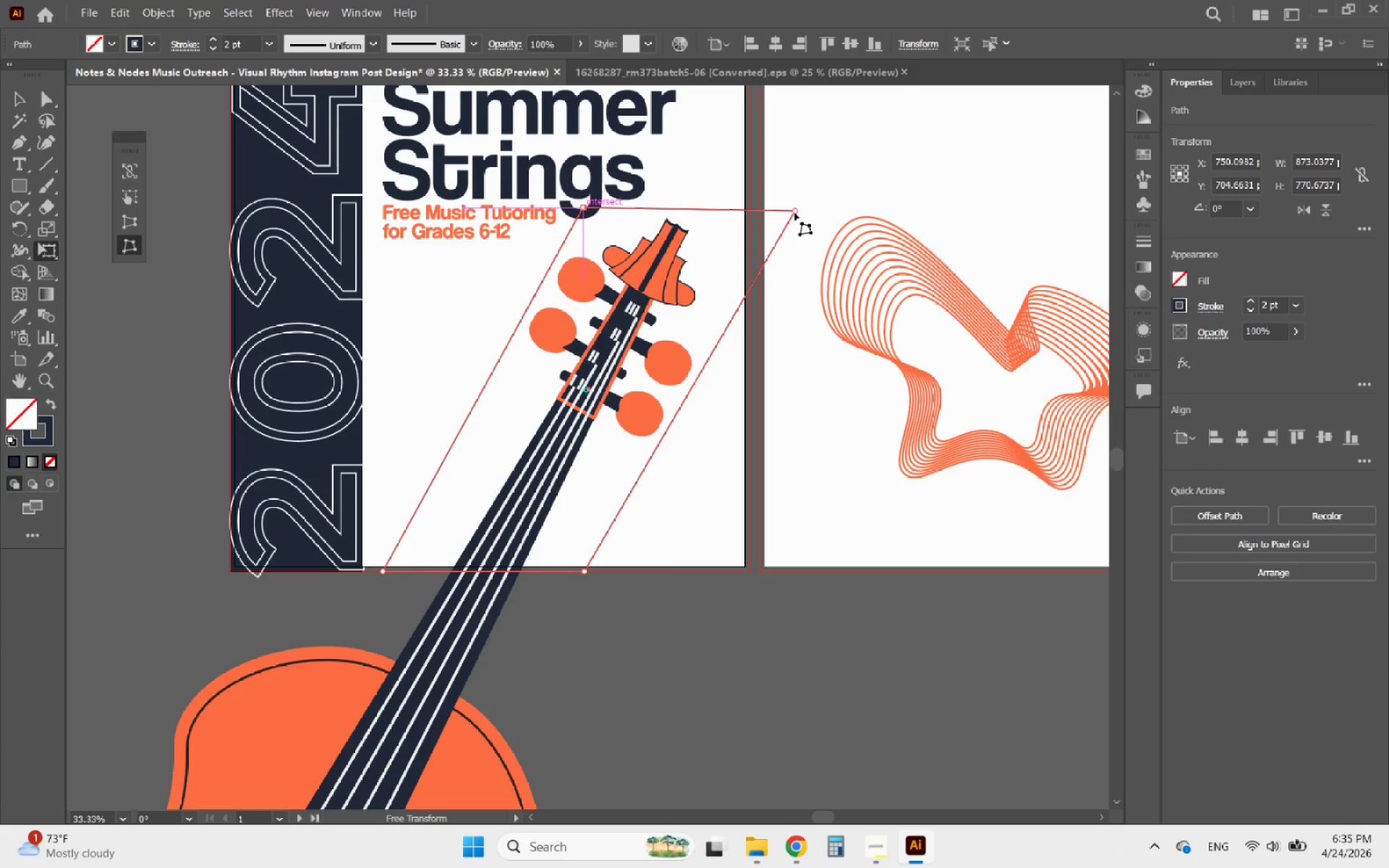 
left_click_drag(start_coordinate=[793, 210], to_coordinate=[785, 213])
 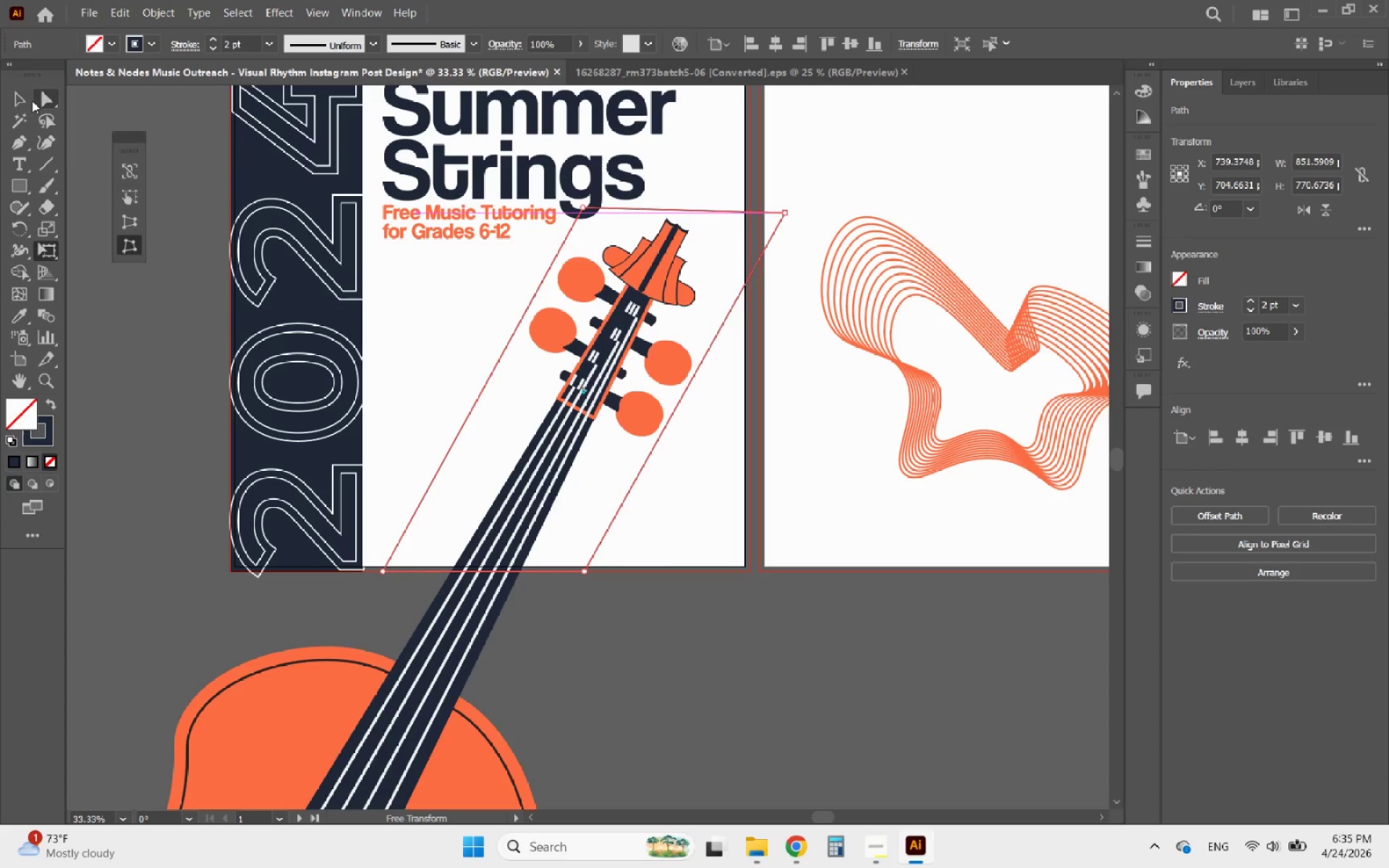 
left_click([20, 101])
 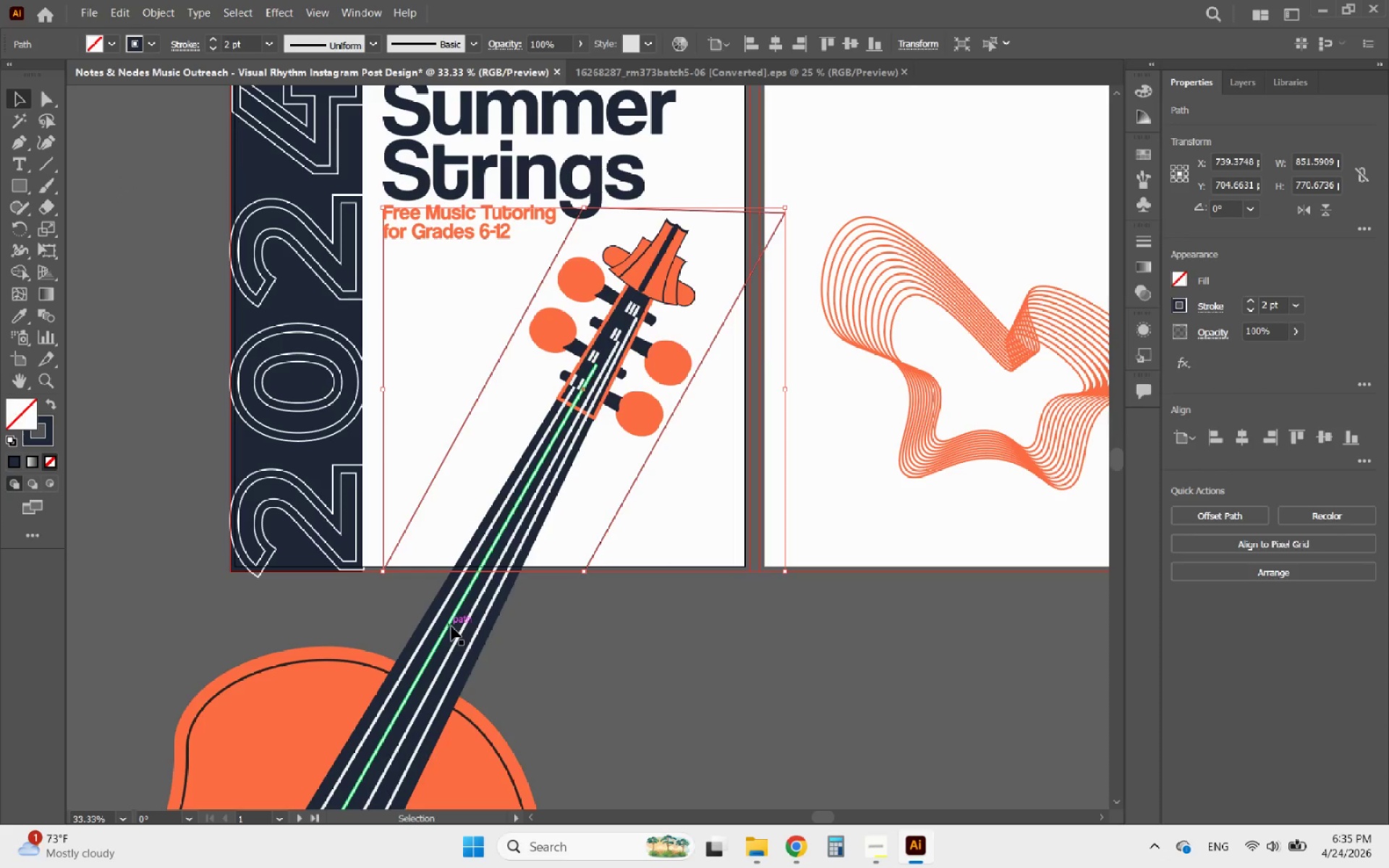 
hold_key(key=ShiftLeft, duration=0.38)
left_click([451, 626])
 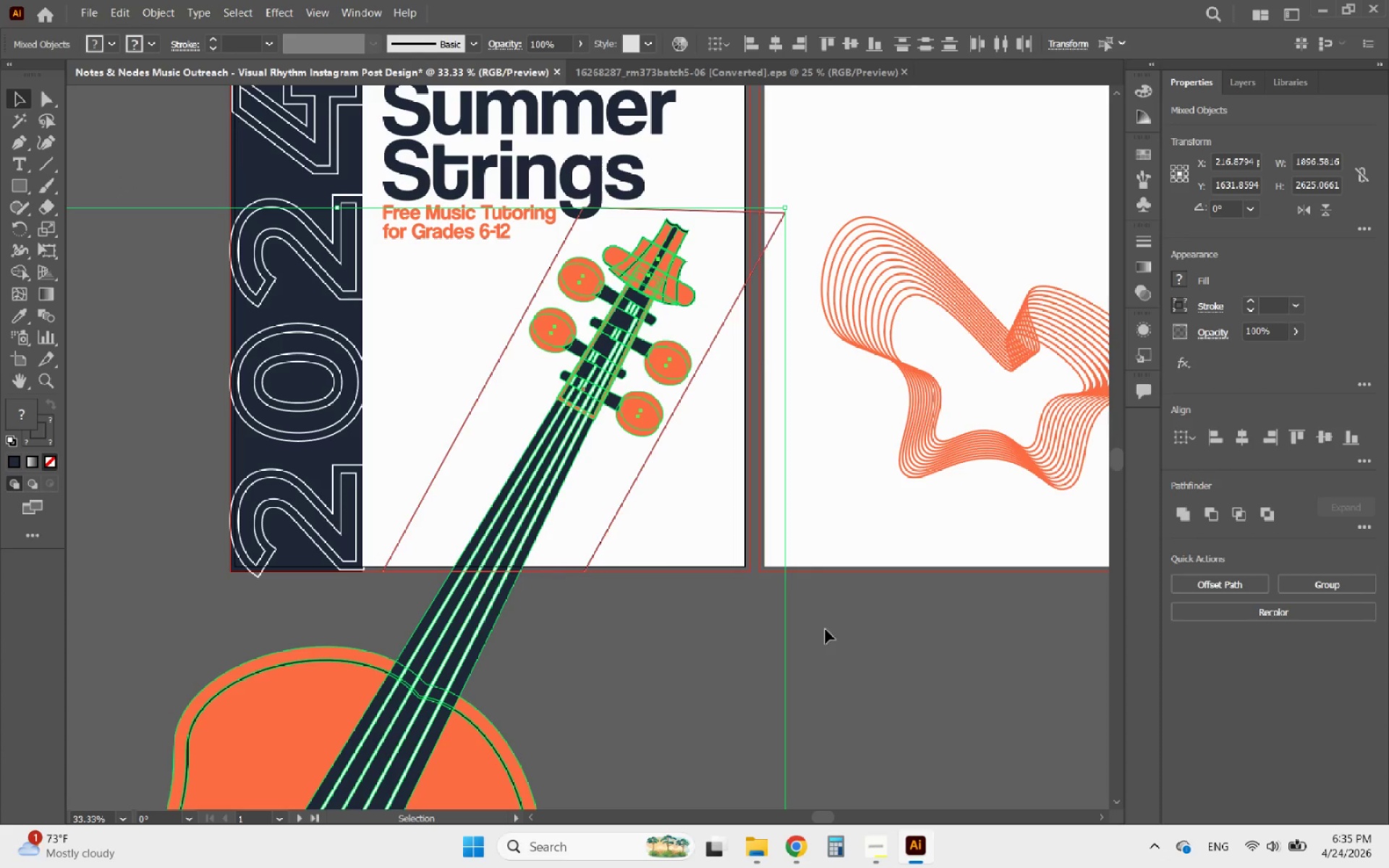 
right_click([486, 583])
 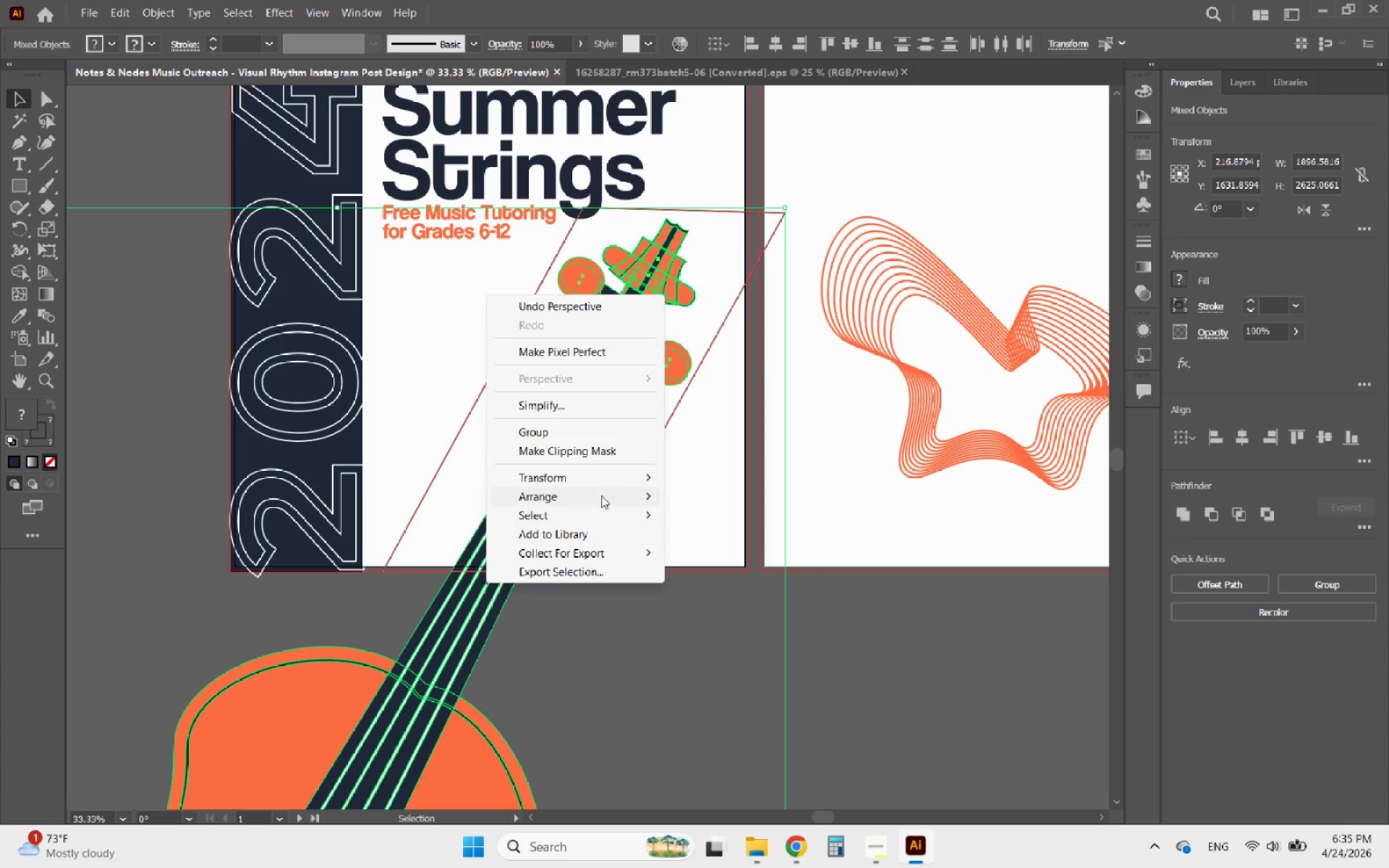 
left_click([590, 454])
 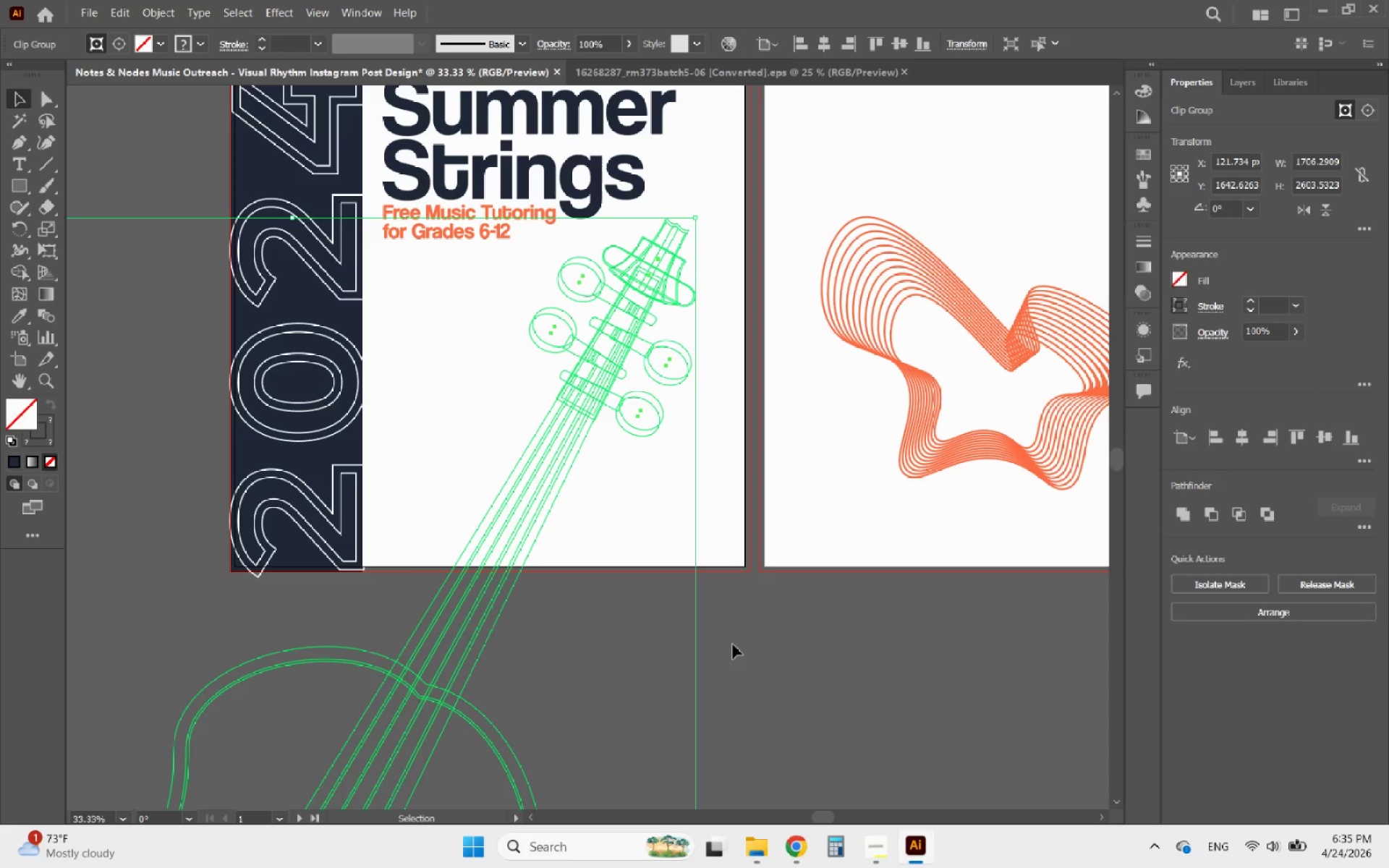 
key(Control+Z)
 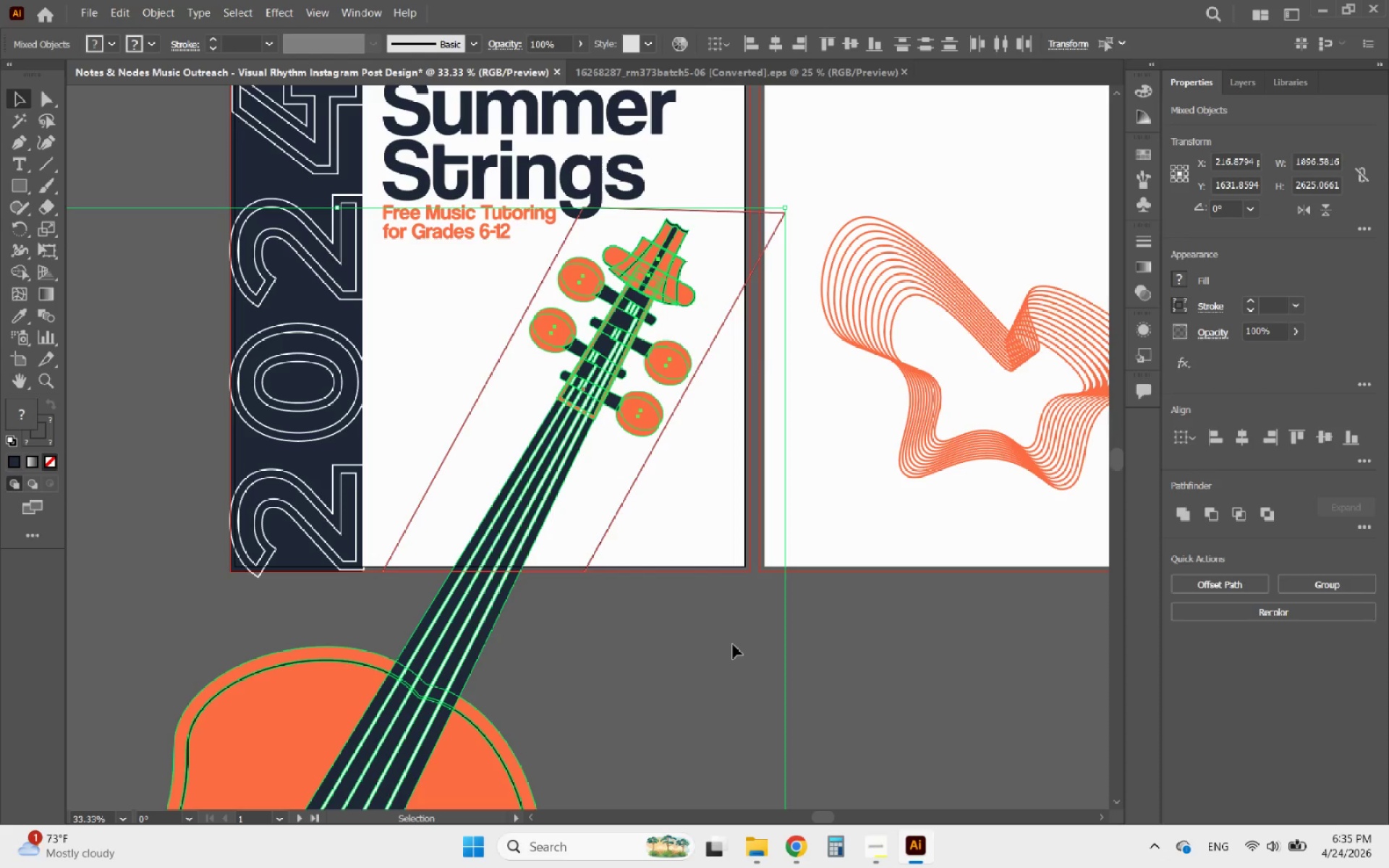 
left_click([733, 644])
 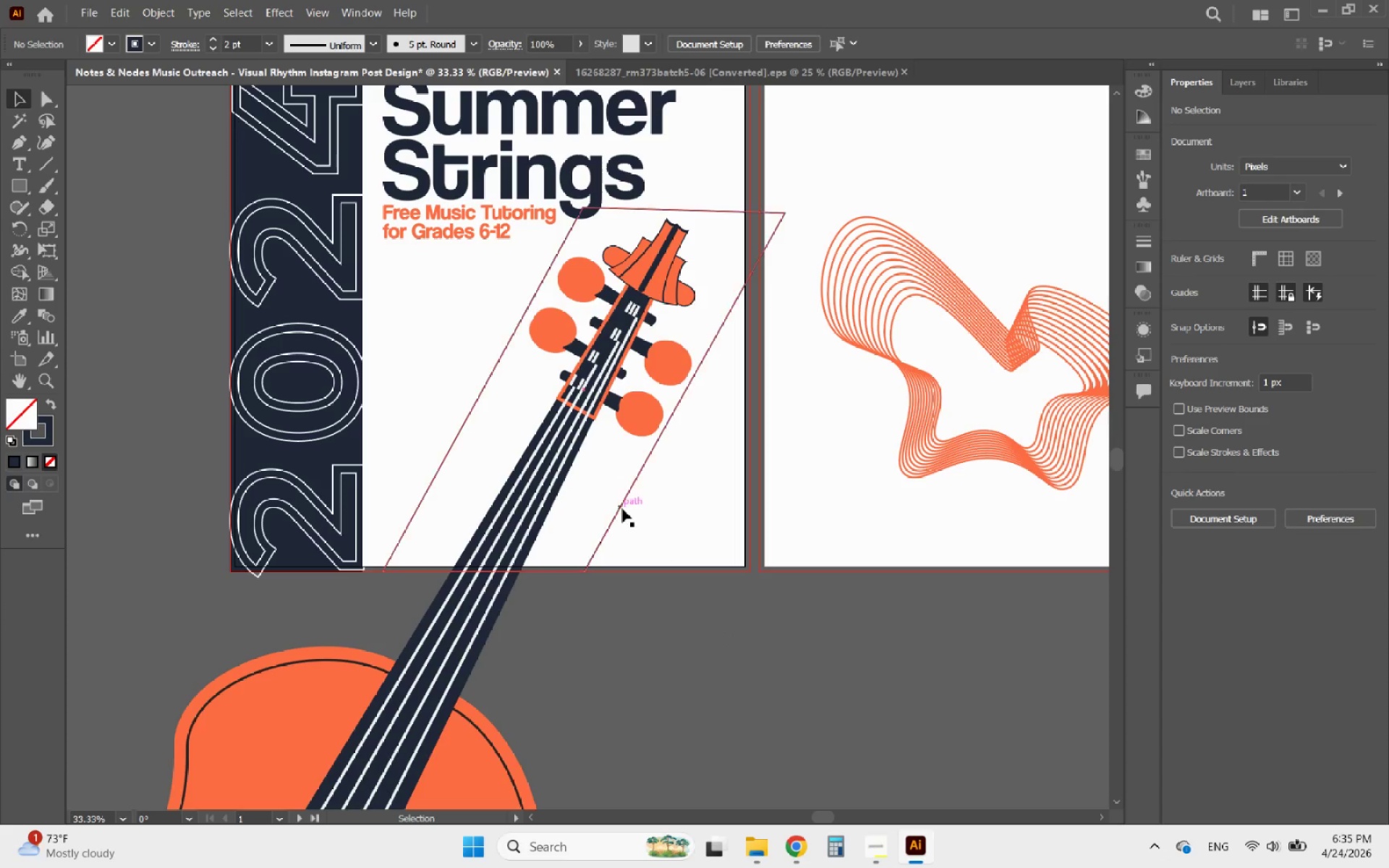 
left_click([622, 509])
 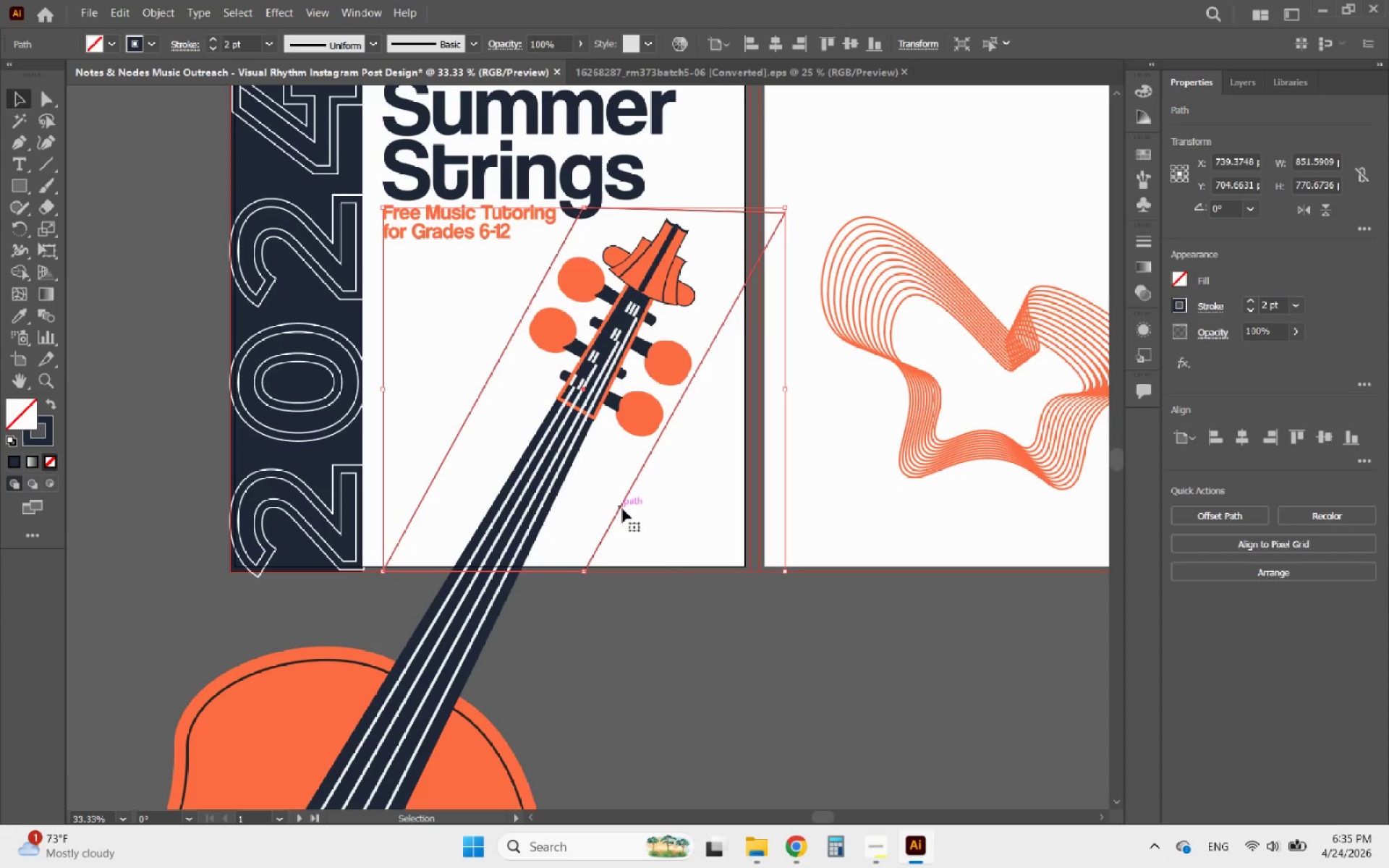 
key(Delete)
 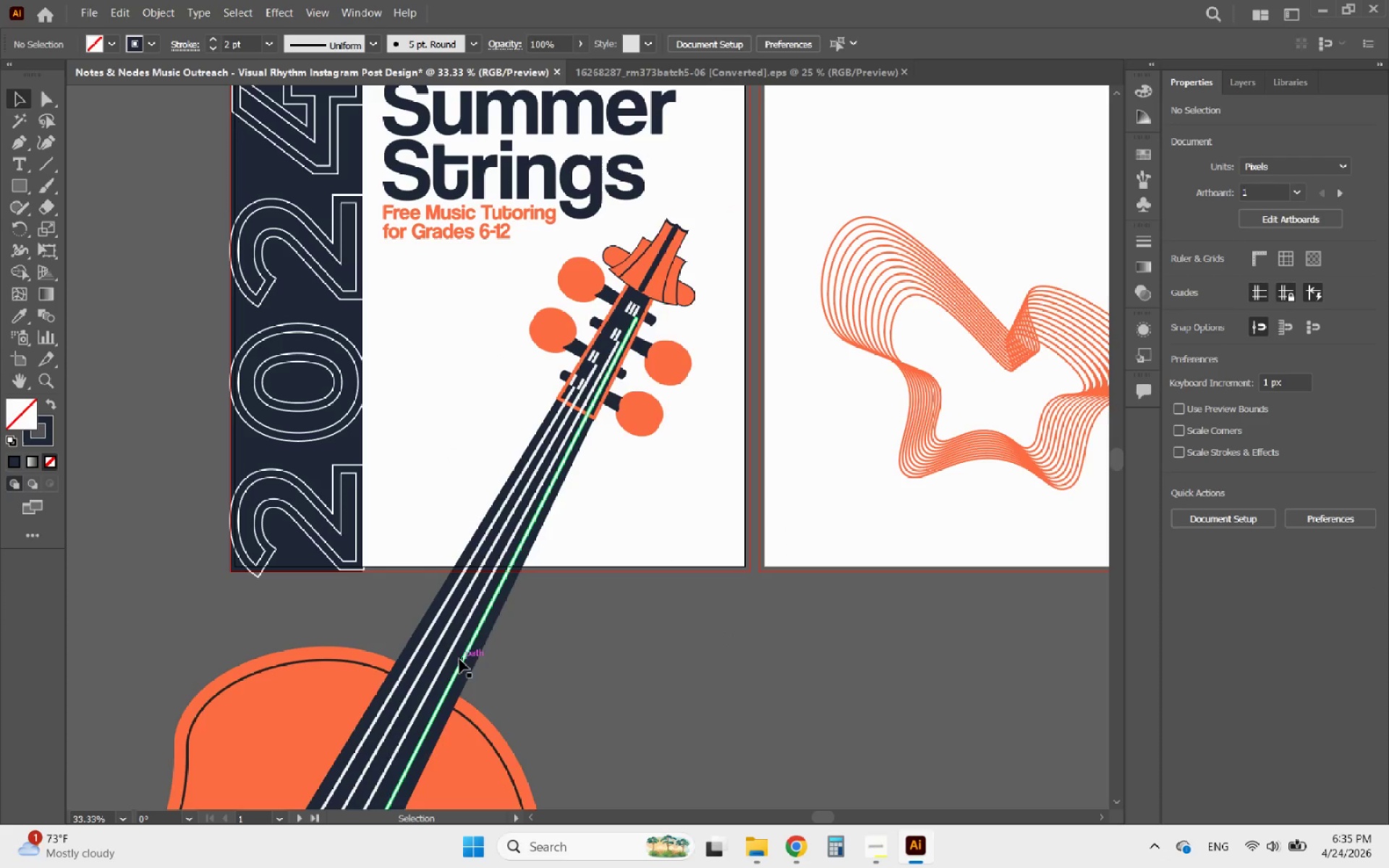 
hold_key(key=AltLeft, duration=0.67)
scroll: coordinate [451, 569], scroll_direction: up, amount: 4.0
 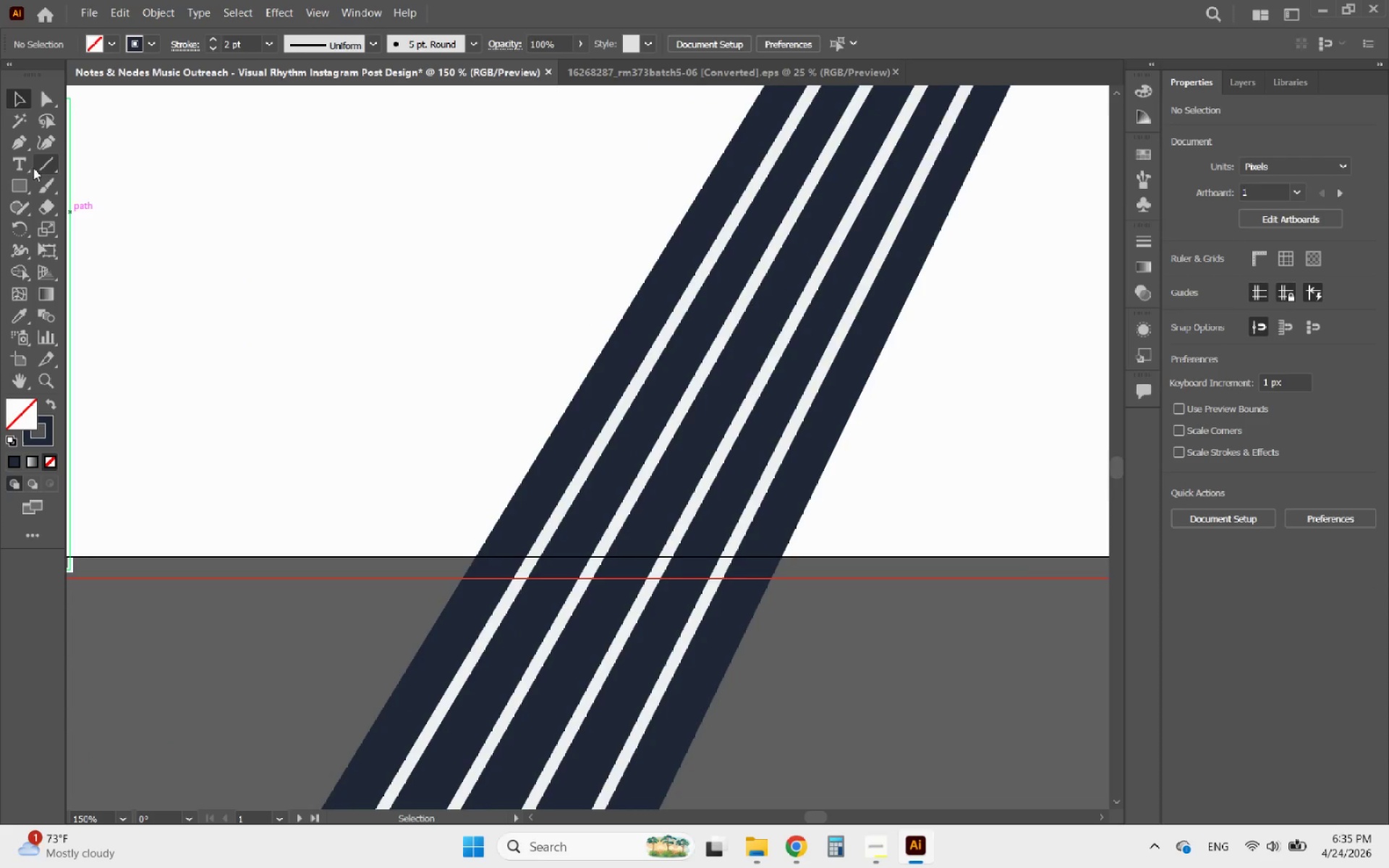 
left_click([17, 148])
 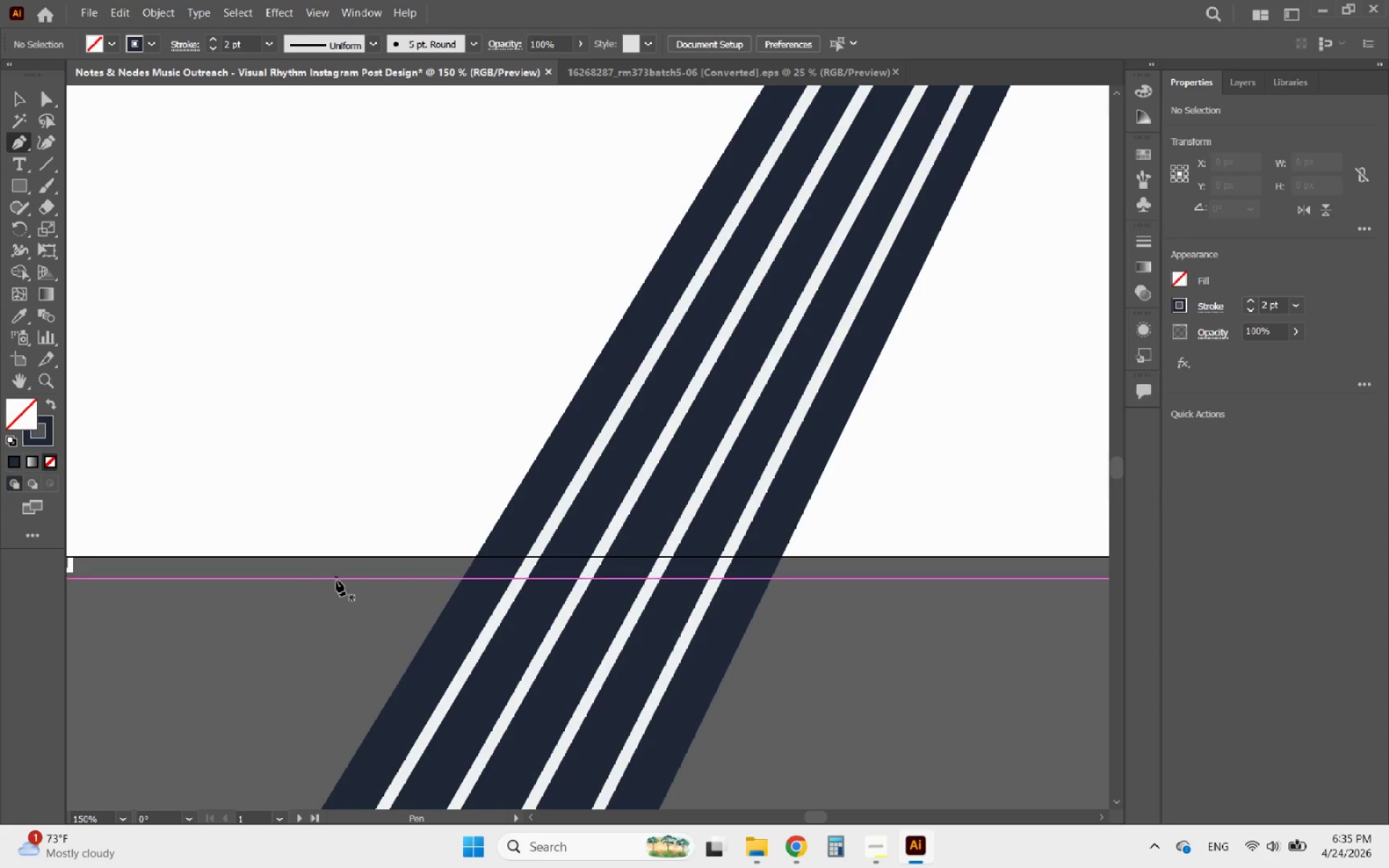 
left_click([336, 580])
 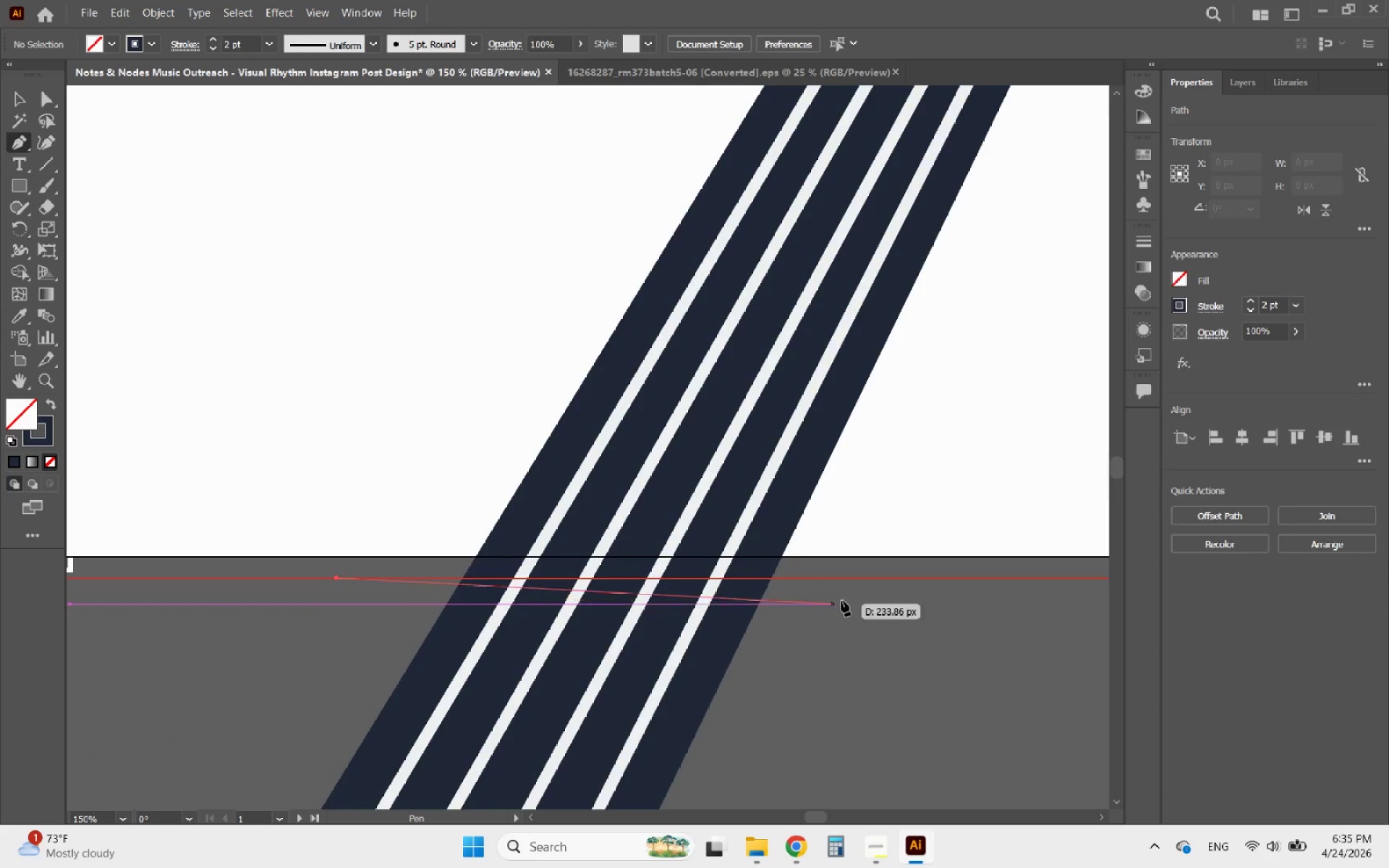 
hold_key(key=ShiftLeft, duration=0.97)
left_click([880, 578])
 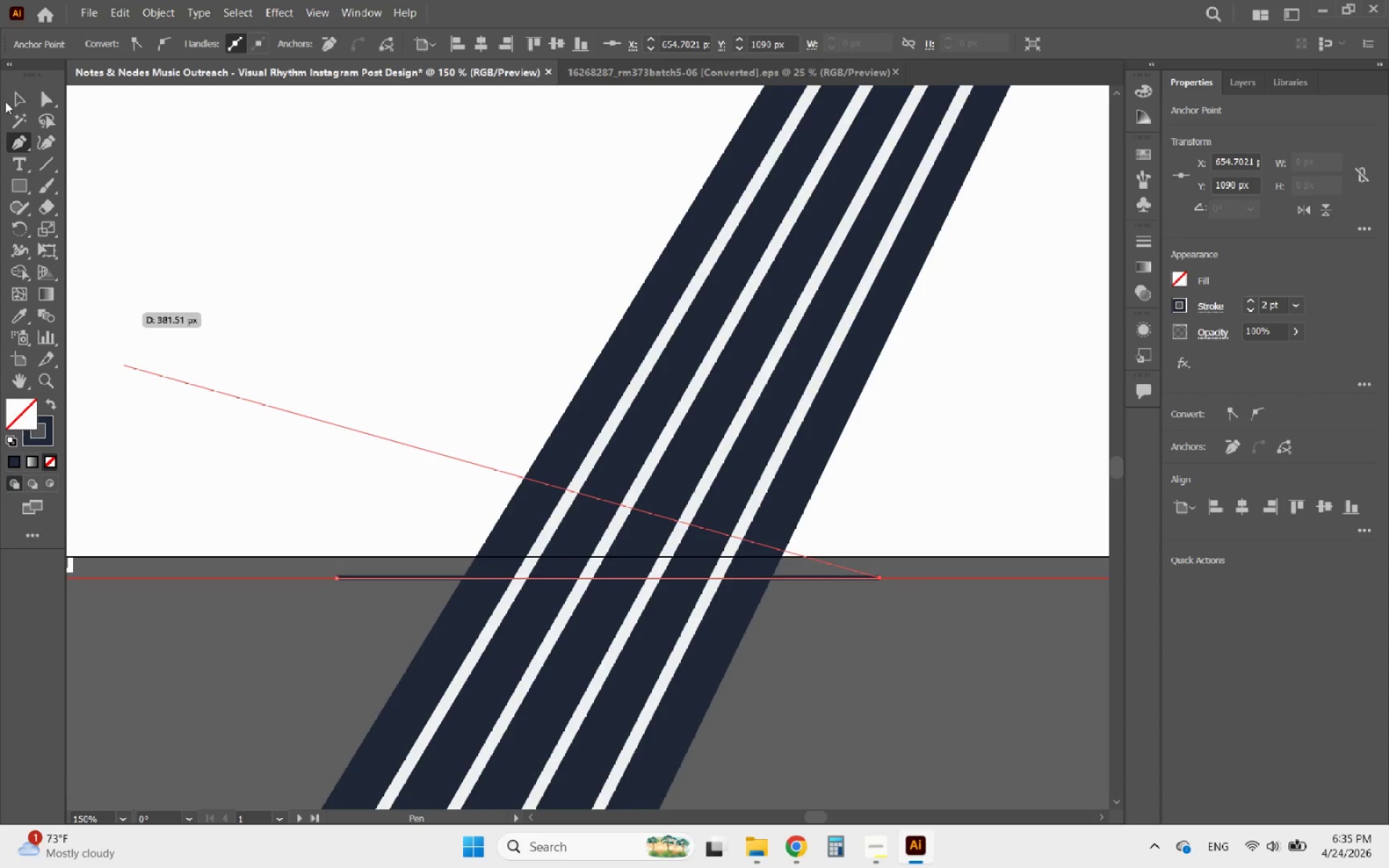 
left_click([21, 93])
 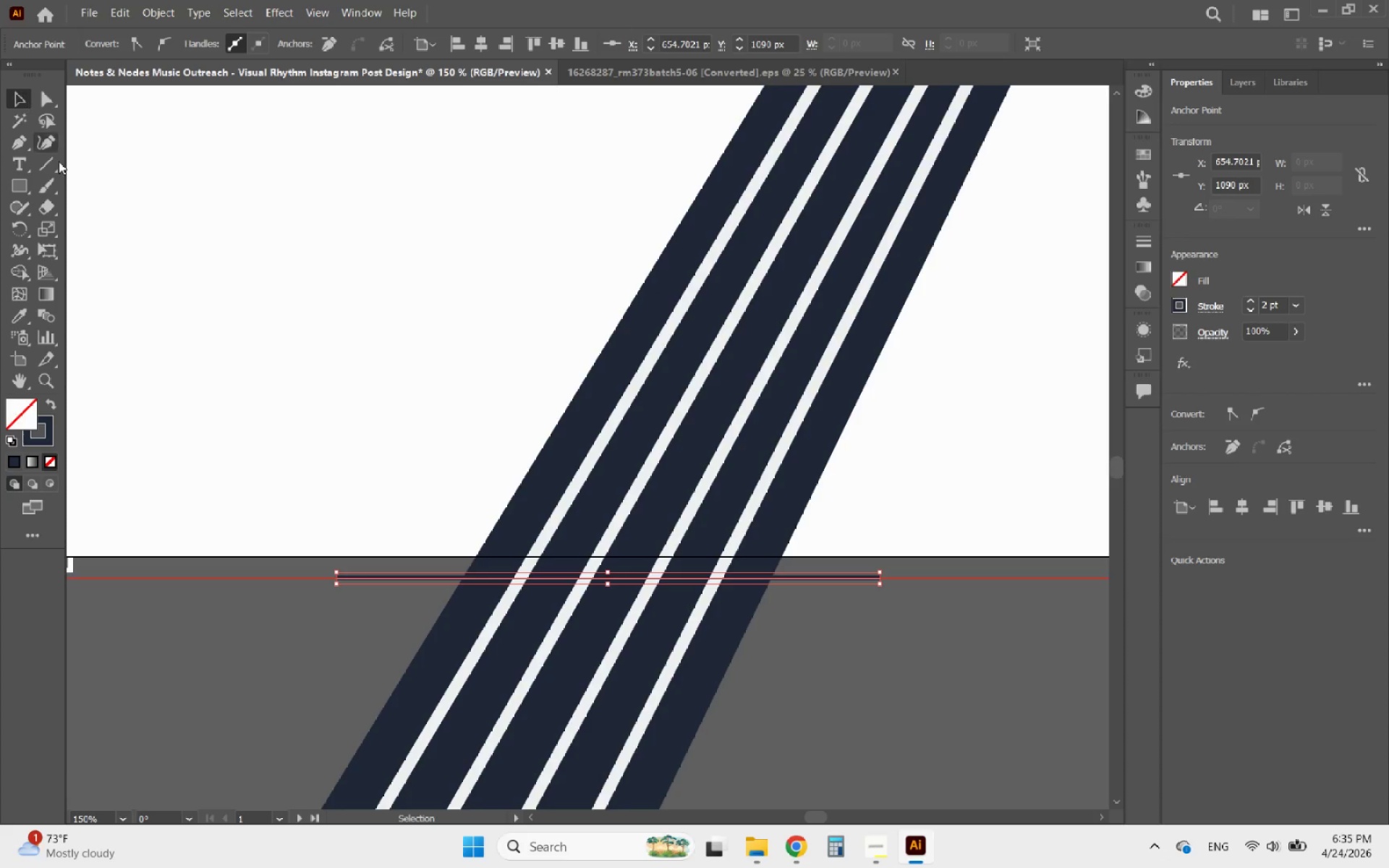 
hold_key(key=AltLeft, duration=0.62)
scroll: coordinate [427, 500], scroll_direction: down, amount: 3.0
 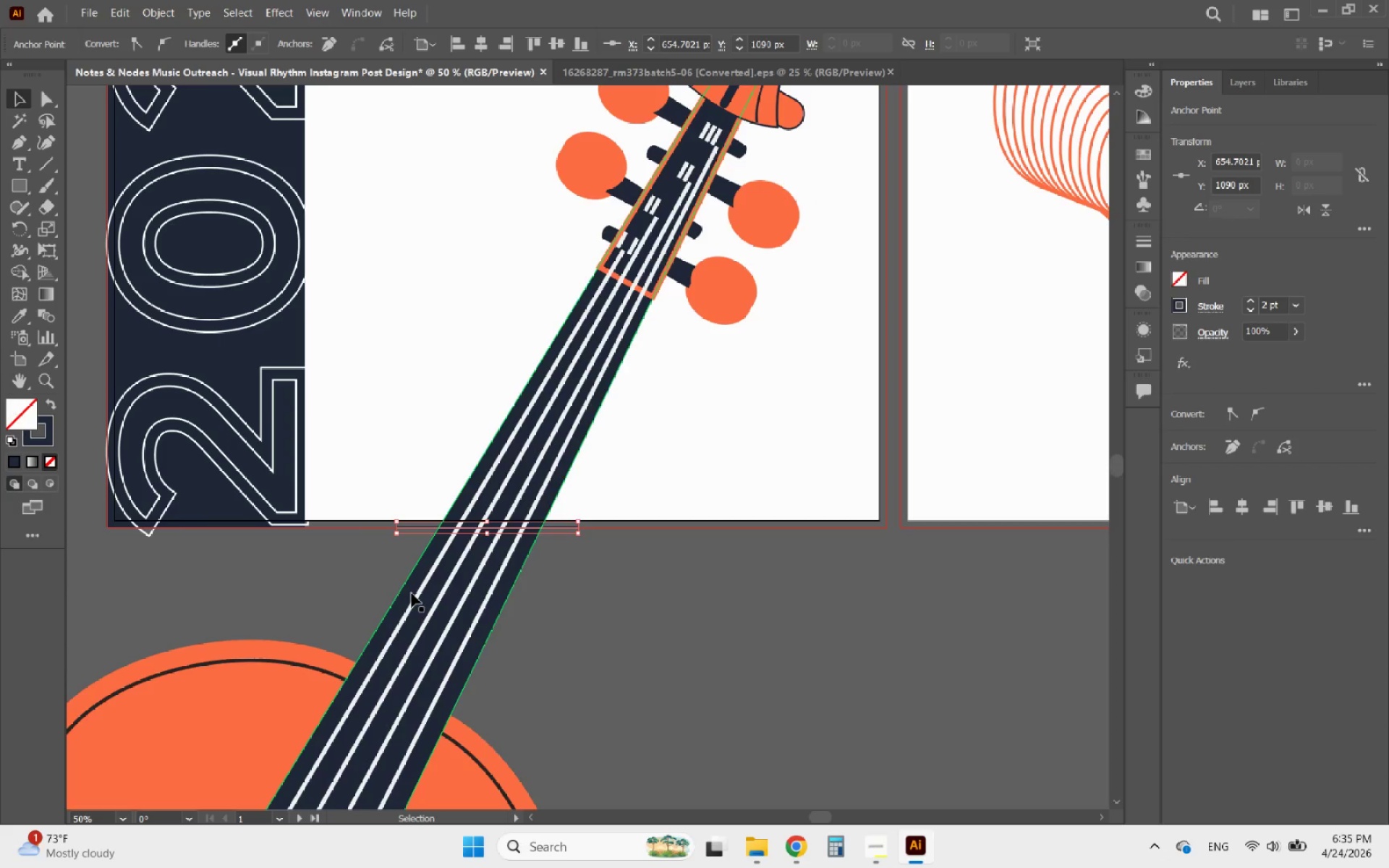 
left_click([412, 593])
 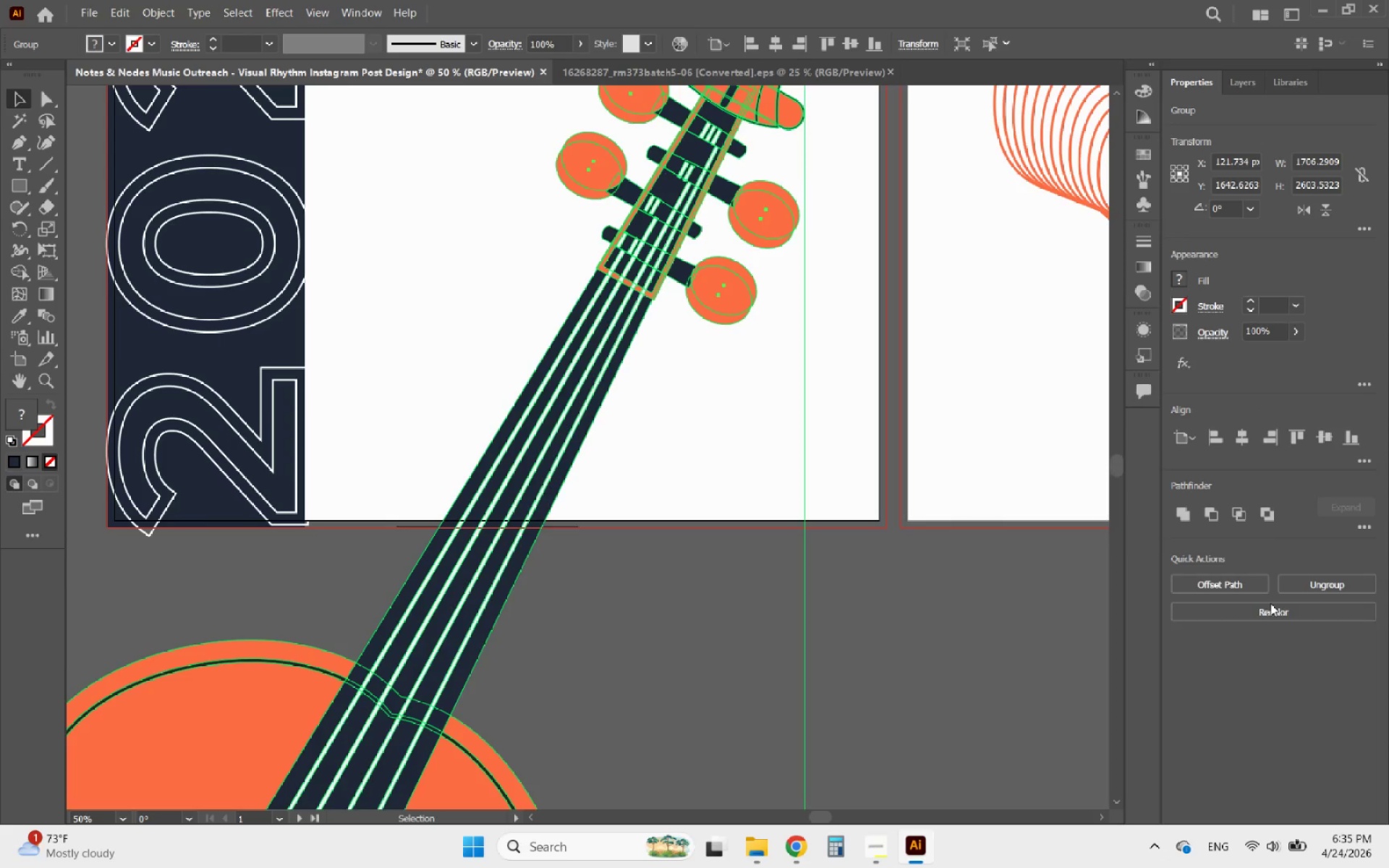 
left_click([1317, 584])
 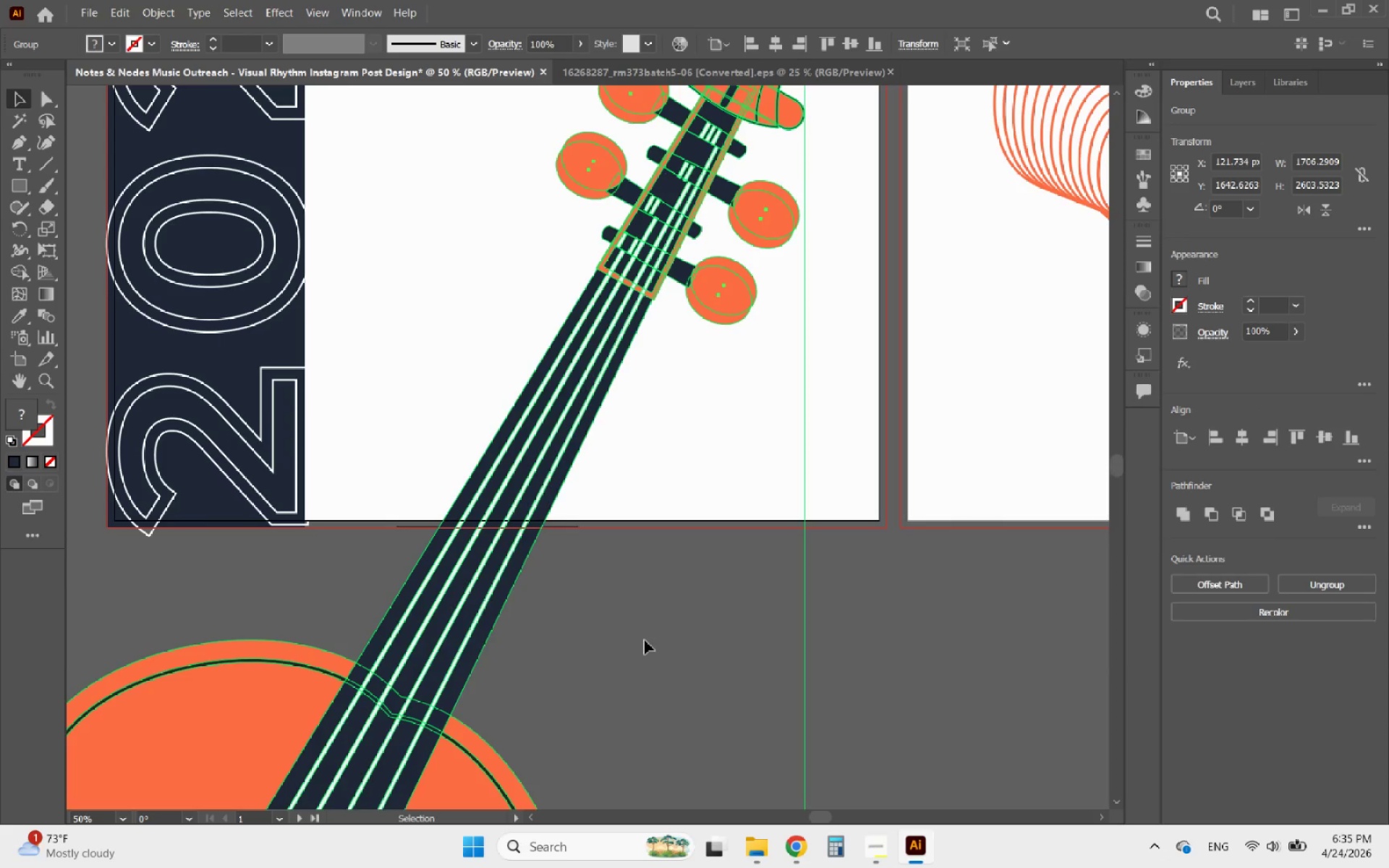 
left_click([644, 641])
 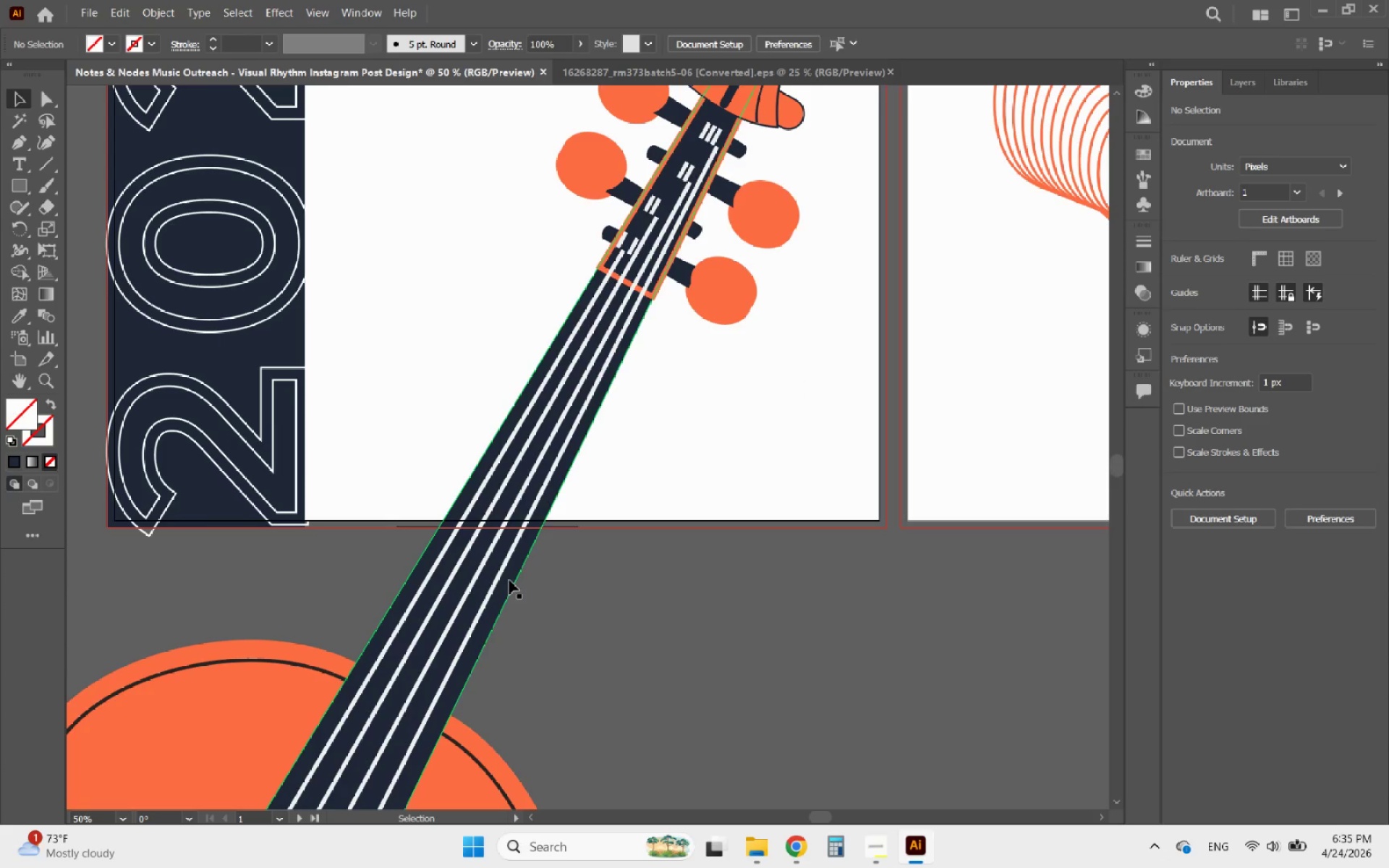 
left_click([511, 580])
 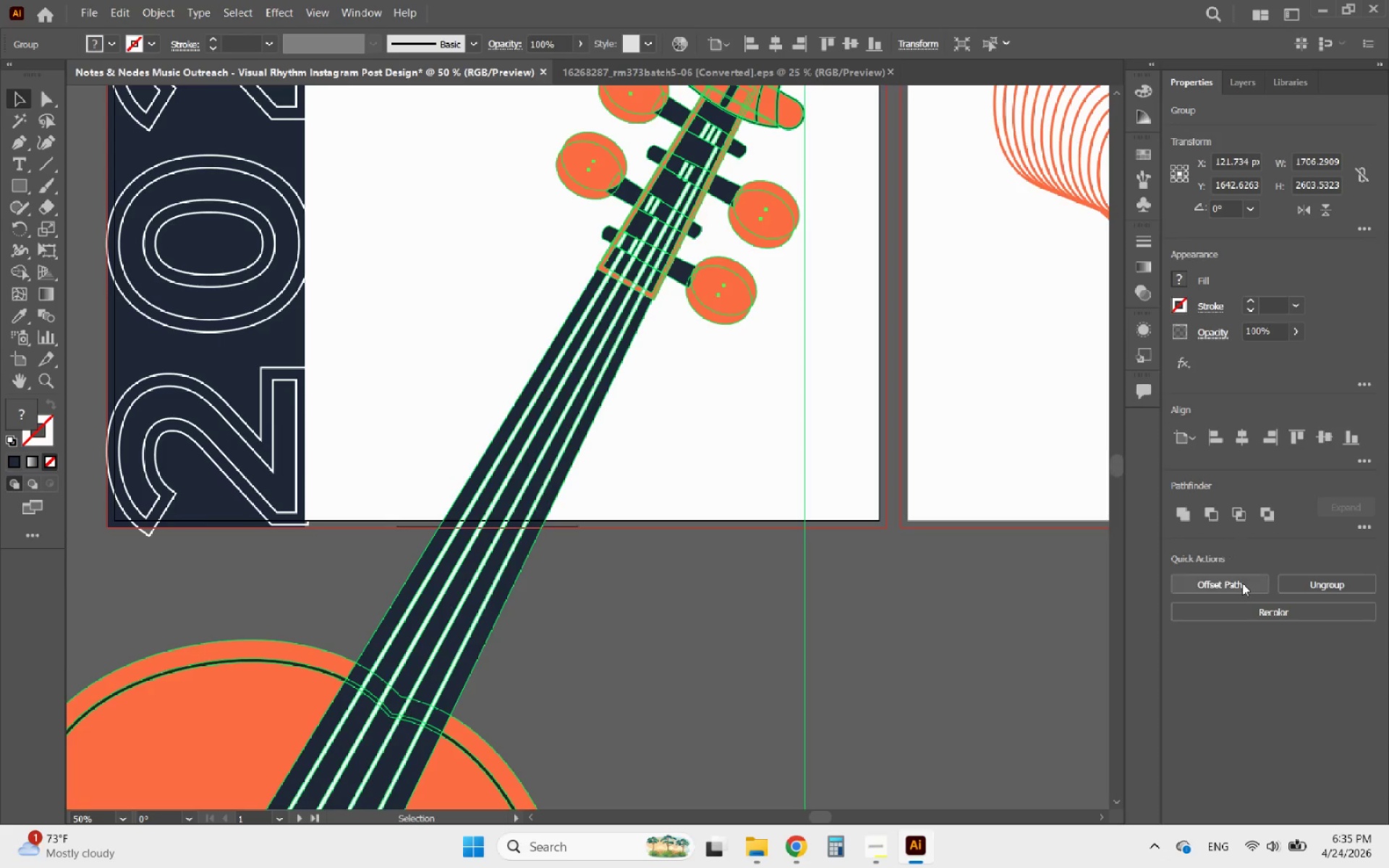 
left_click([1296, 588])
 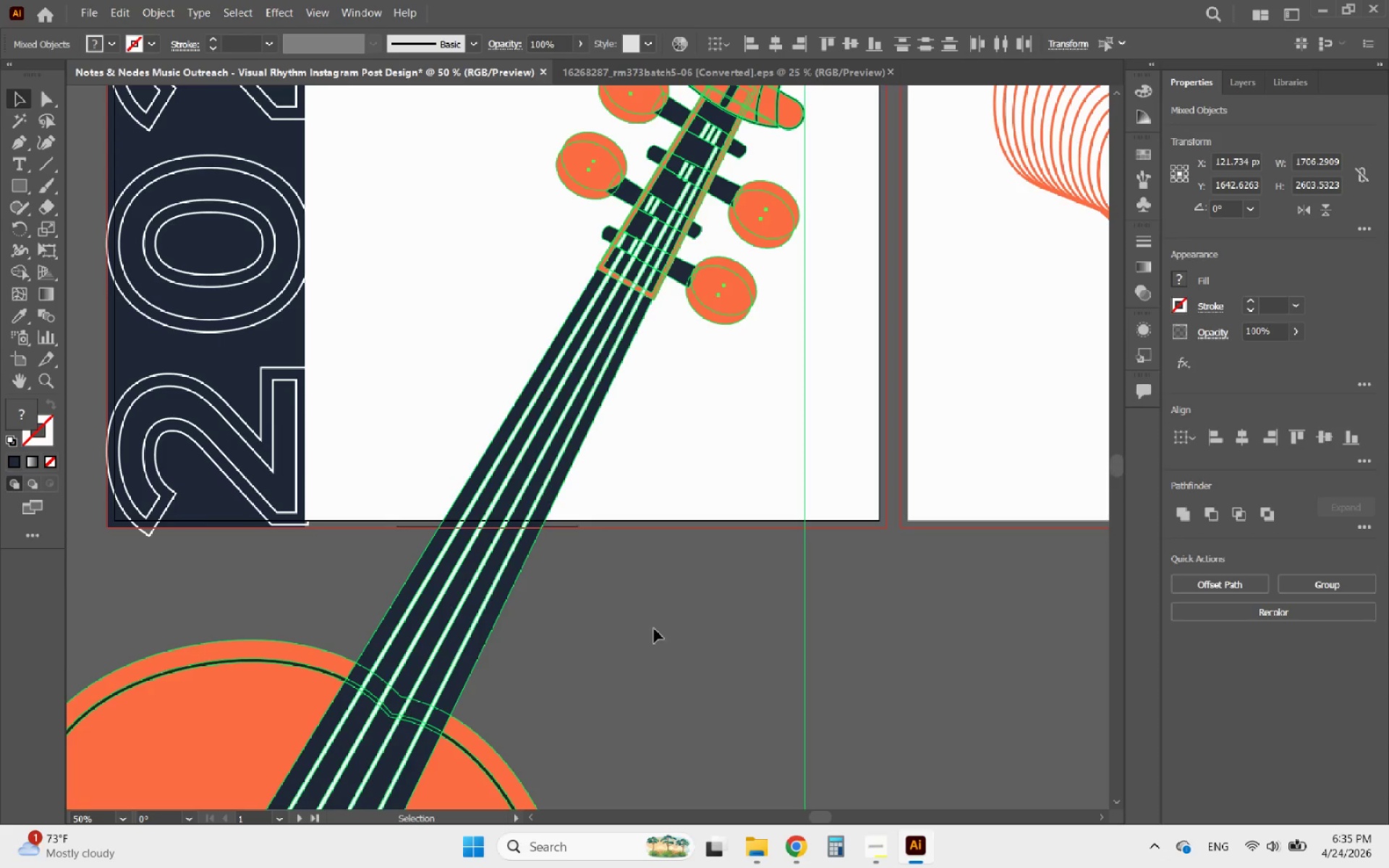 
left_click([654, 629])
 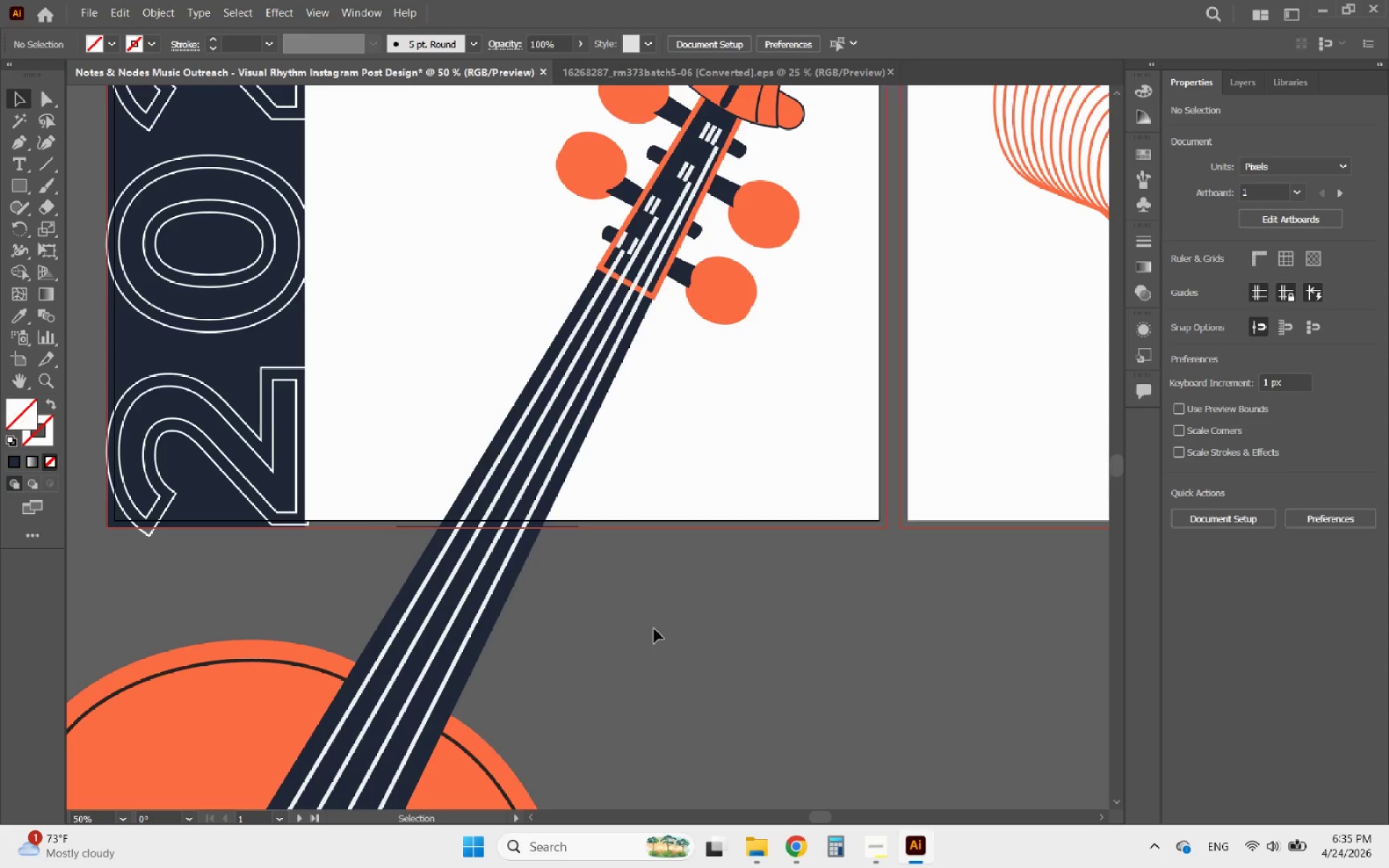 
hold_key(key=AltLeft, duration=1.05)
scroll: coordinate [652, 638], scroll_direction: down, amount: 2.0
 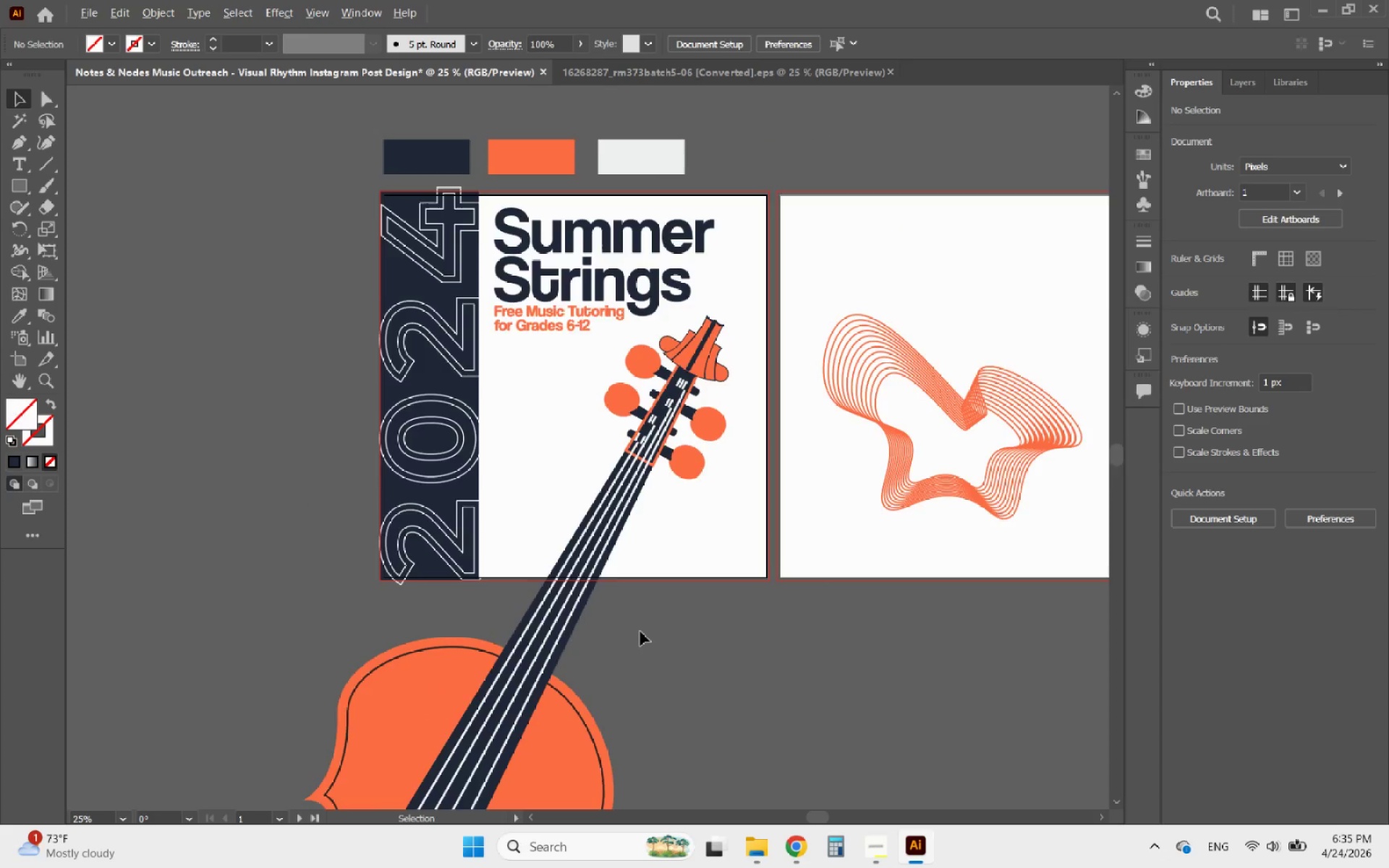 
scroll: coordinate [640, 631], scroll_direction: up, amount: 3.0
 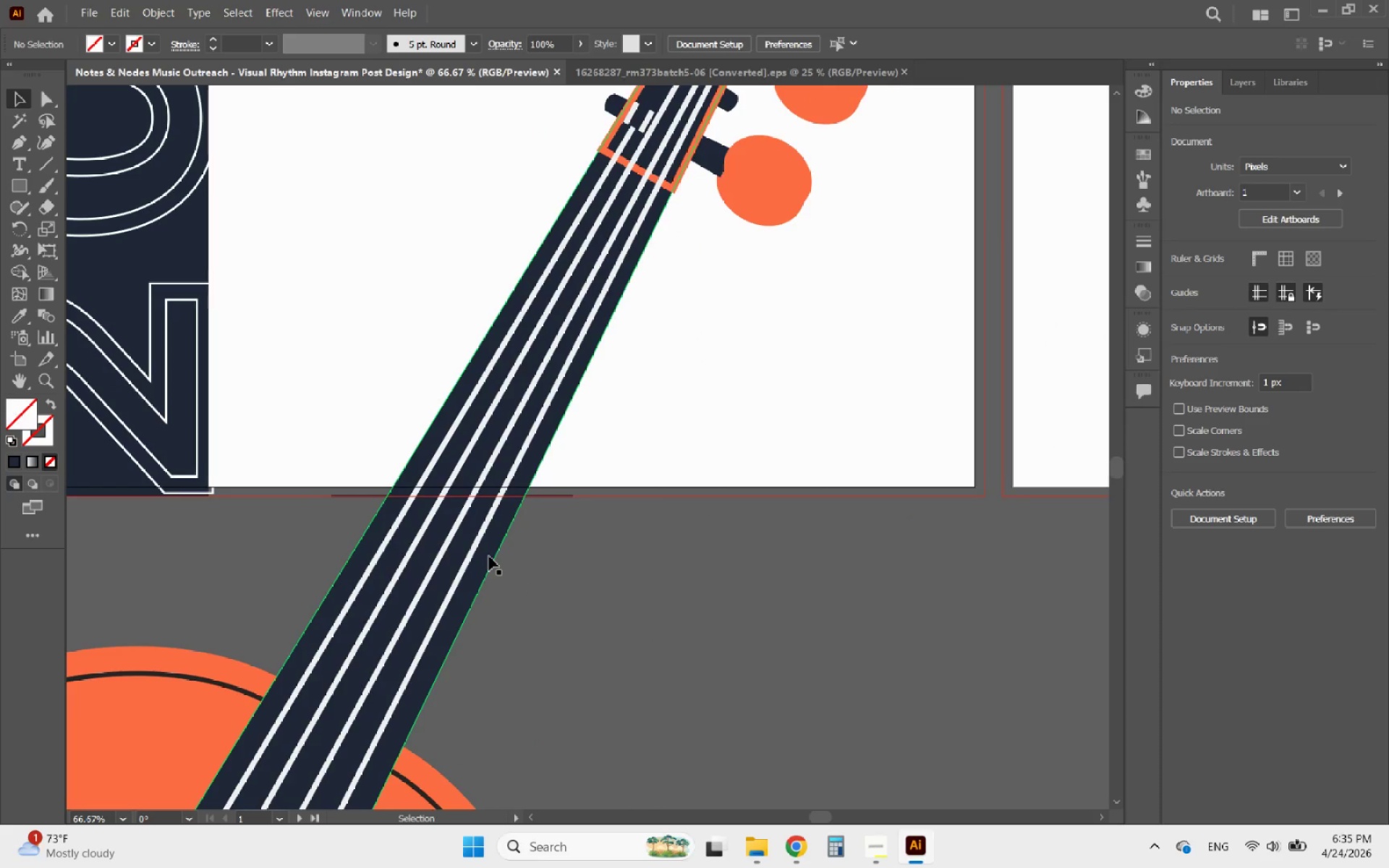 
left_click([489, 556])
 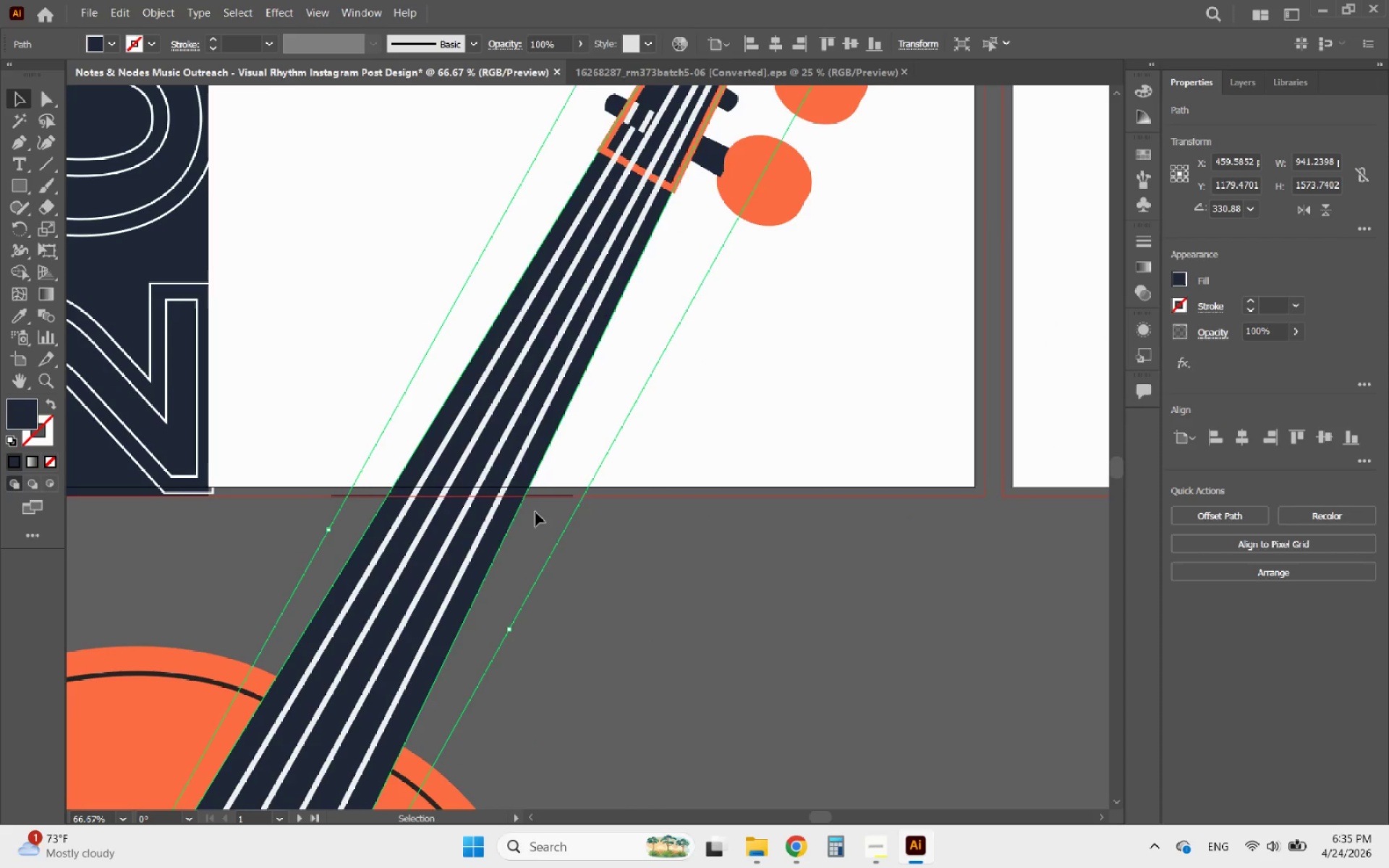 
hold_key(key=ShiftLeft, duration=2.33)
left_click([549, 496])
 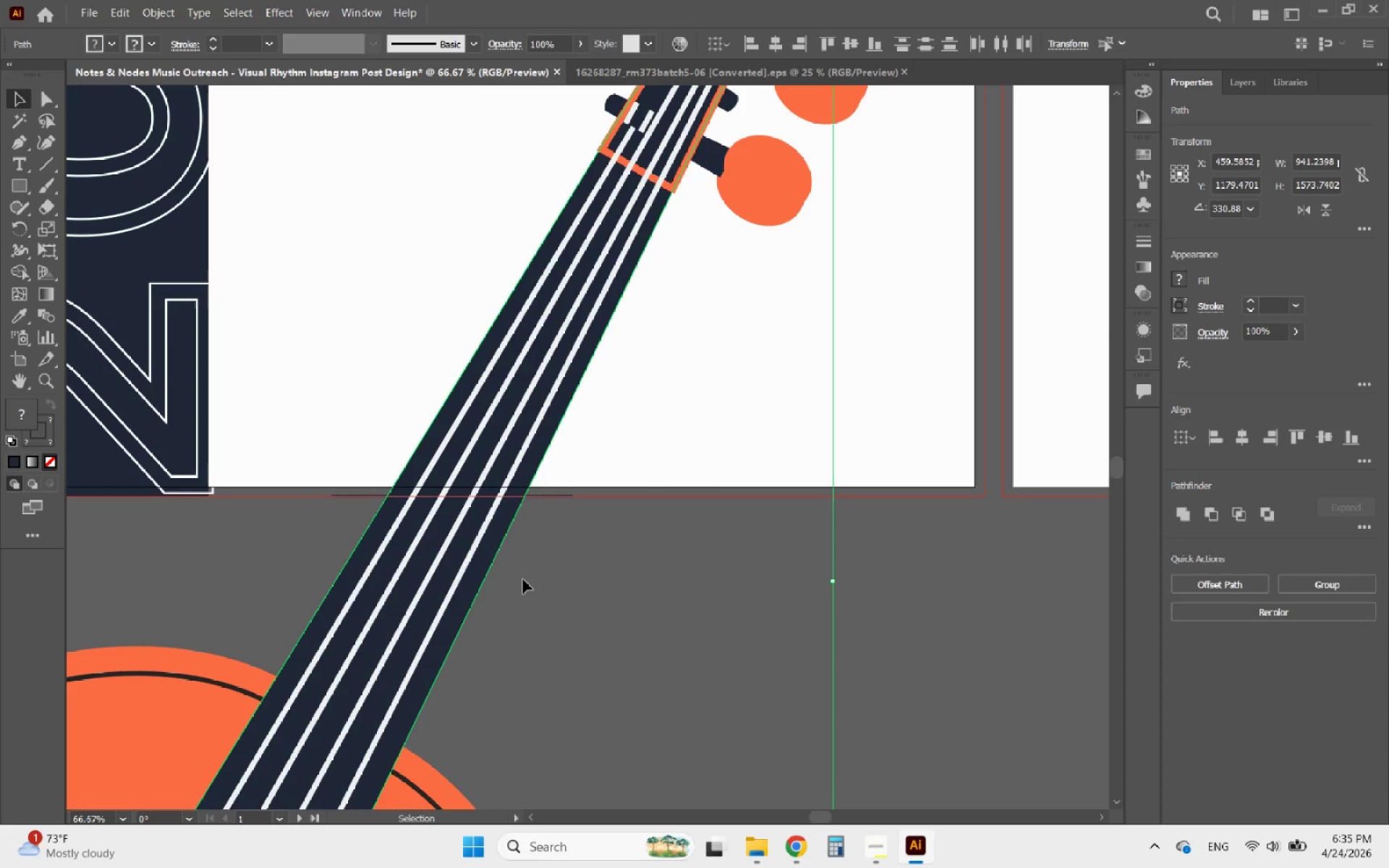 
hold_key(key=AltLeft, duration=0.98)
scroll: coordinate [523, 579], scroll_direction: down, amount: 3.0
 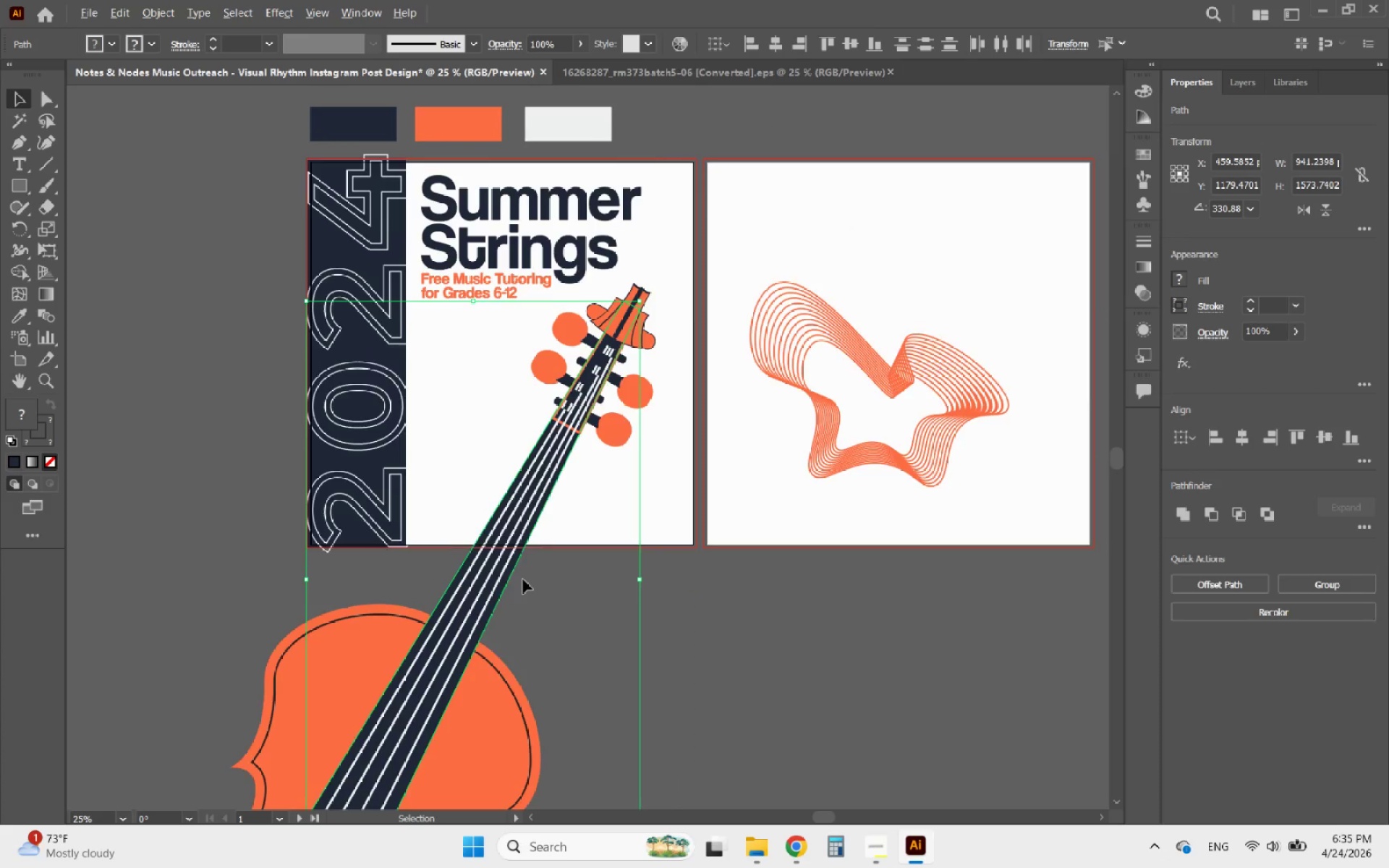 
scroll: coordinate [523, 579], scroll_direction: up, amount: 2.0
 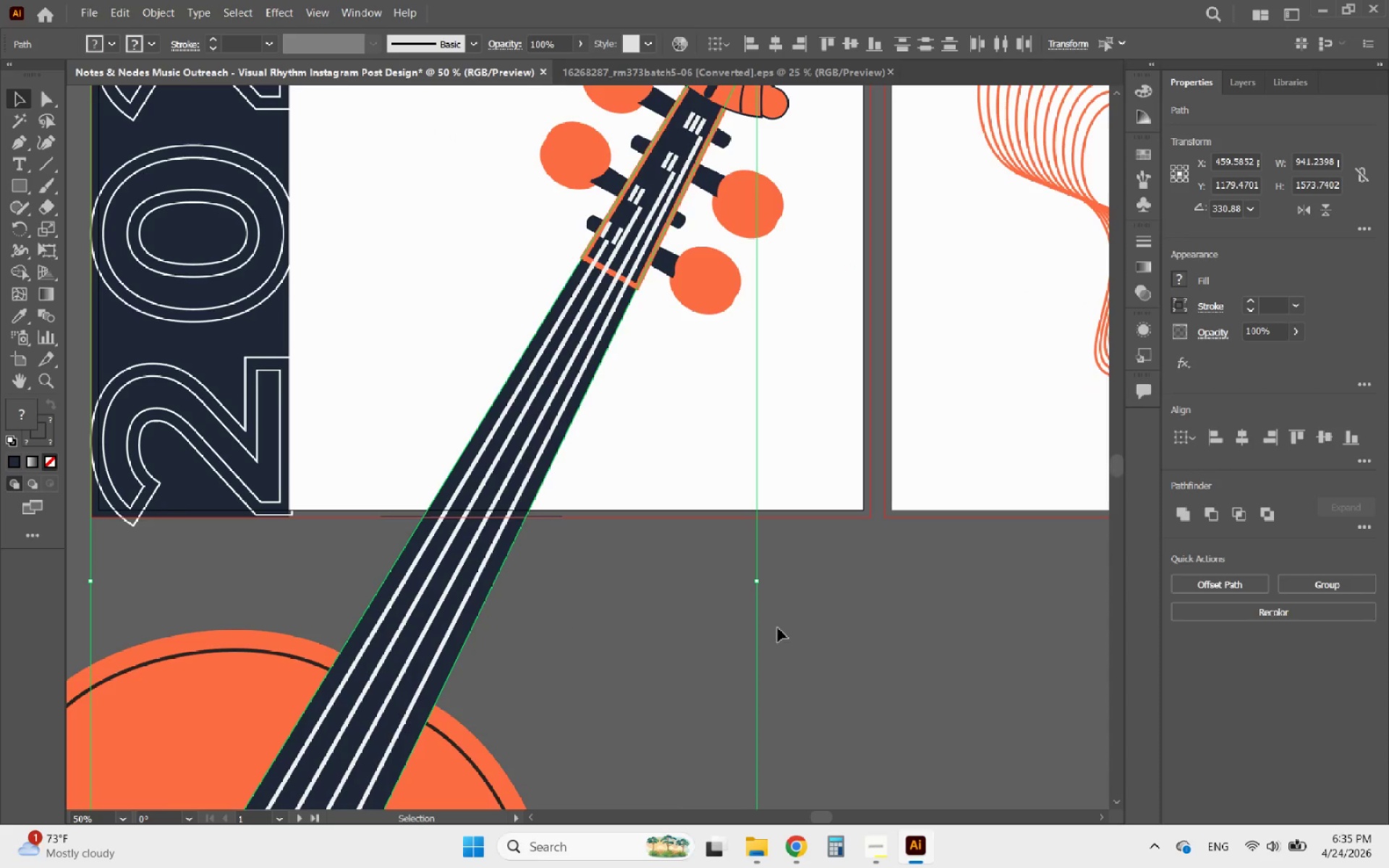 
left_click([843, 642])
 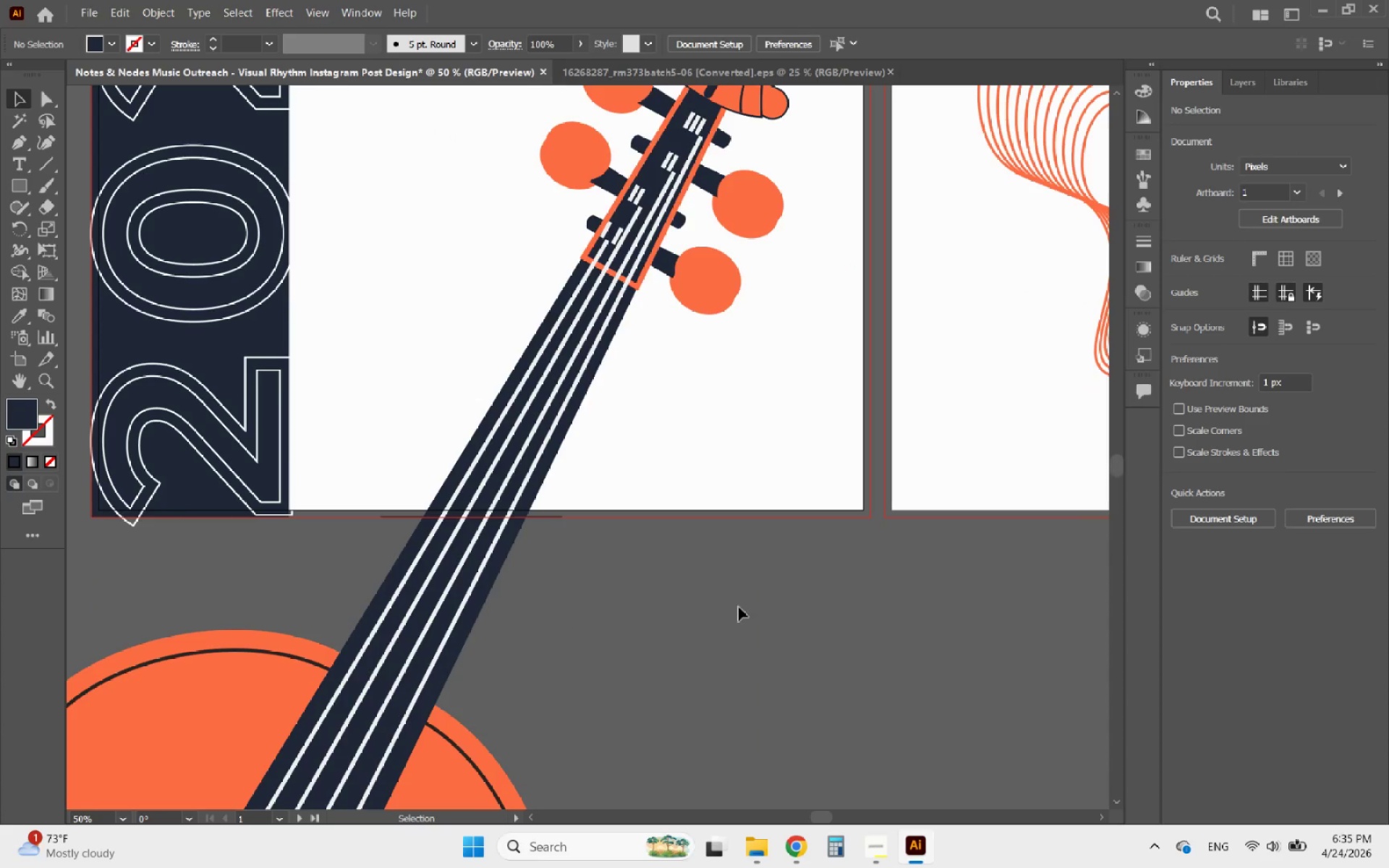 
left_click_drag(start_coordinate=[686, 608], to_coordinate=[254, 564])
 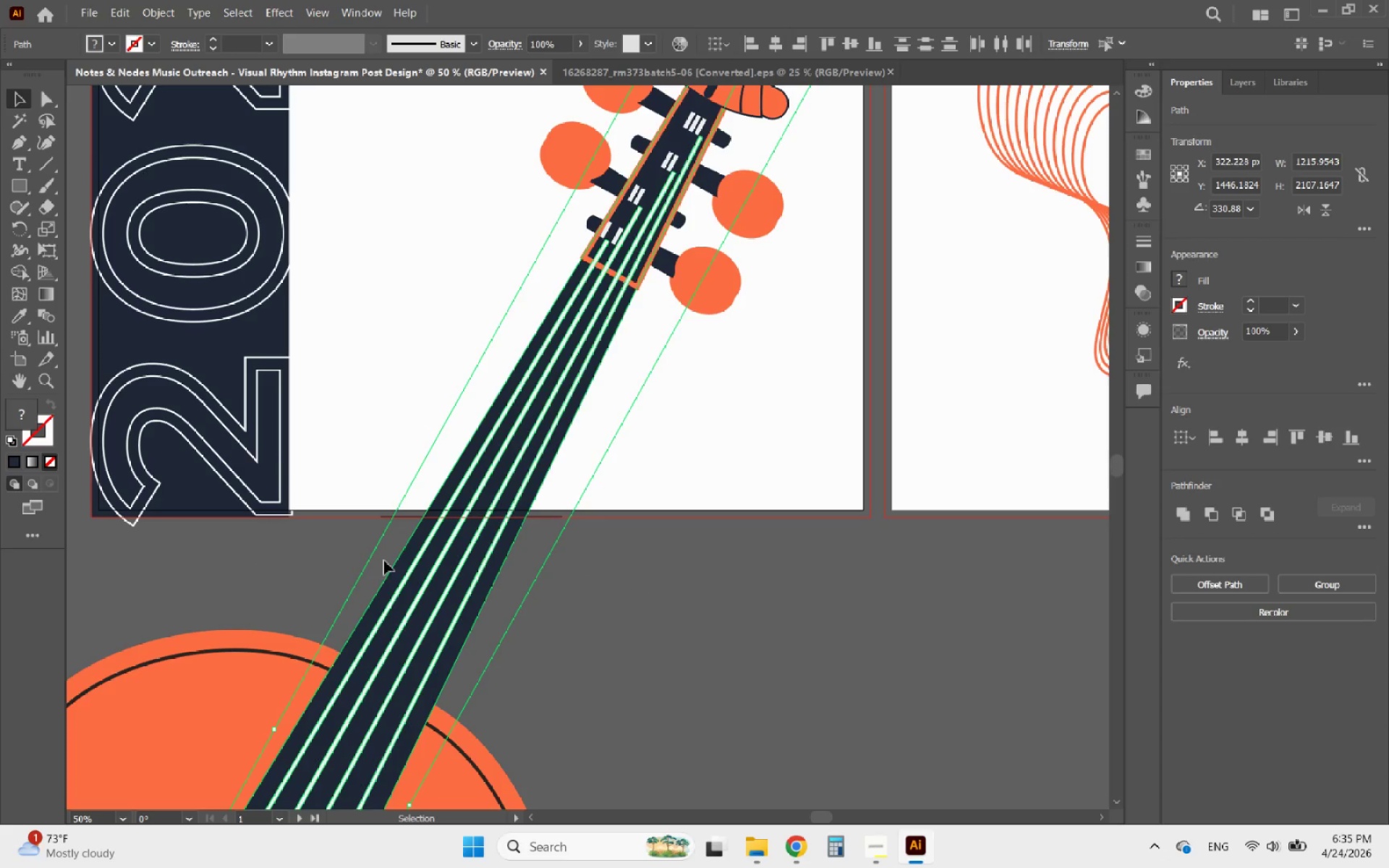 
hold_key(key=ShiftLeft, duration=1.55)
left_click([553, 515])
 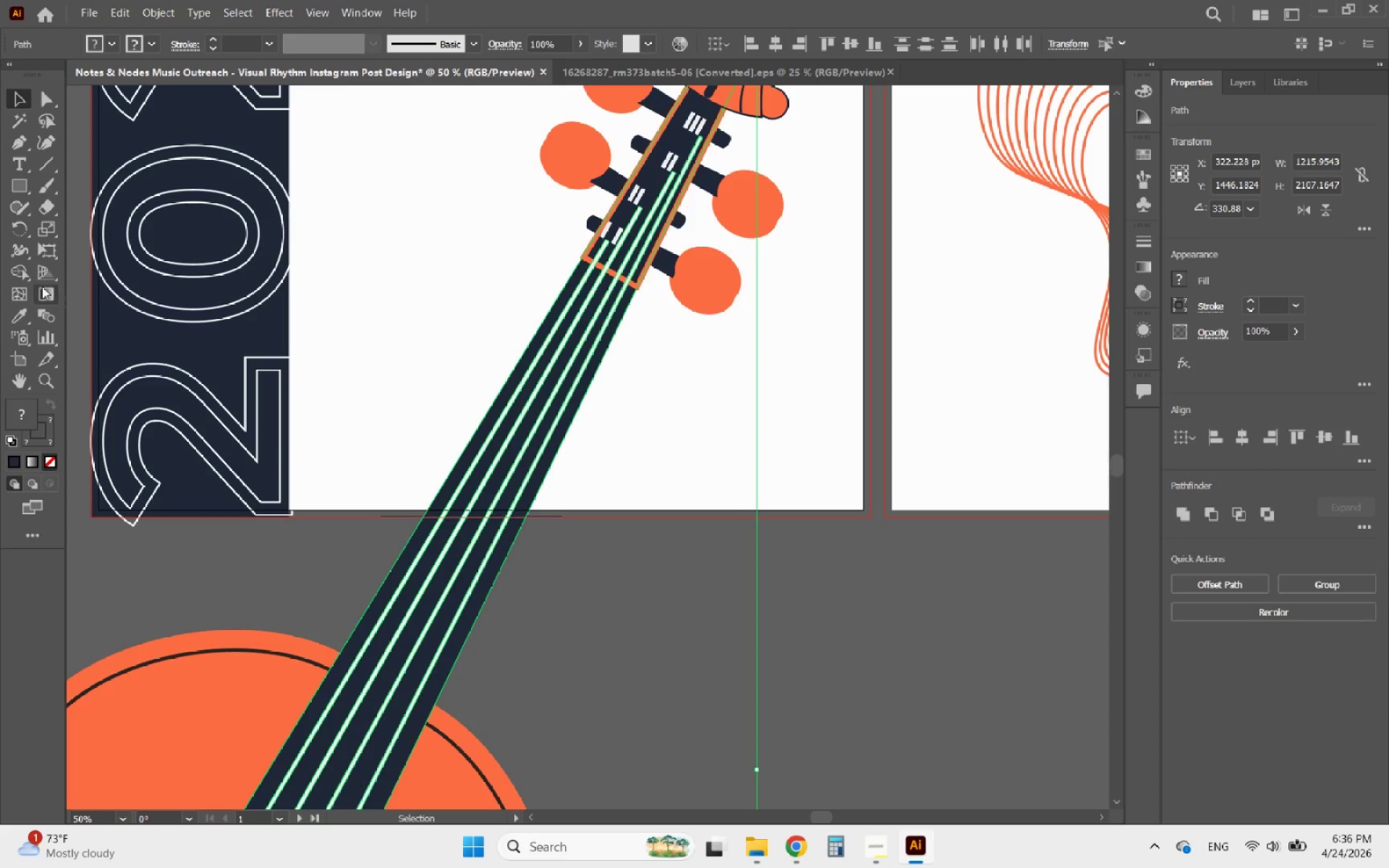 
left_click([22, 277])
 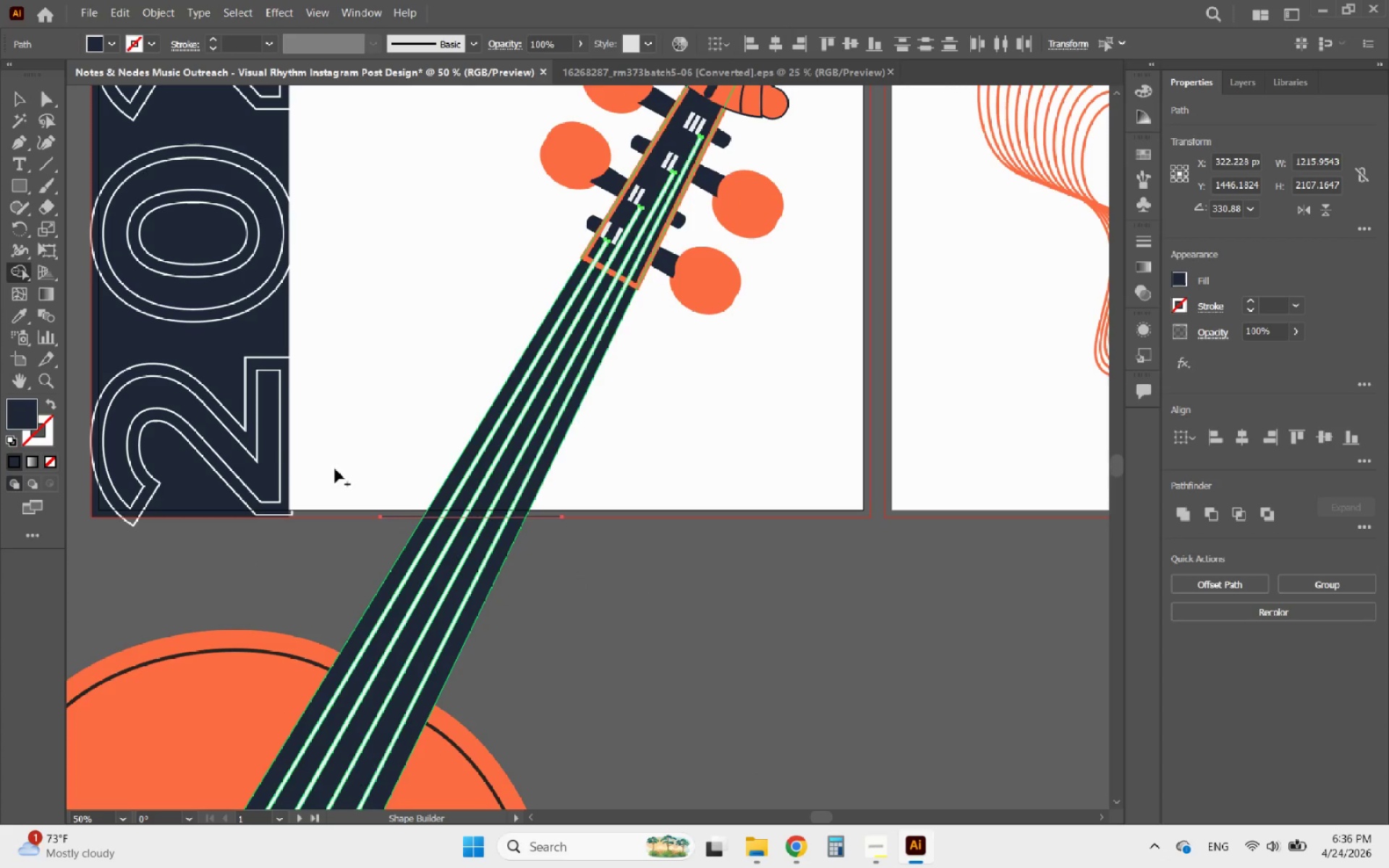 
hold_key(key=AltLeft, duration=0.47)
scroll: coordinate [464, 522], scroll_direction: up, amount: 3.0
 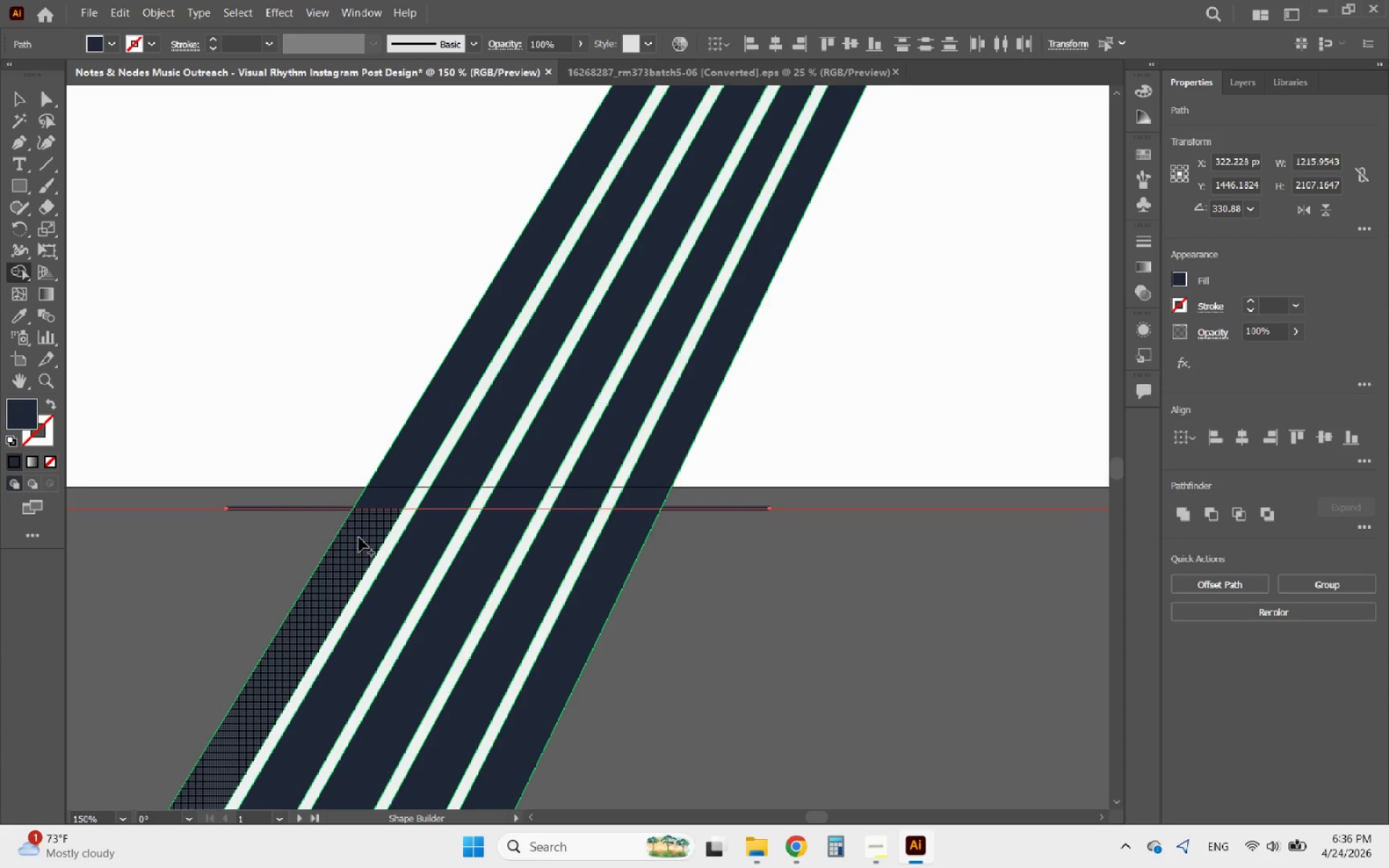 
left_click_drag(start_coordinate=[359, 537], to_coordinate=[641, 539])
 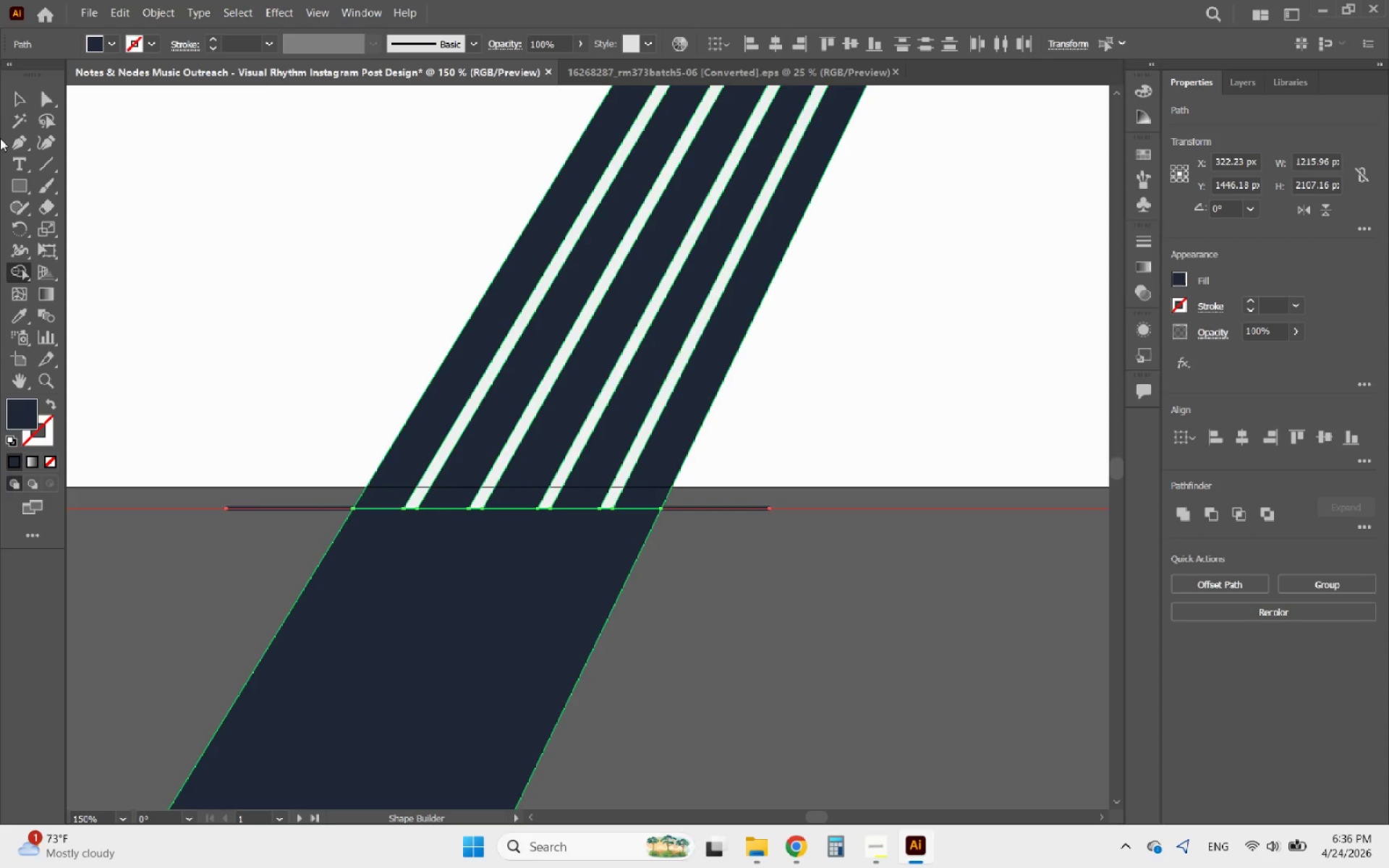 
left_click([18, 106])
 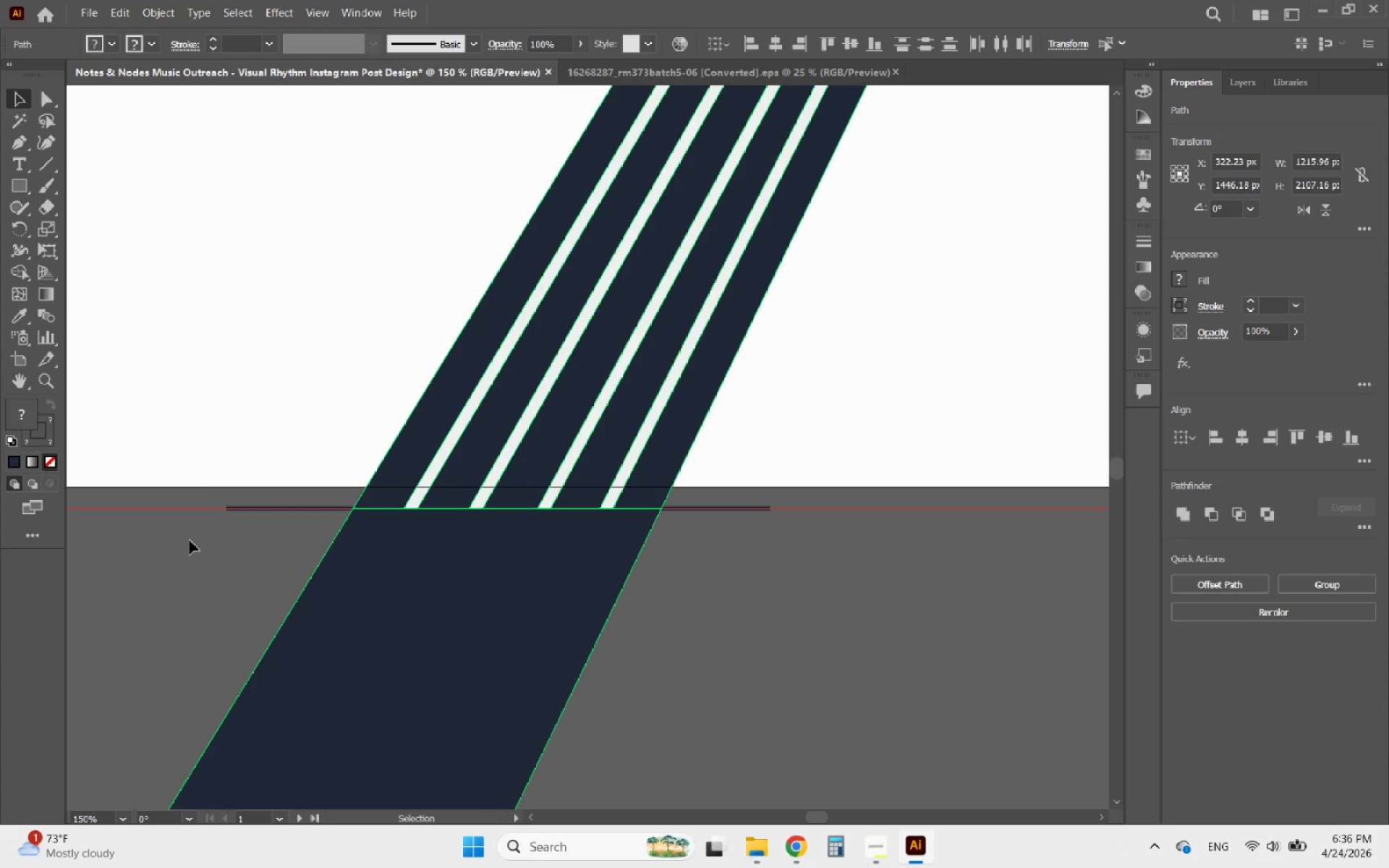 
left_click([191, 546])
 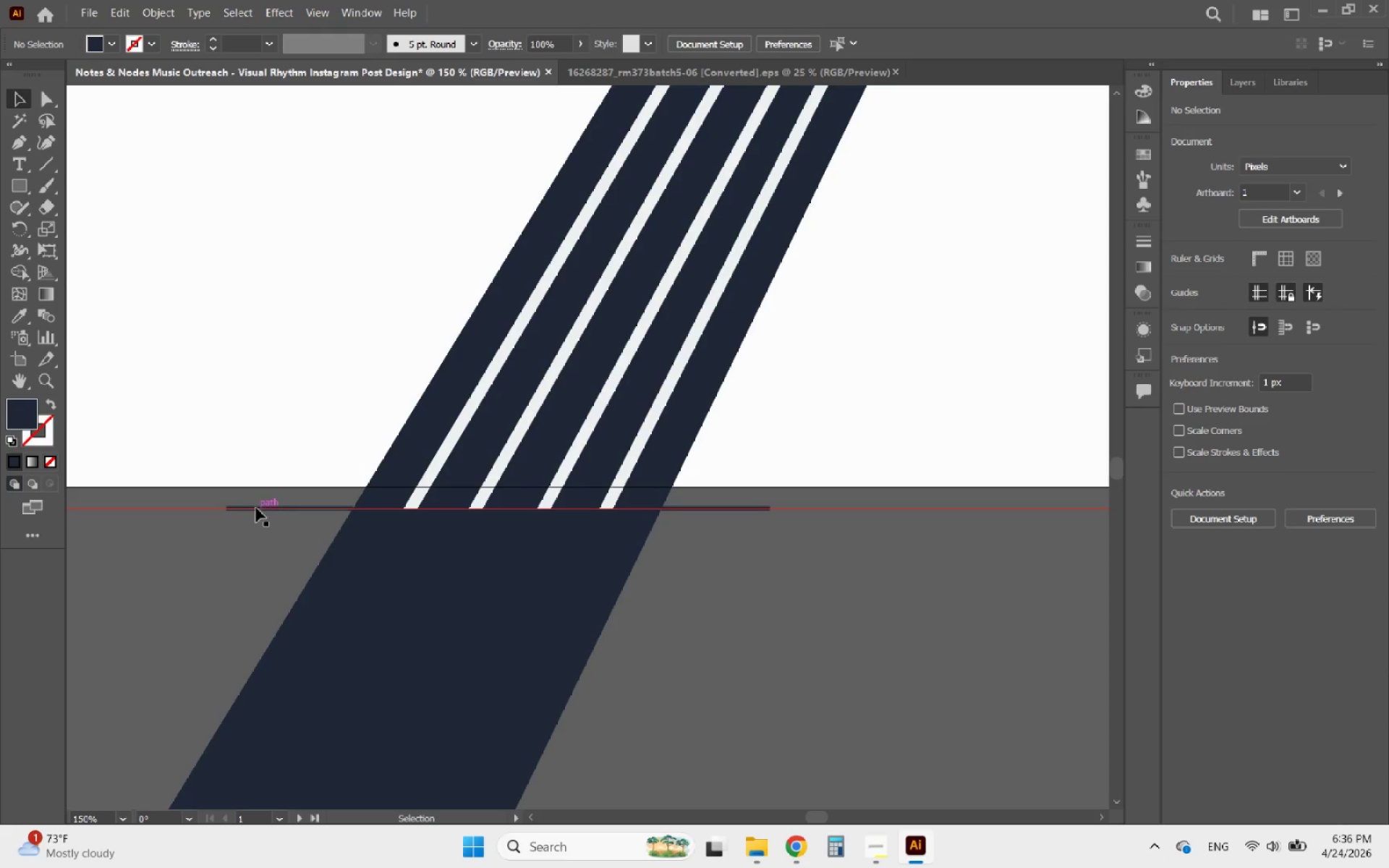 
left_click([258, 507])
 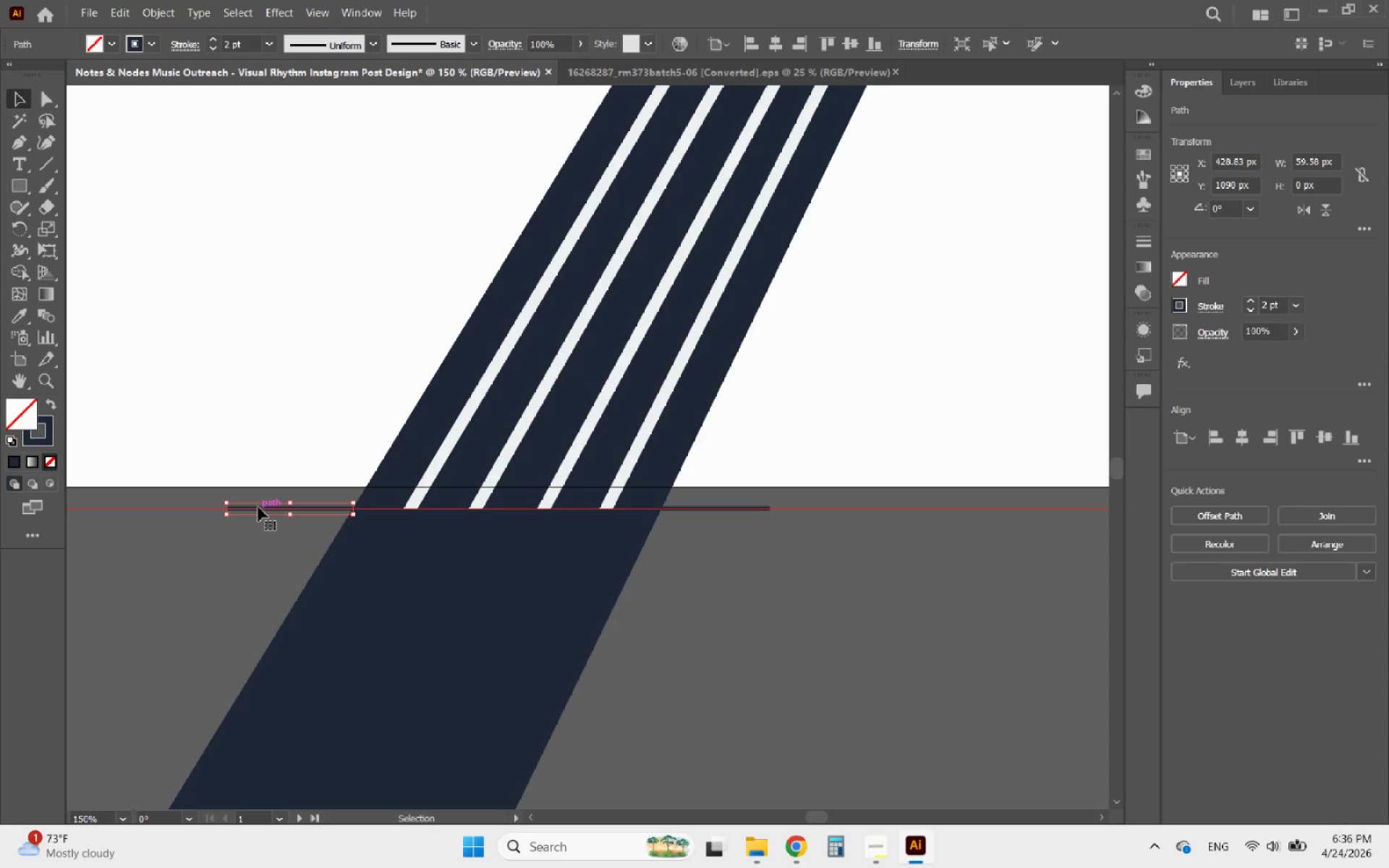 
key(Delete)
 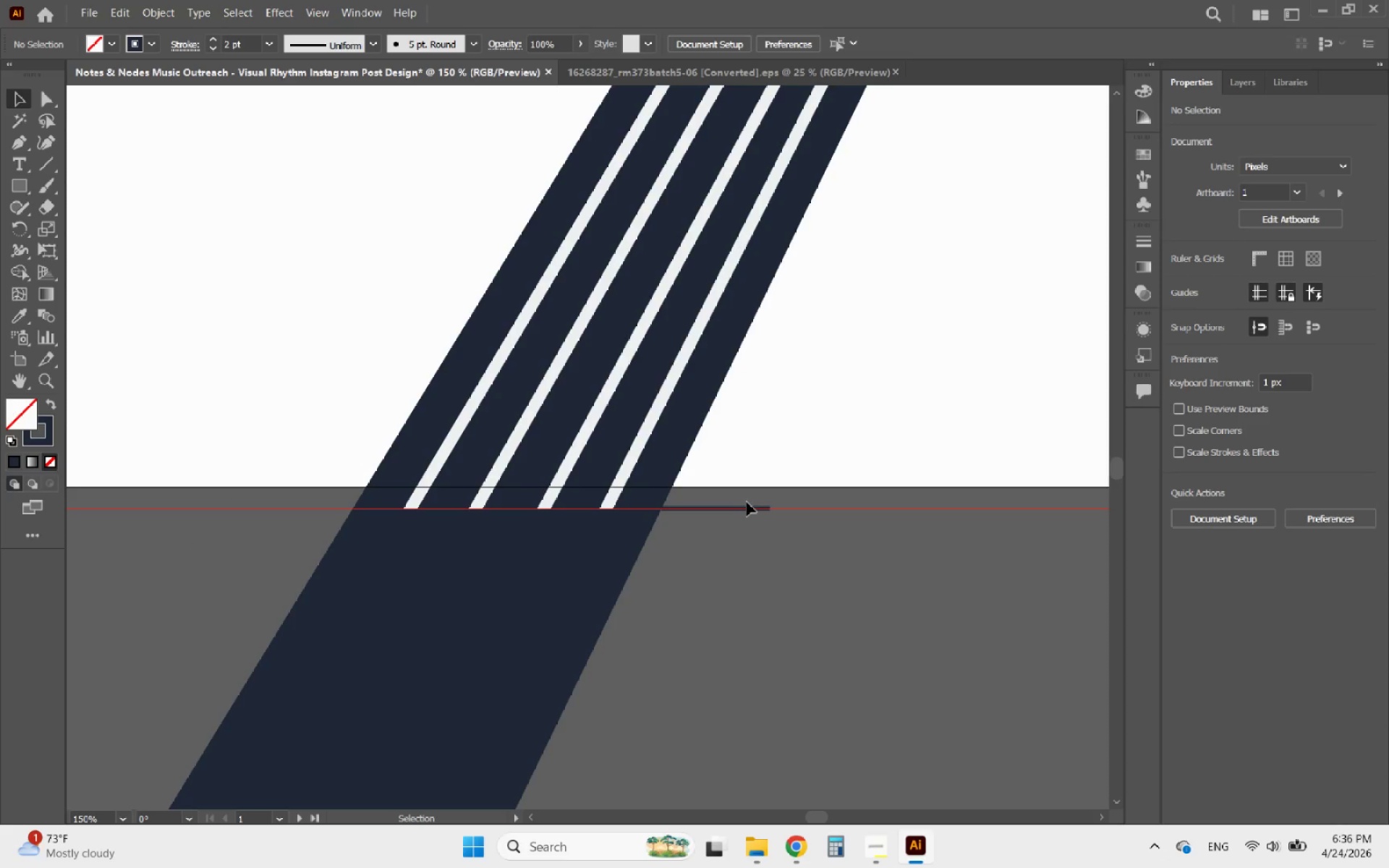 
left_click([745, 503])
 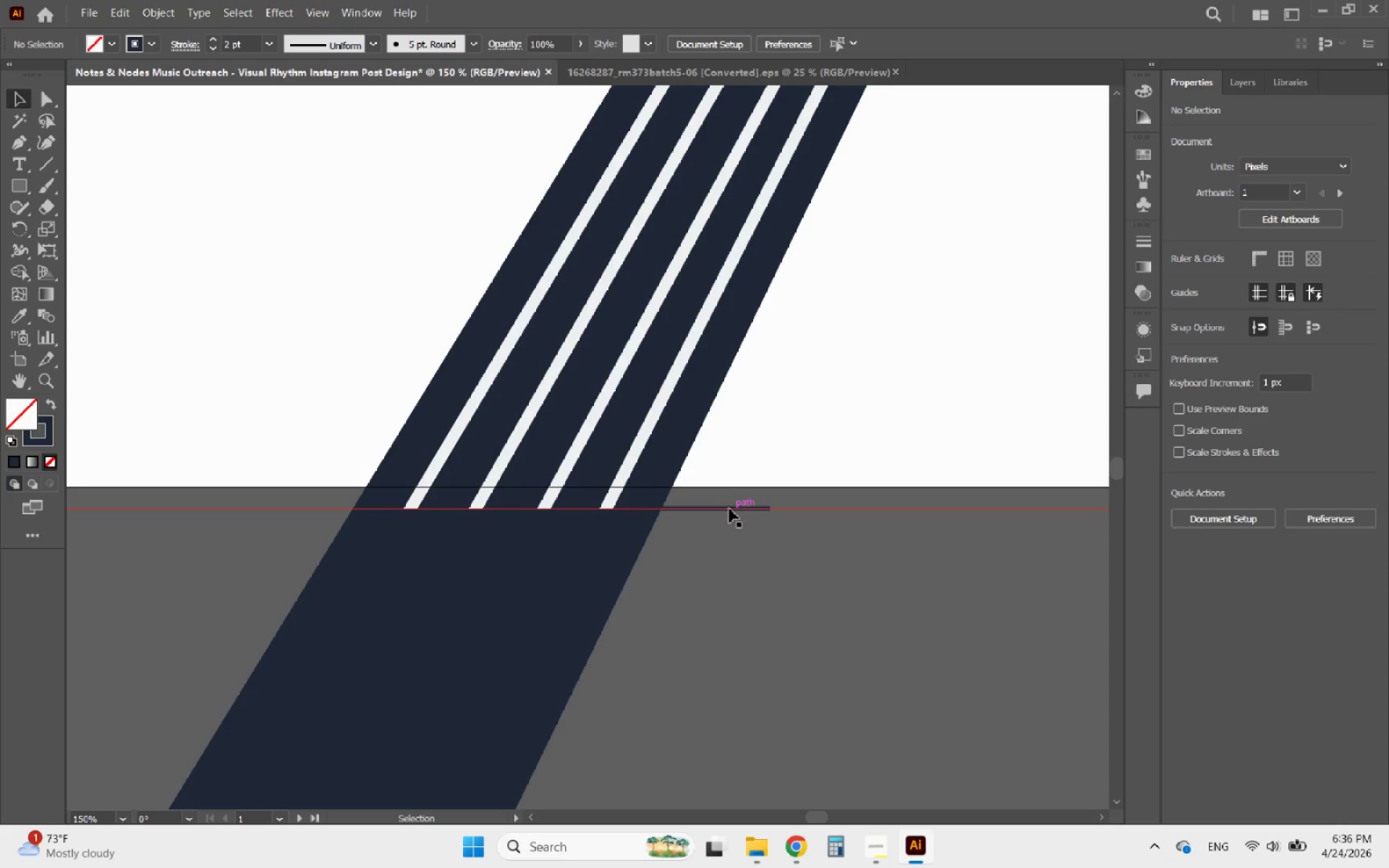 
left_click([725, 511])
 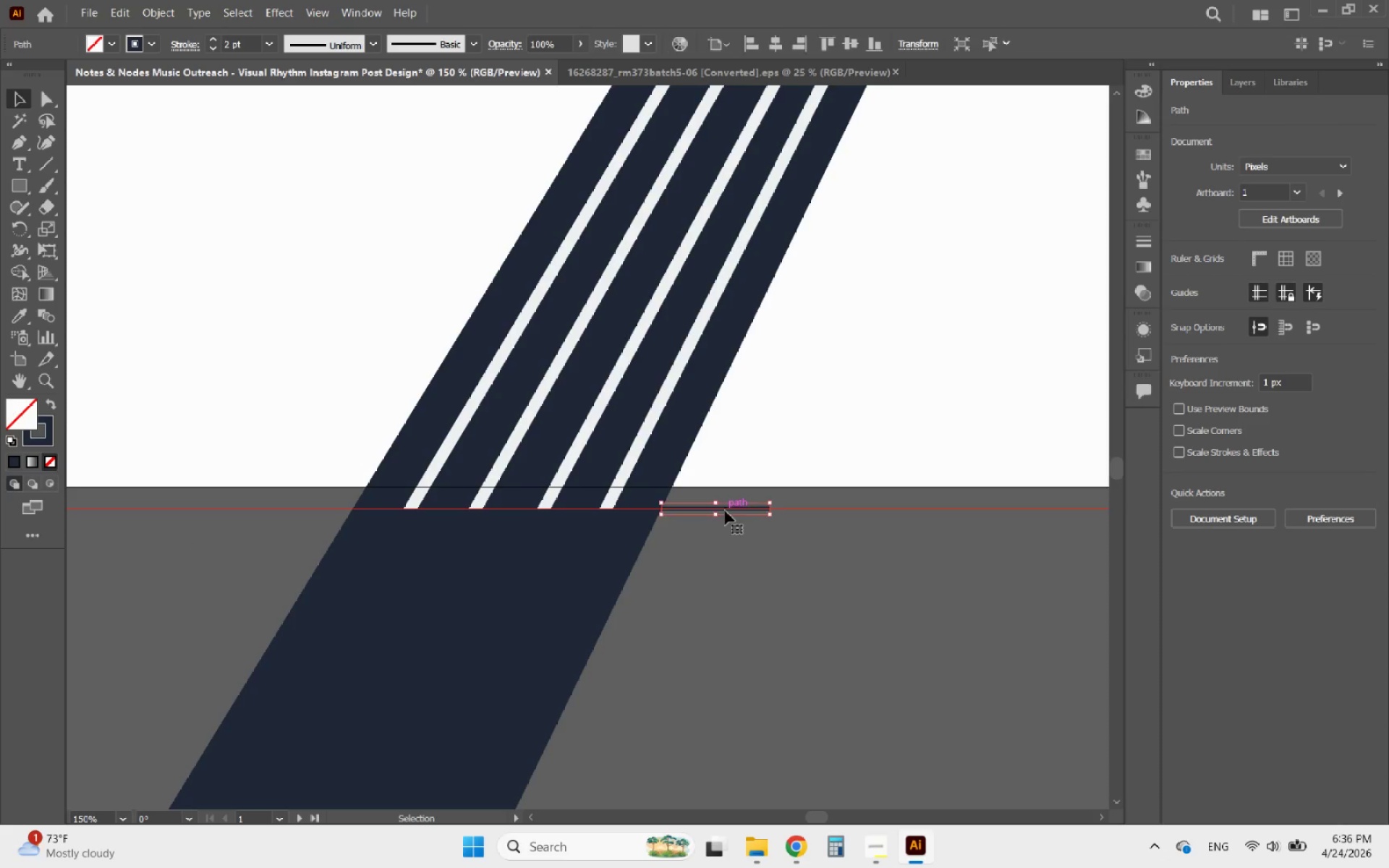 
key(Delete)
 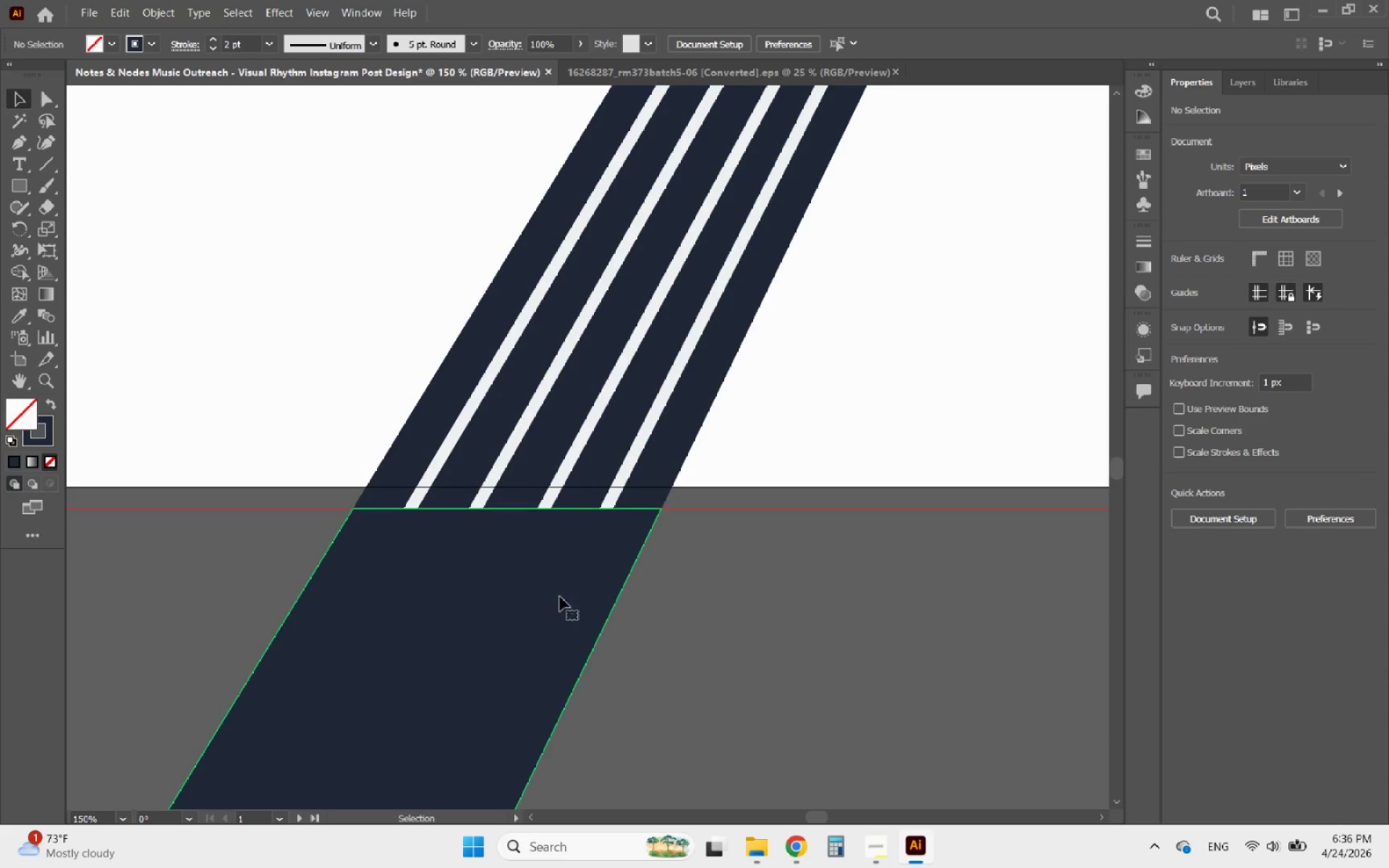 
key(Delete)
 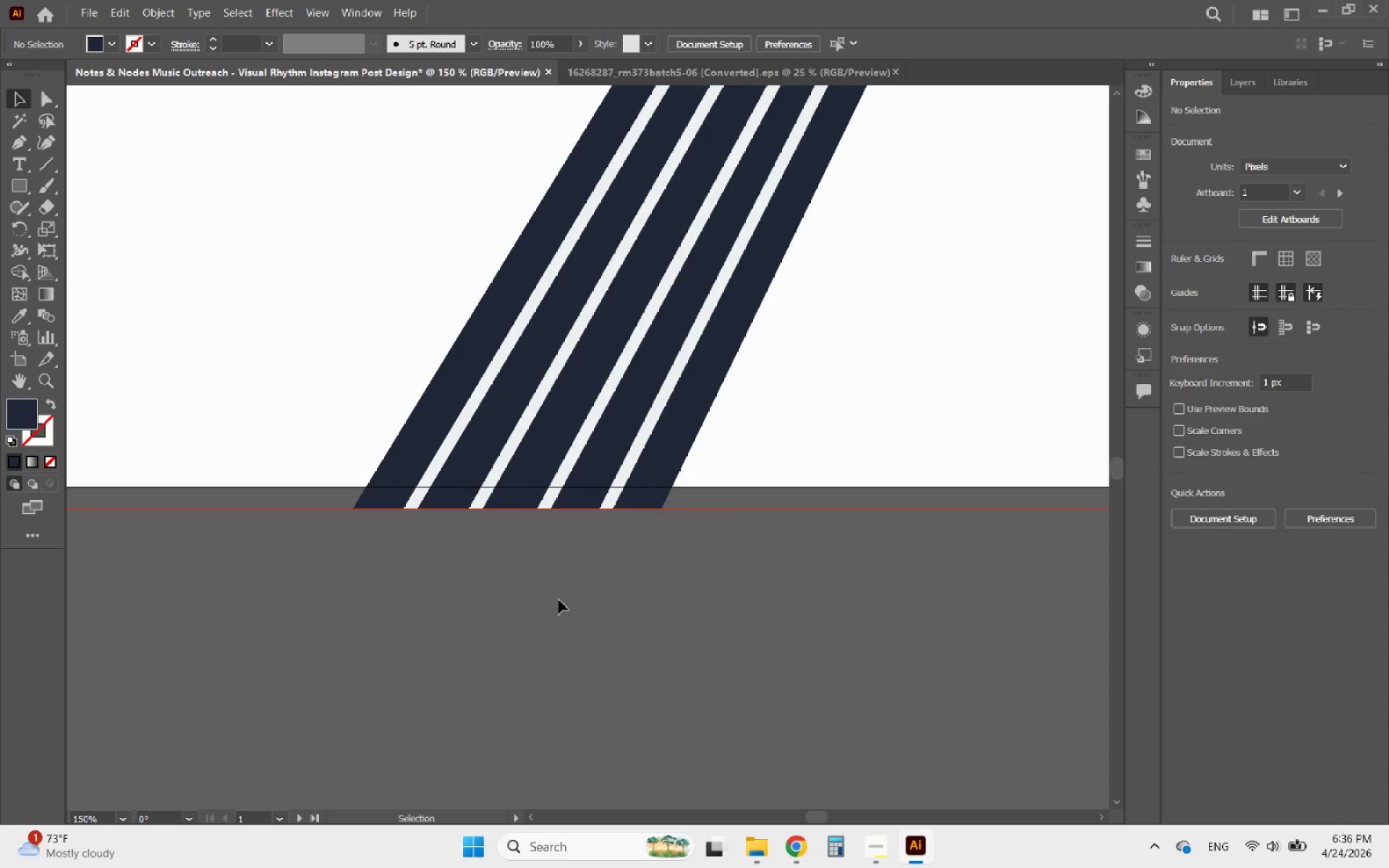 
hold_key(key=AltLeft, duration=1.36)
scroll: coordinate [741, 529], scroll_direction: down, amount: 7.0
 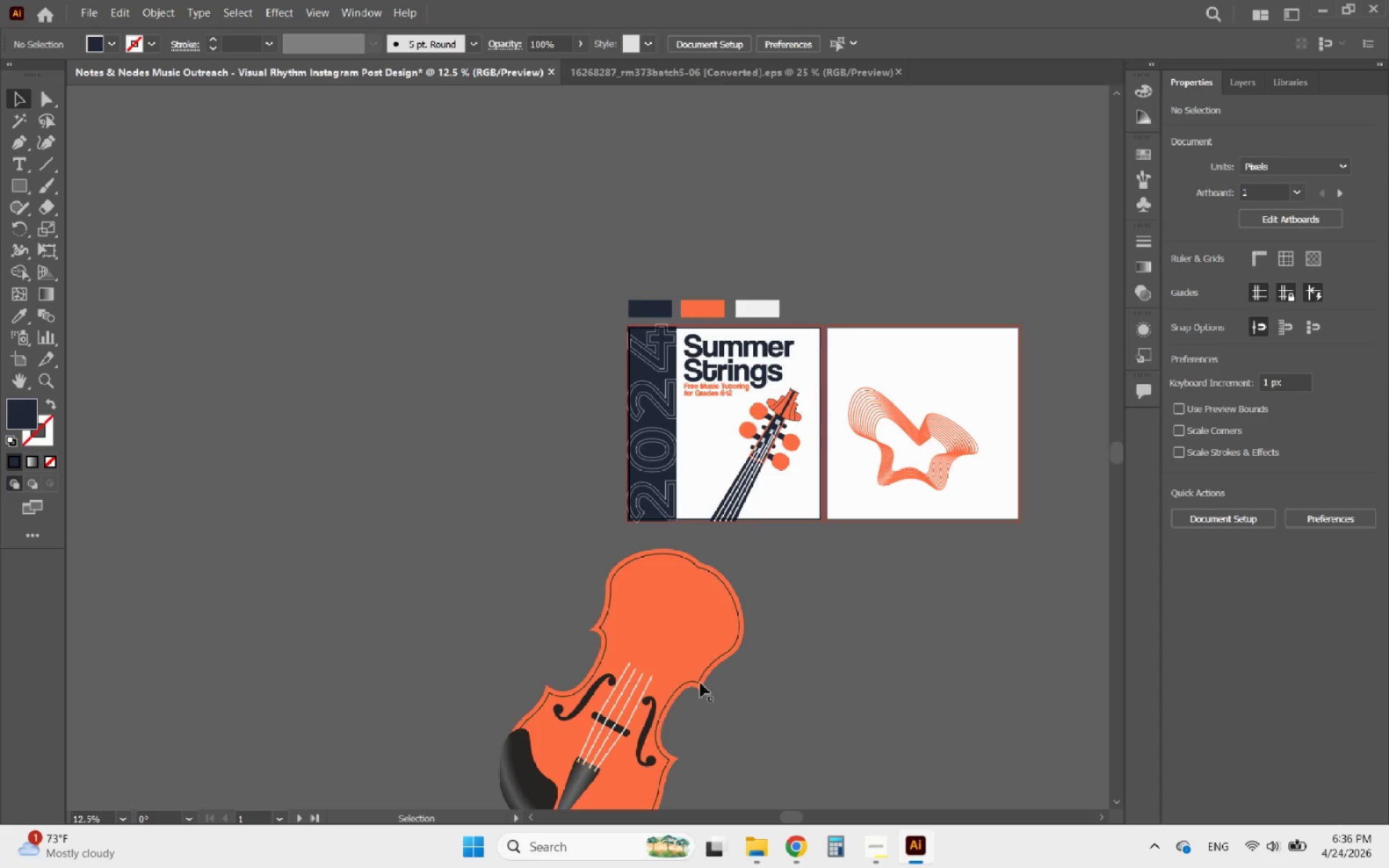 
hold_key(key=AltLeft, duration=0.48)
scroll: coordinate [684, 526], scroll_direction: down, amount: 2.0
 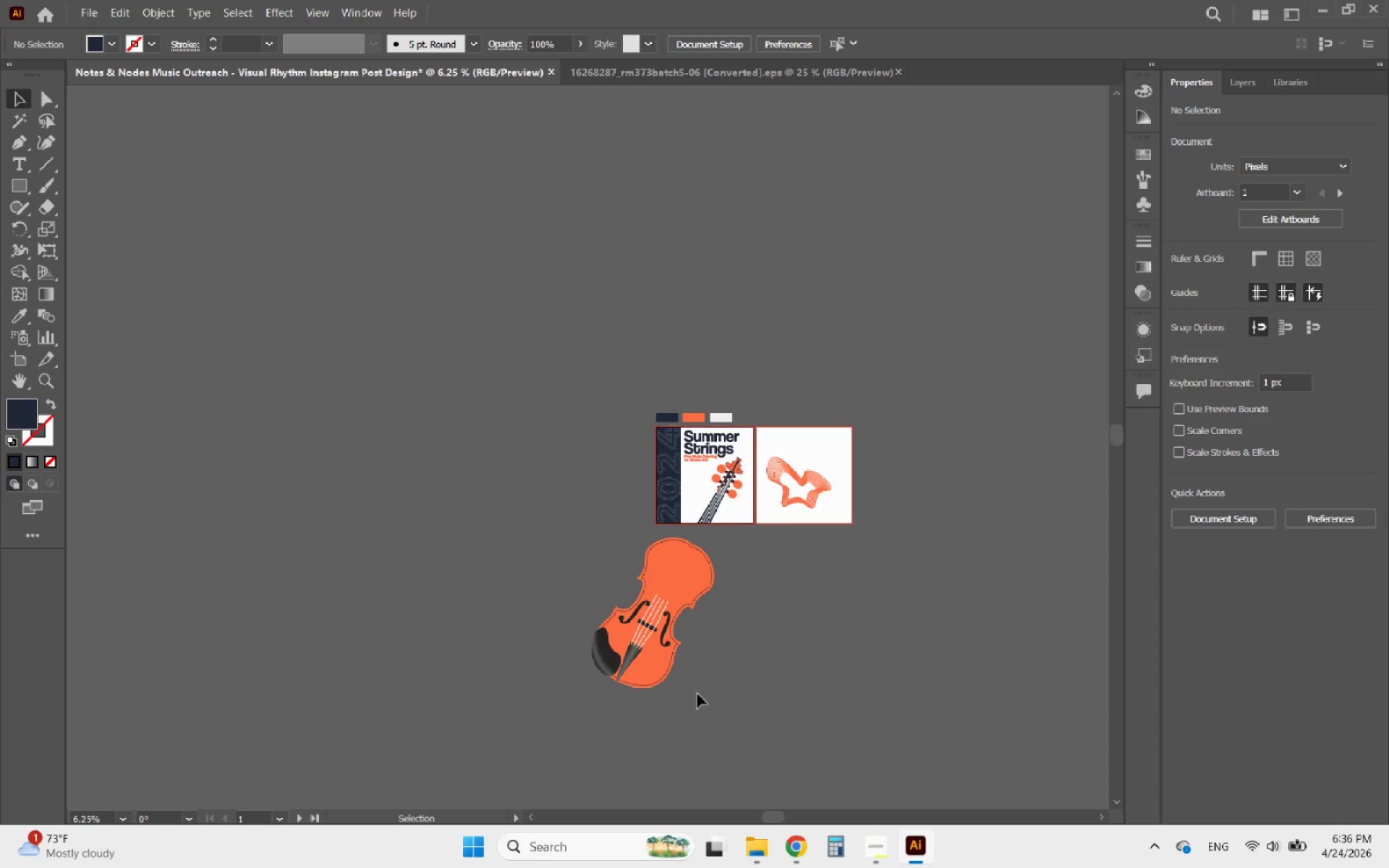 
left_click_drag(start_coordinate=[702, 697], to_coordinate=[499, 584])
 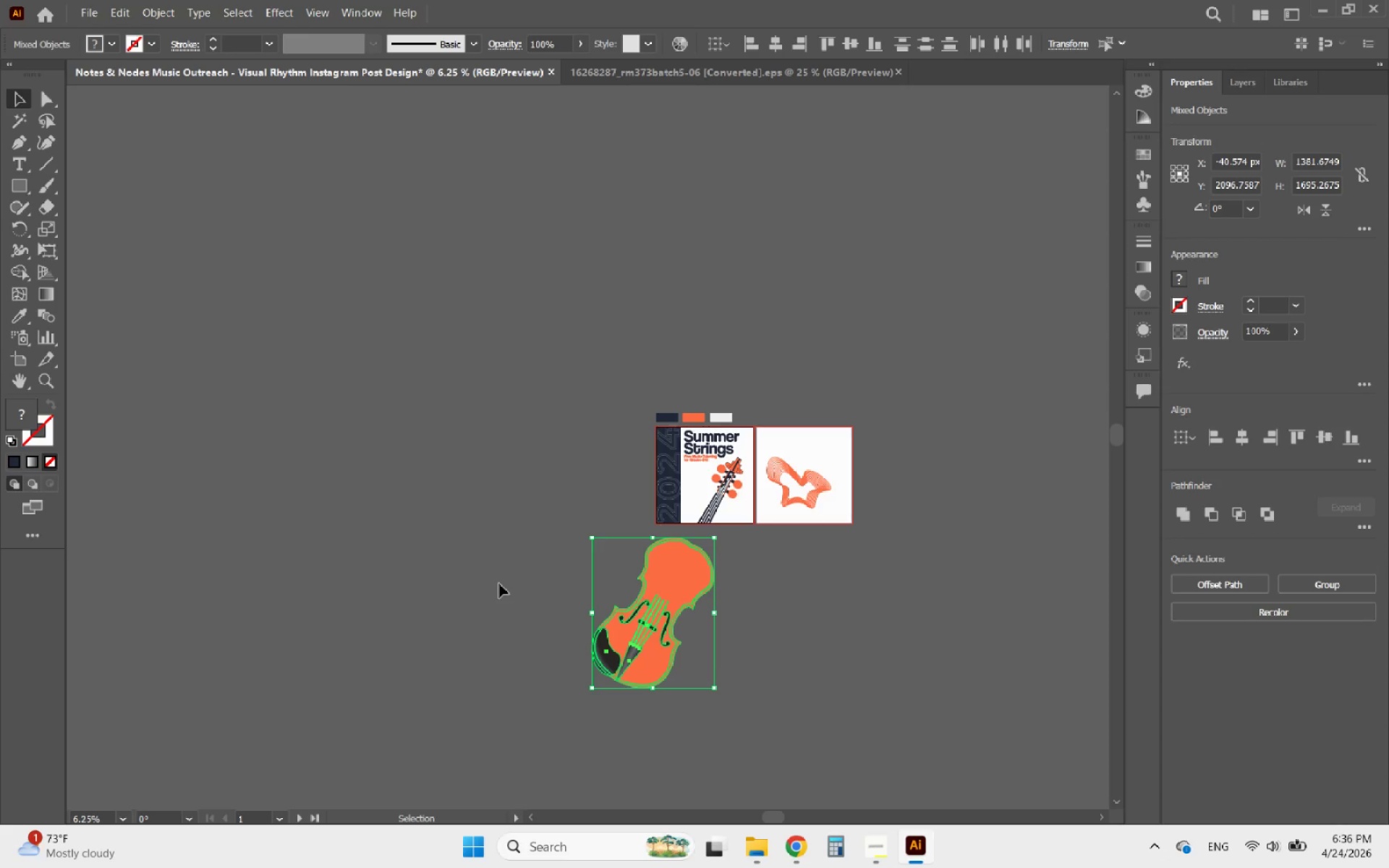 
key(Delete)
 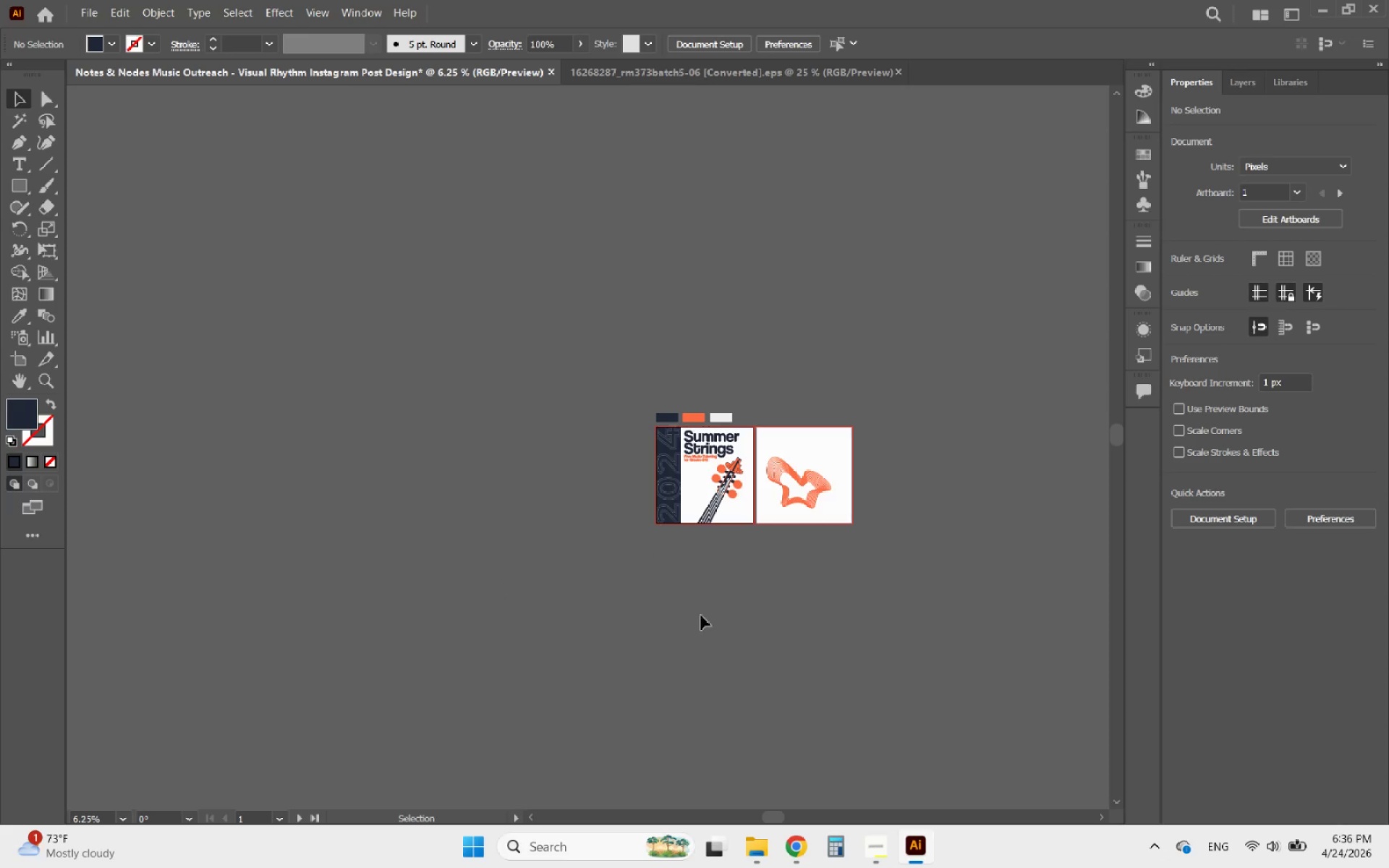 
hold_key(key=AltLeft, duration=0.66)
scroll: coordinate [883, 458], scroll_direction: up, amount: 3.0
 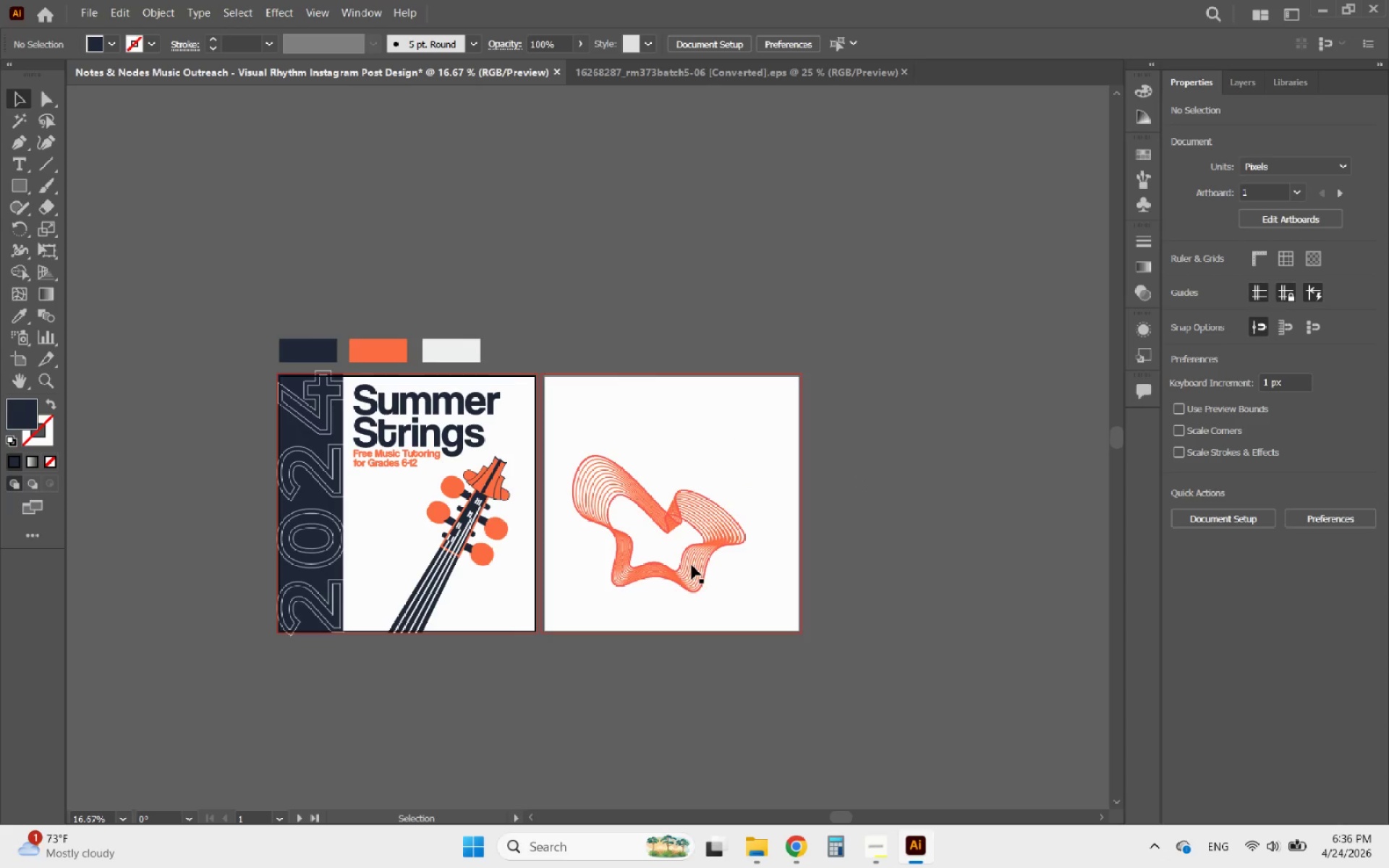 
left_click_drag(start_coordinate=[692, 565], to_coordinate=[476, 592])
 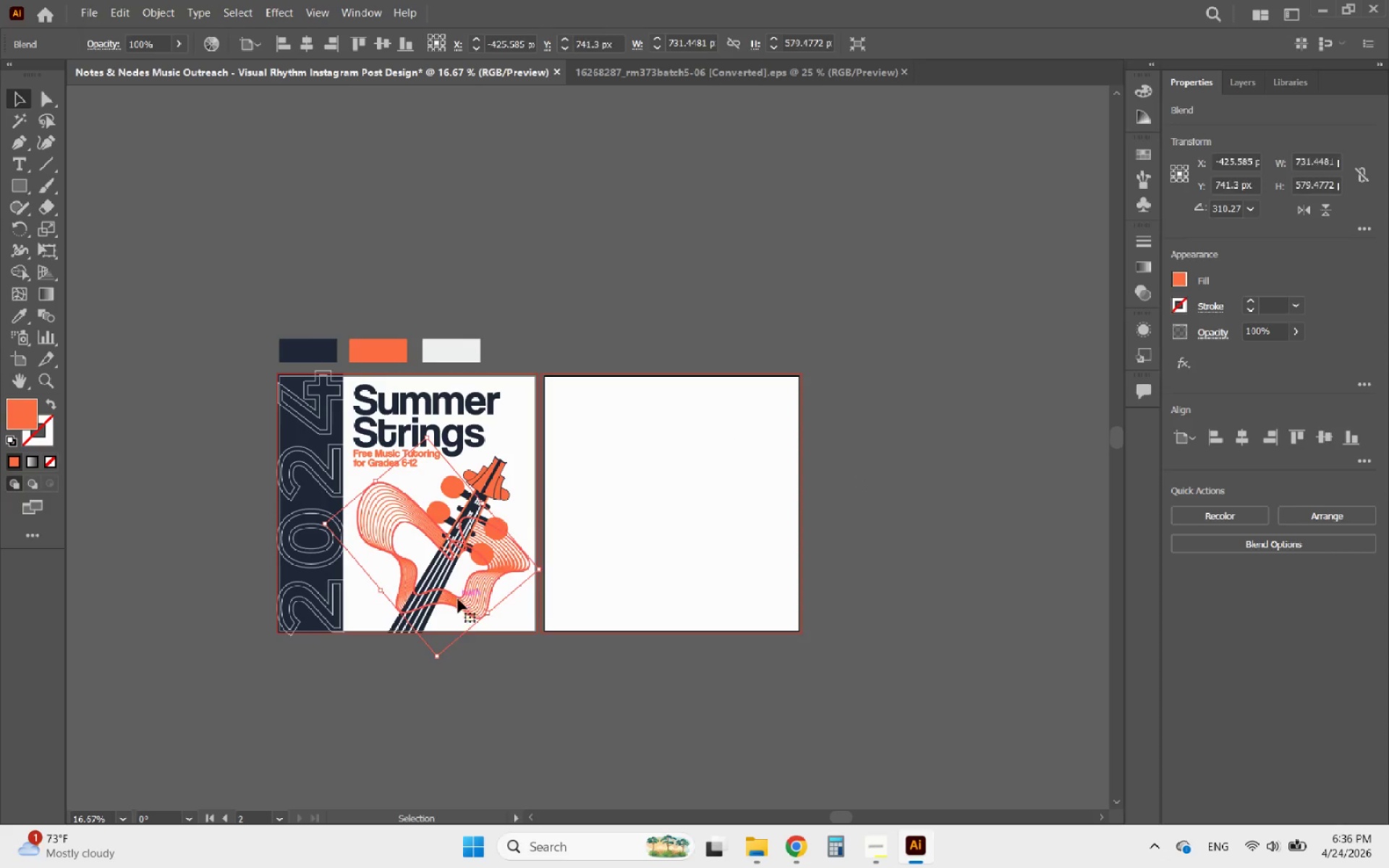 
hold_key(key=AltLeft, duration=1.0)
scroll: coordinate [424, 558], scroll_direction: up, amount: 3.0
 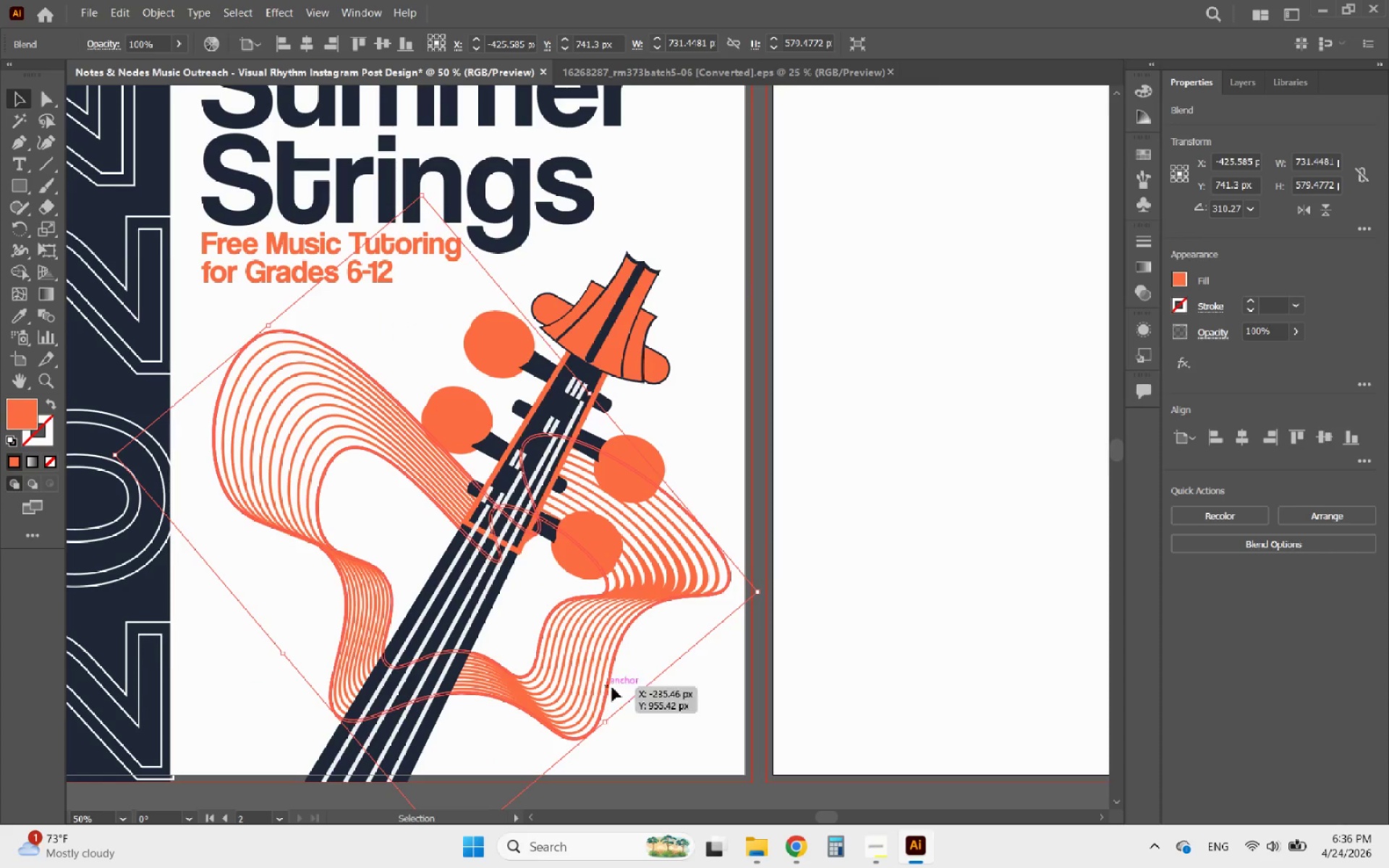 
left_click([854, 610])
 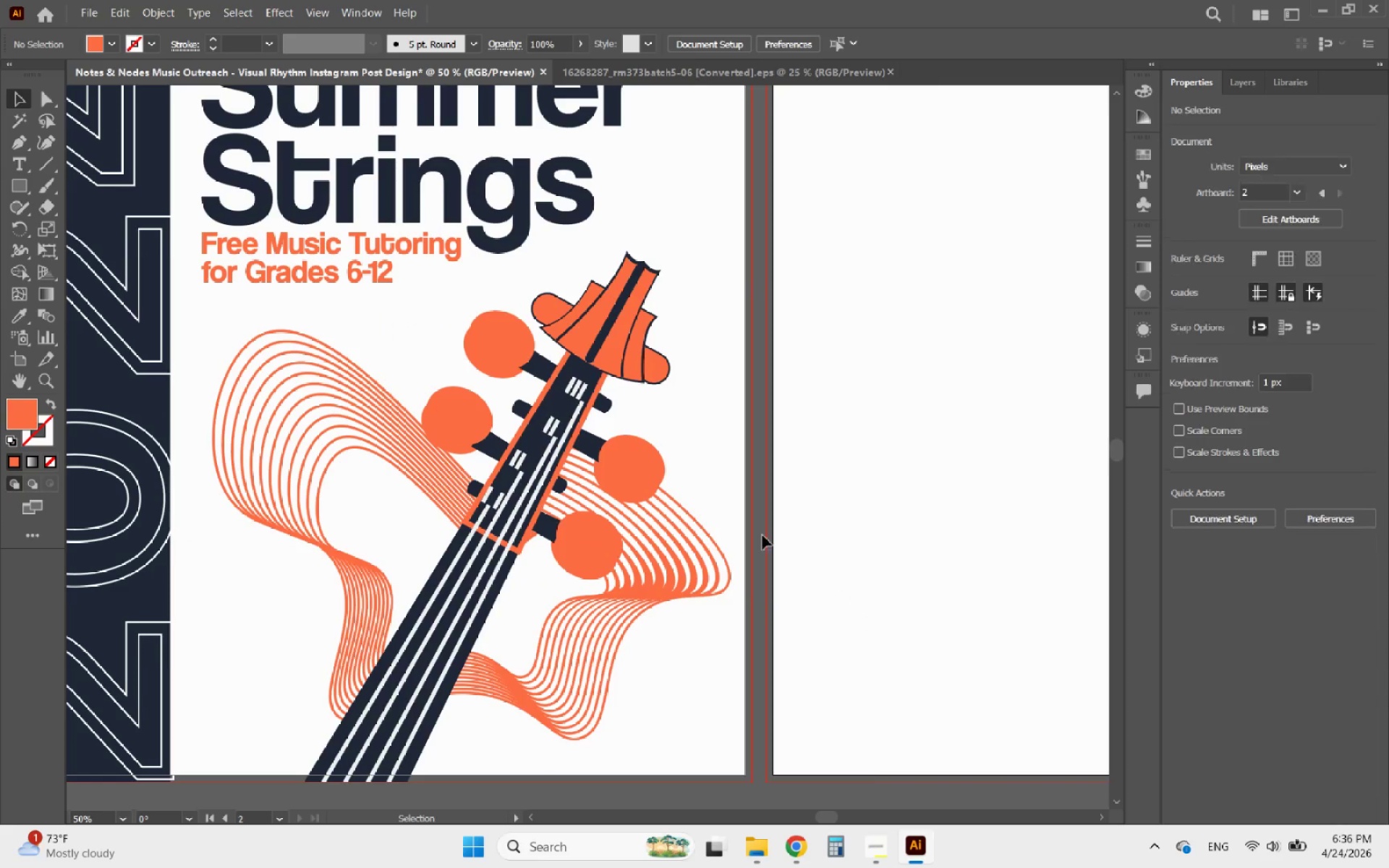 
hold_key(key=AltLeft, duration=0.41)
scroll: coordinate [660, 475], scroll_direction: up, amount: 3.0
 